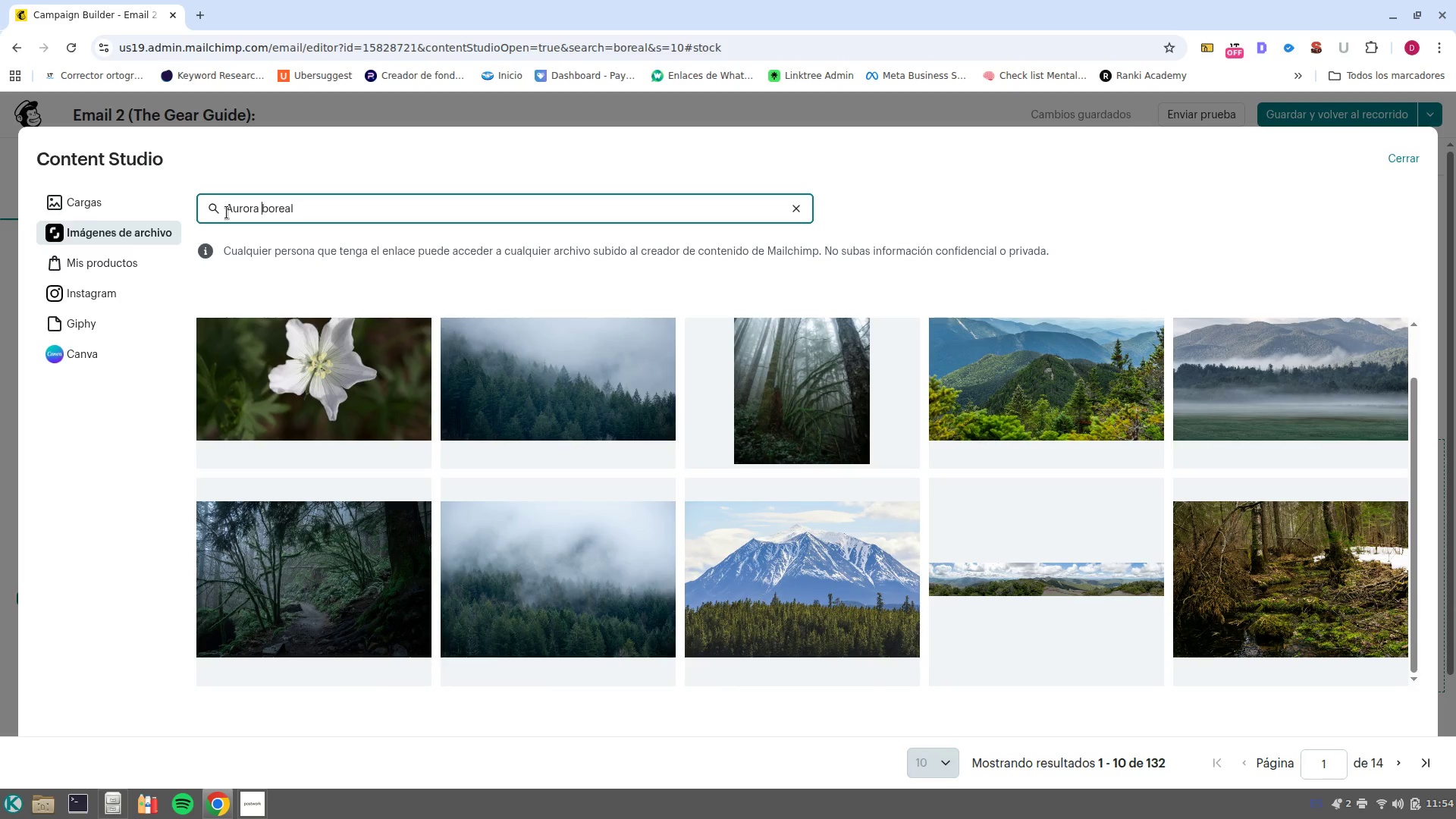 
key(Enter)
 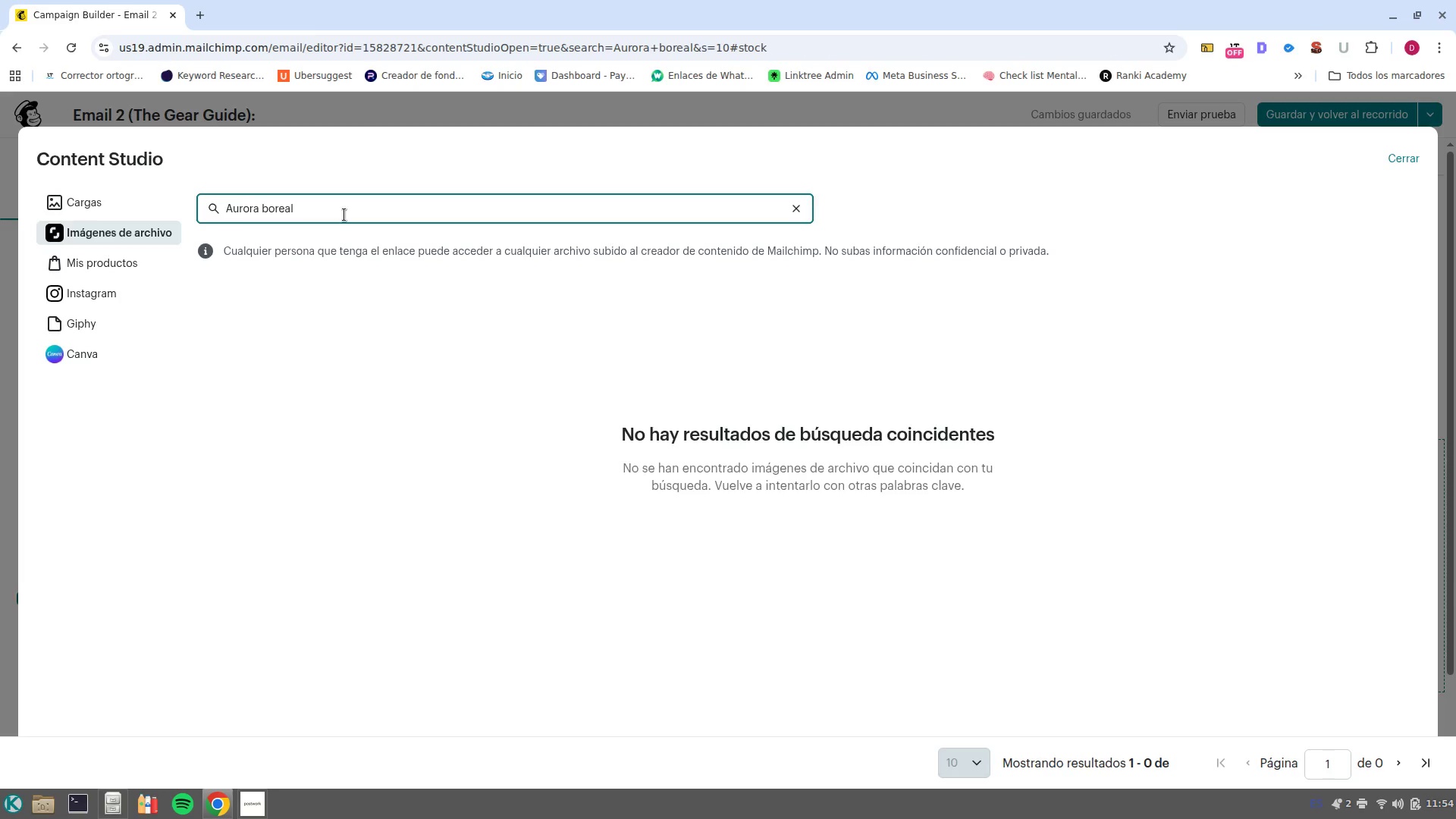 
wait(11.47)
 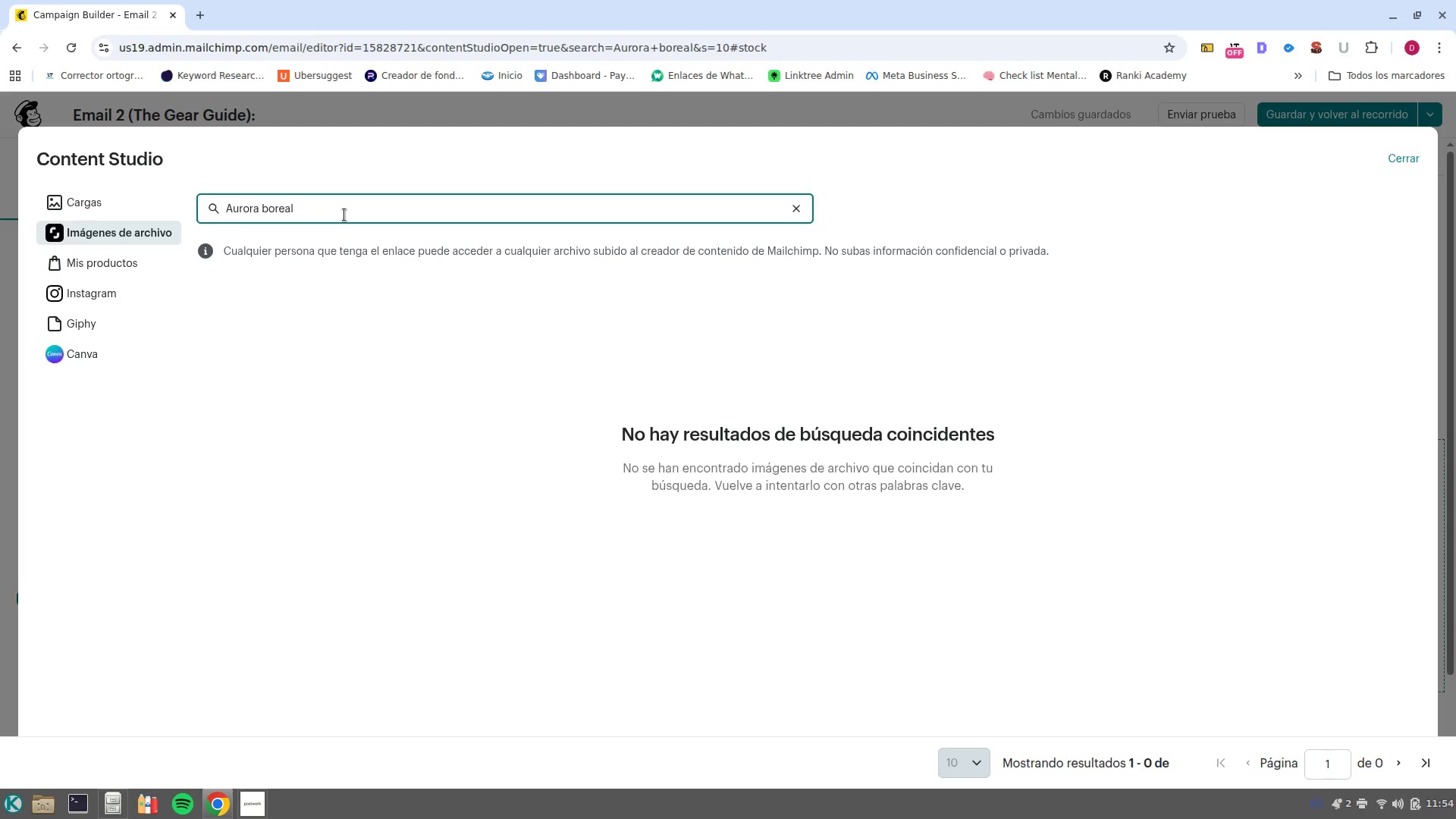 
left_click_drag(start_coordinate=[344, 215], to_coordinate=[184, 177])
 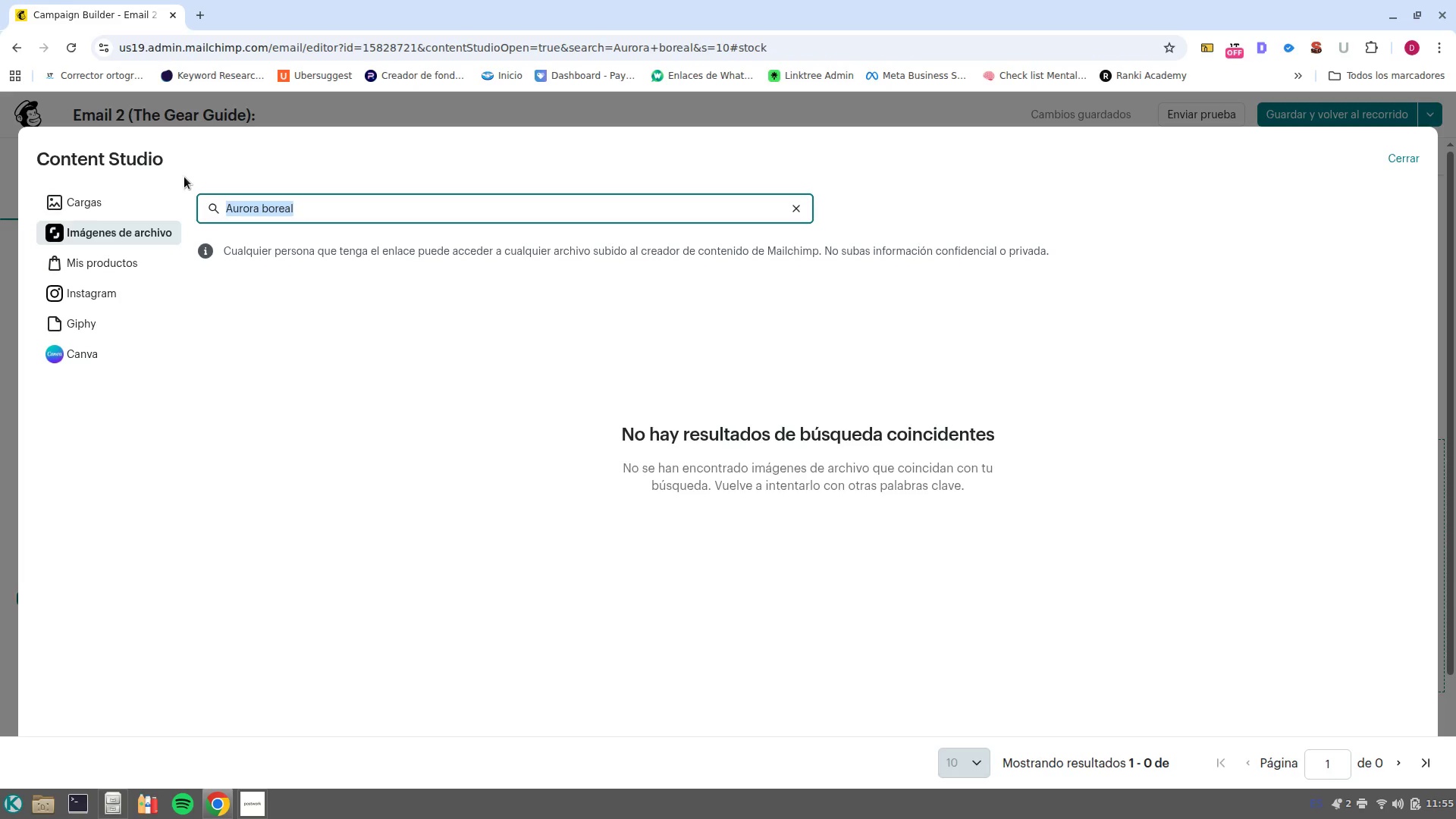 
key(Backspace)
type(photographers )
 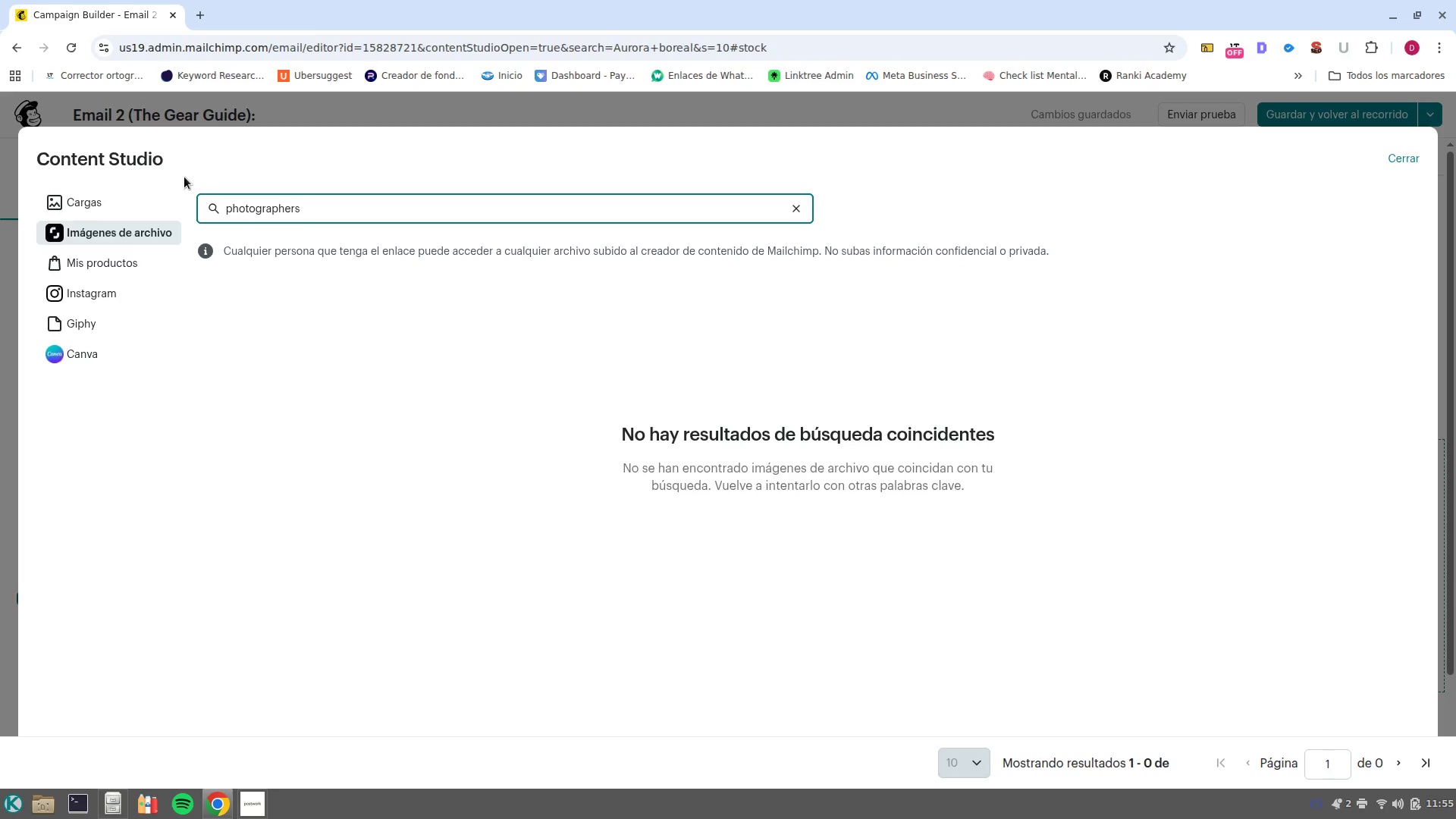 
key(Enter)
 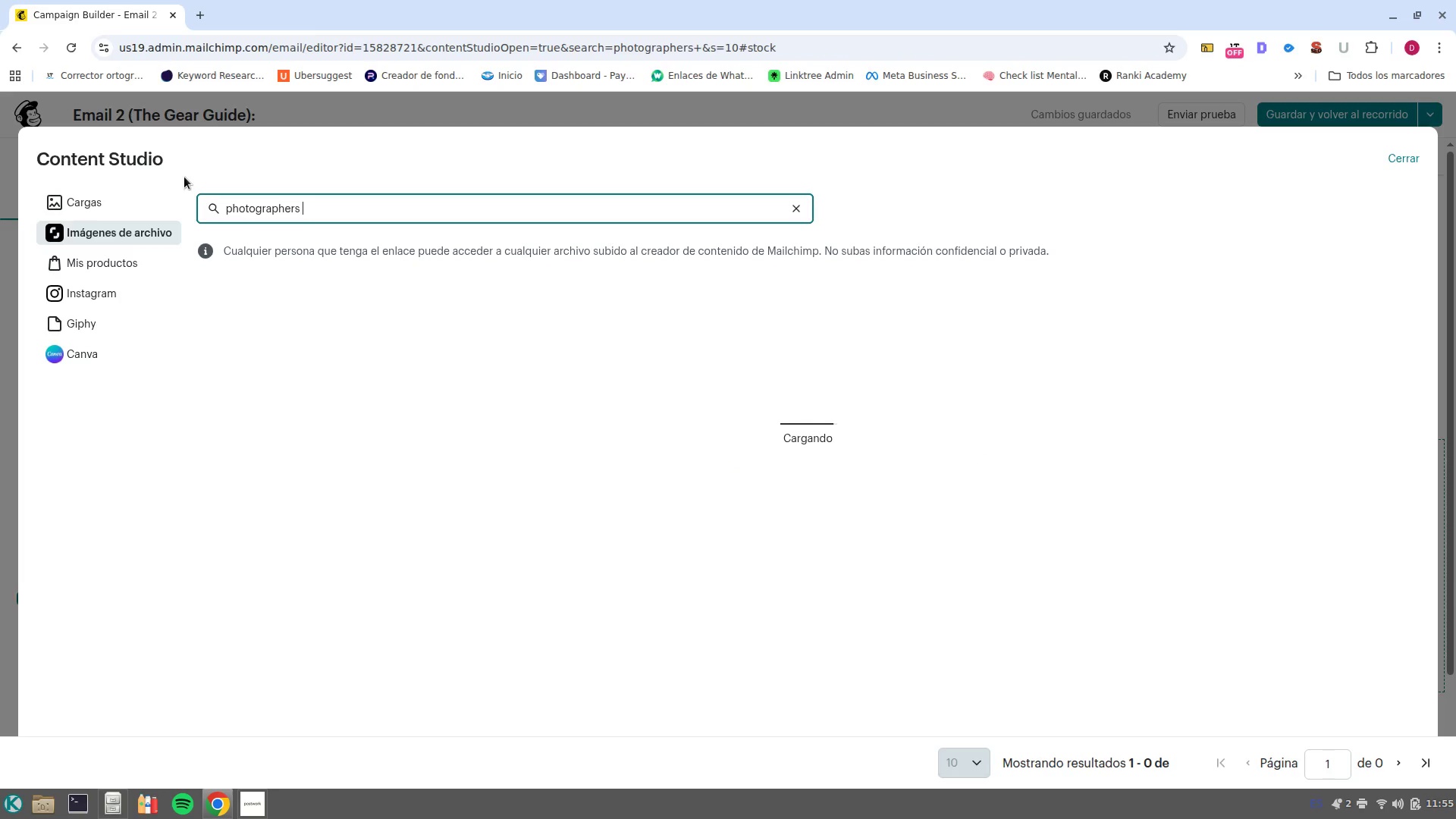 
wait(8.55)
 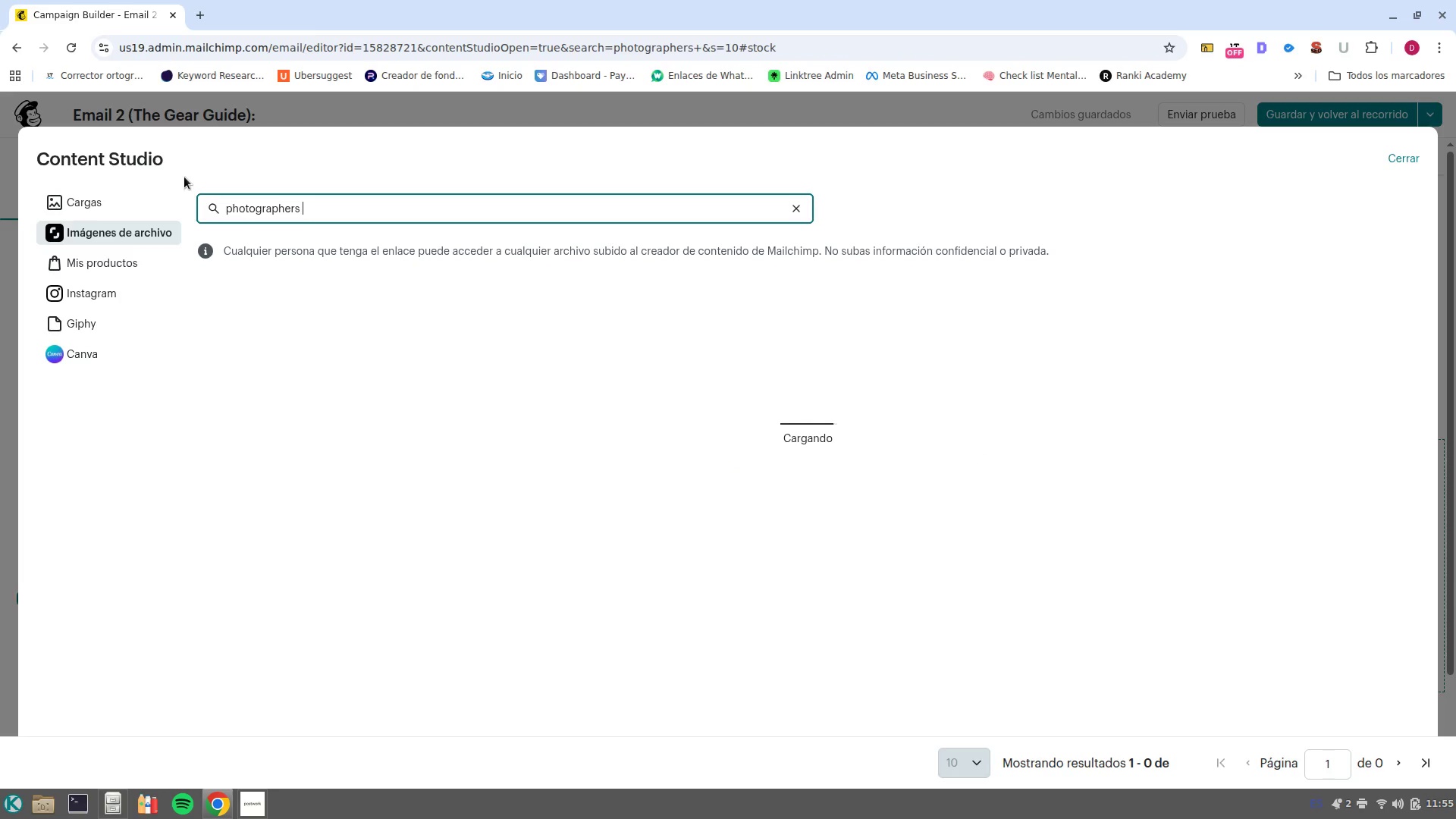 
left_click([1397, 766])
 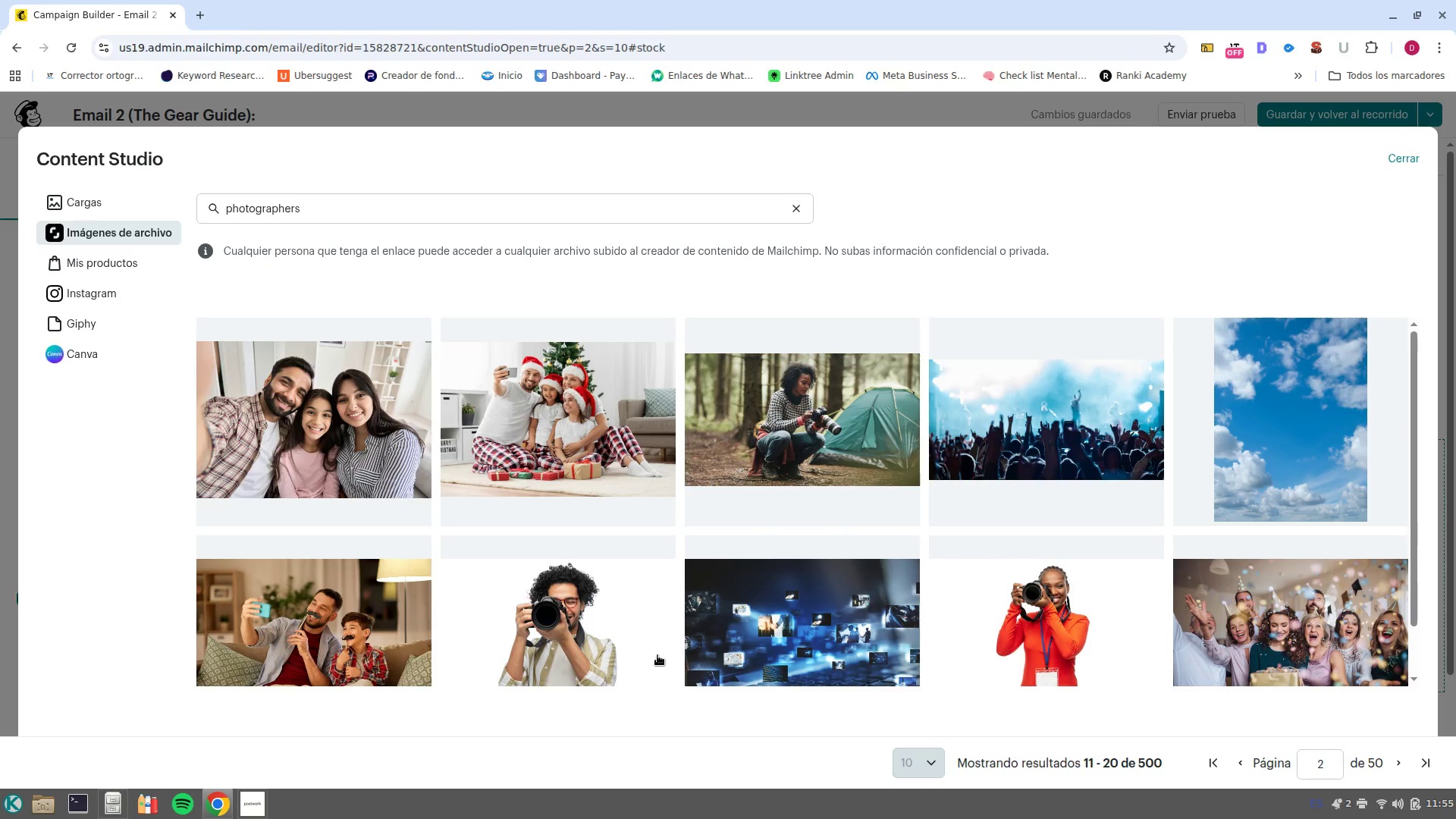 
wait(11.97)
 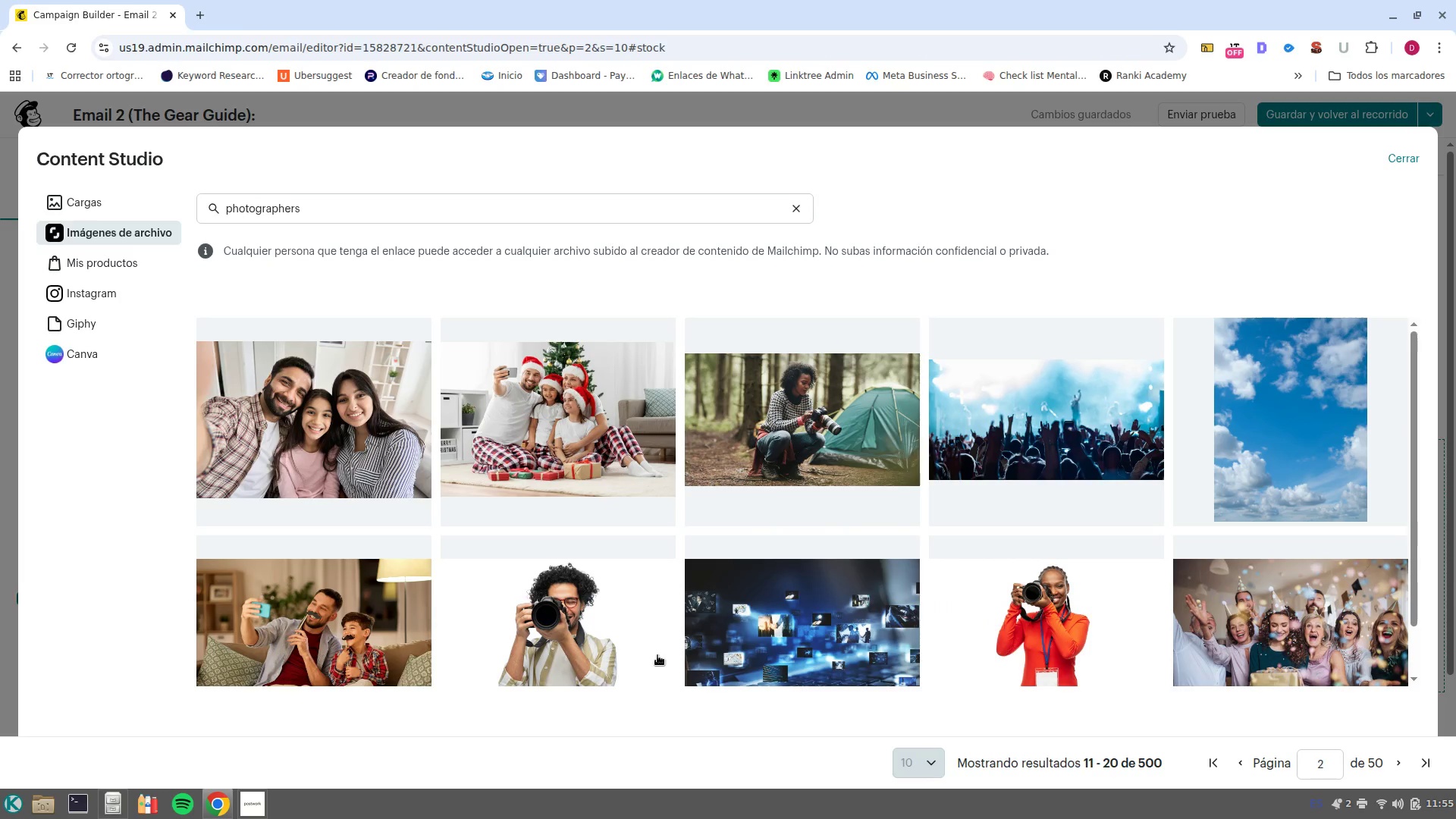 
left_click([1384, 203])
 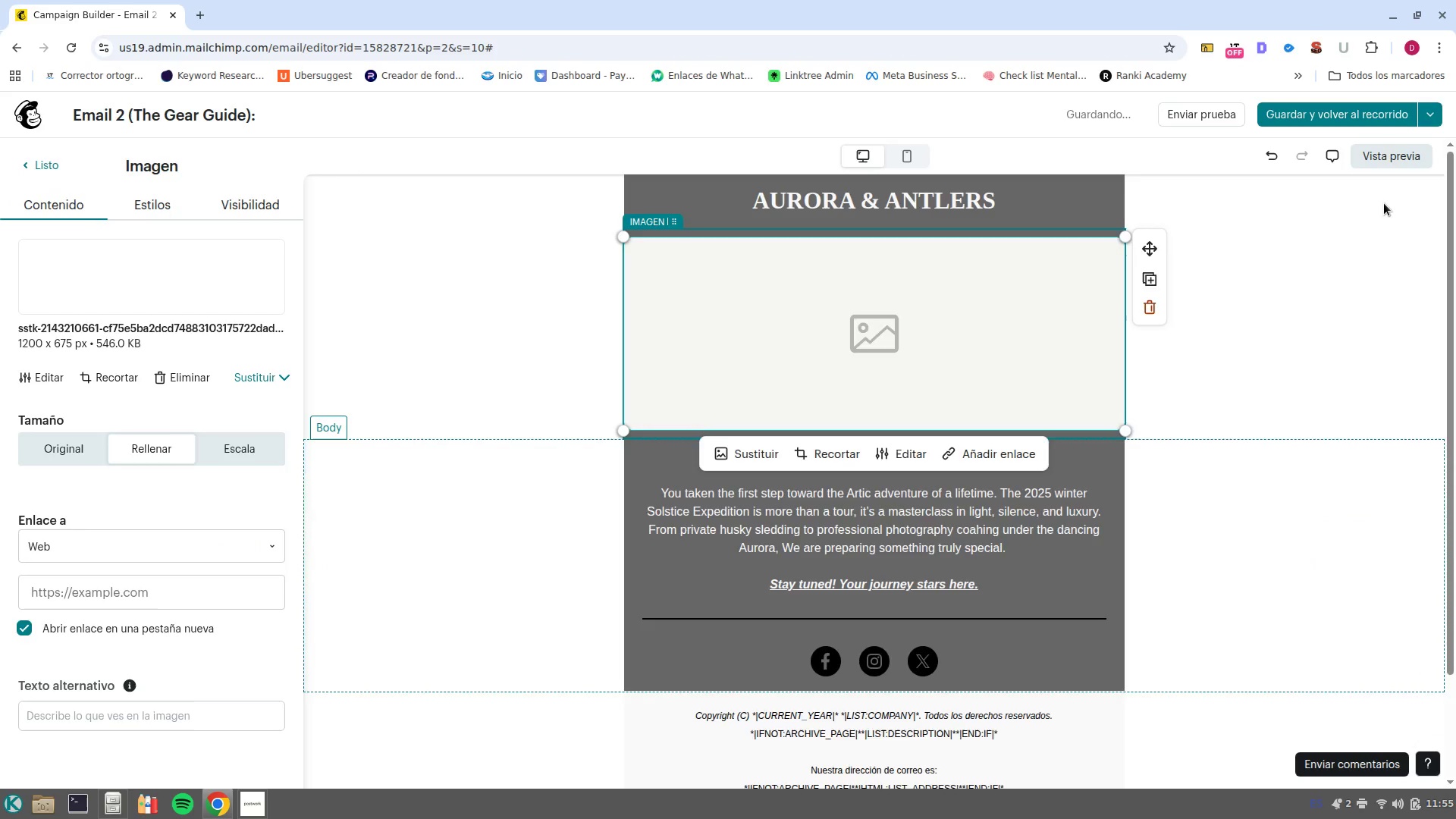 
wait(11.17)
 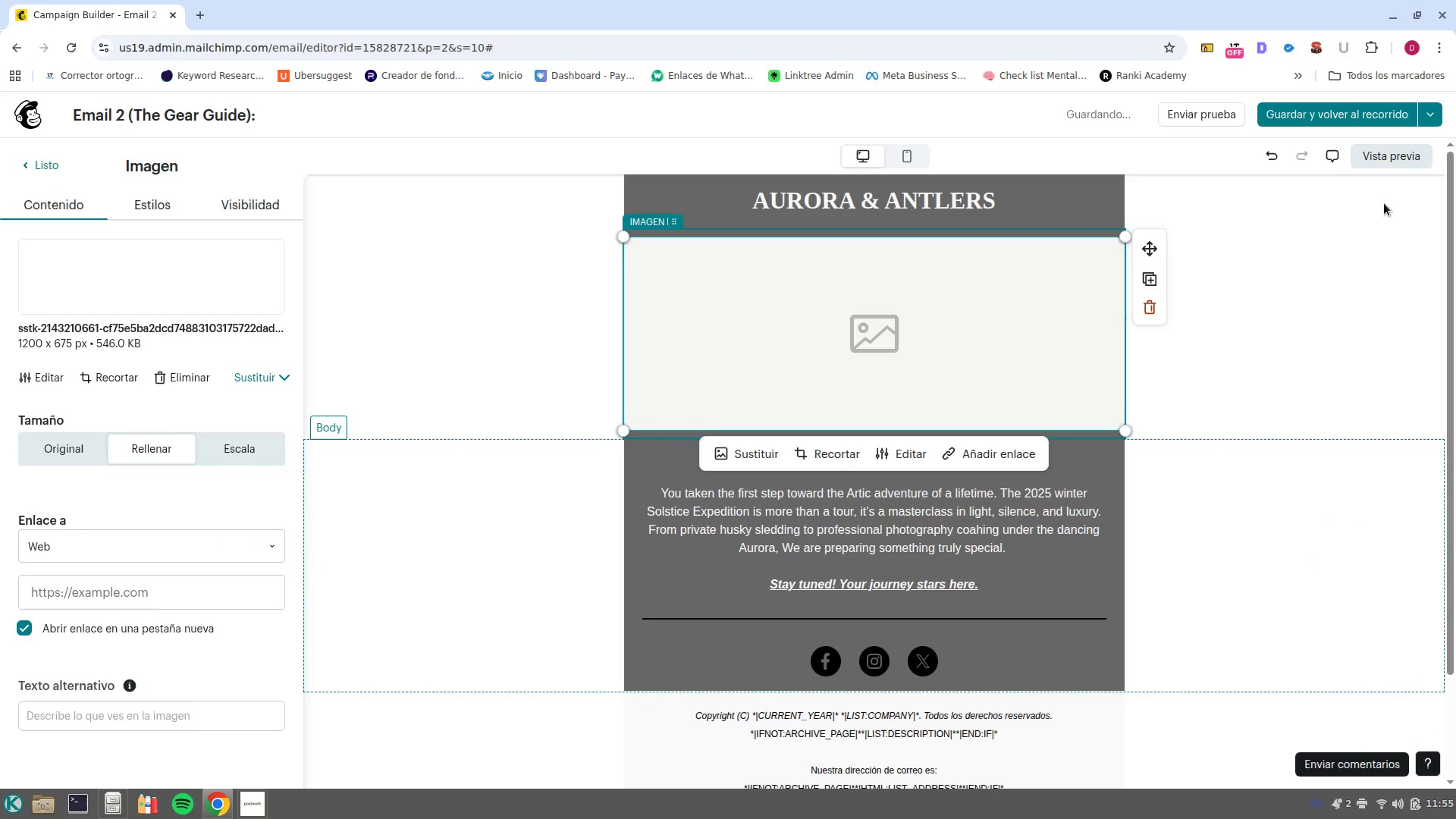 
left_click([1013, 596])
 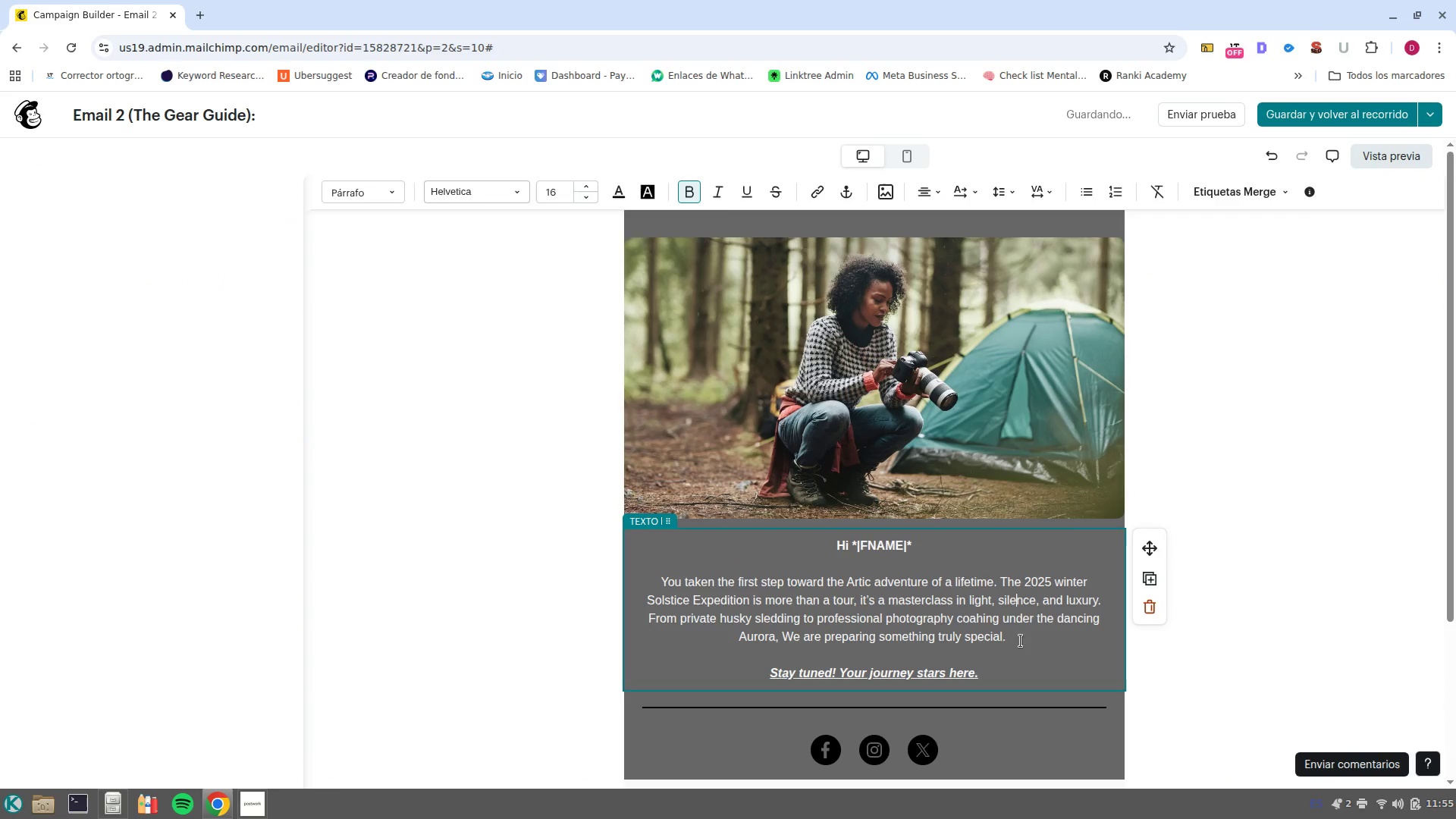 
left_click_drag(start_coordinate=[1006, 640], to_coordinate=[655, 578])
 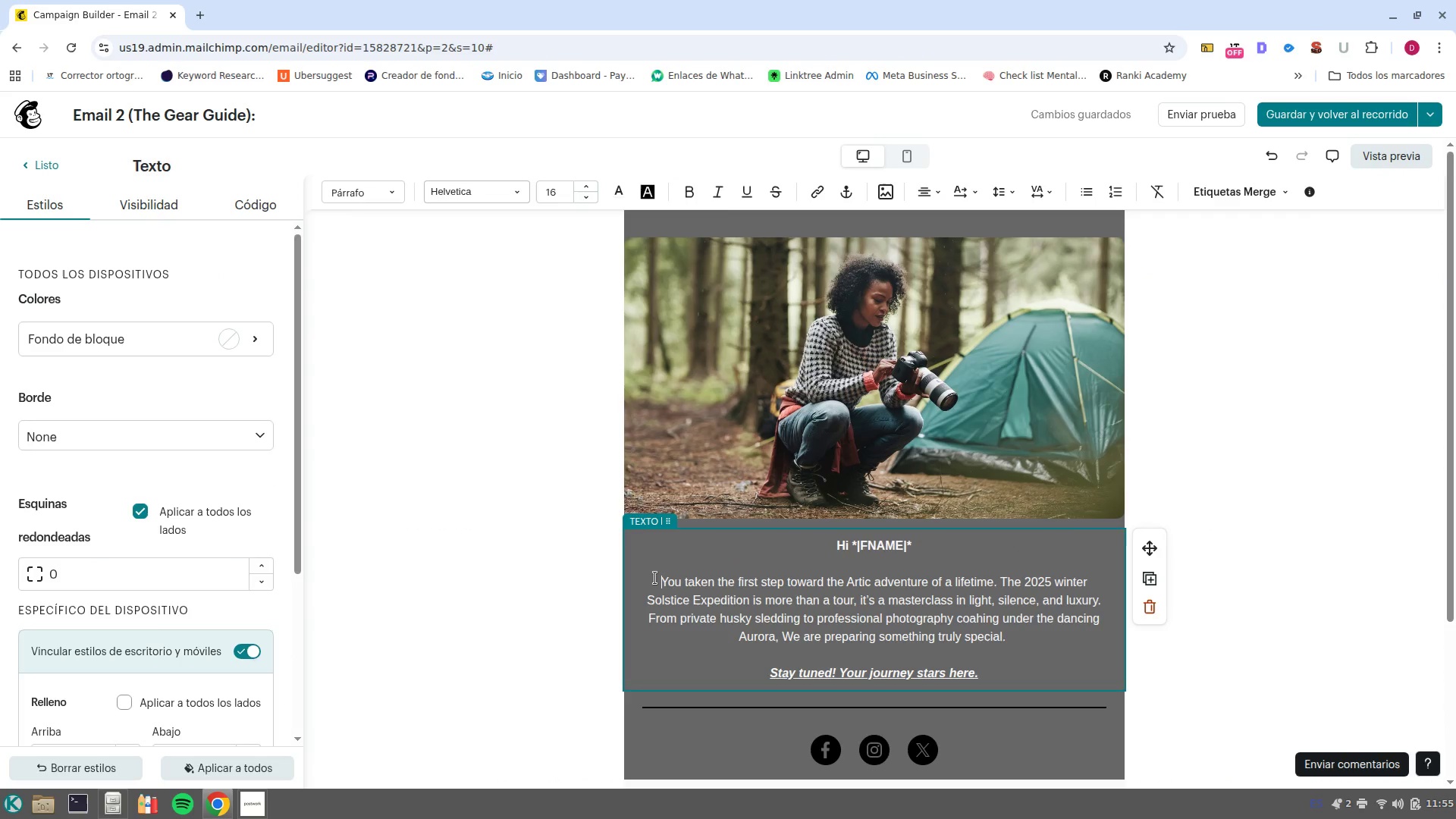 
left_click_drag(start_coordinate=[655, 578], to_coordinate=[1028, 648])
 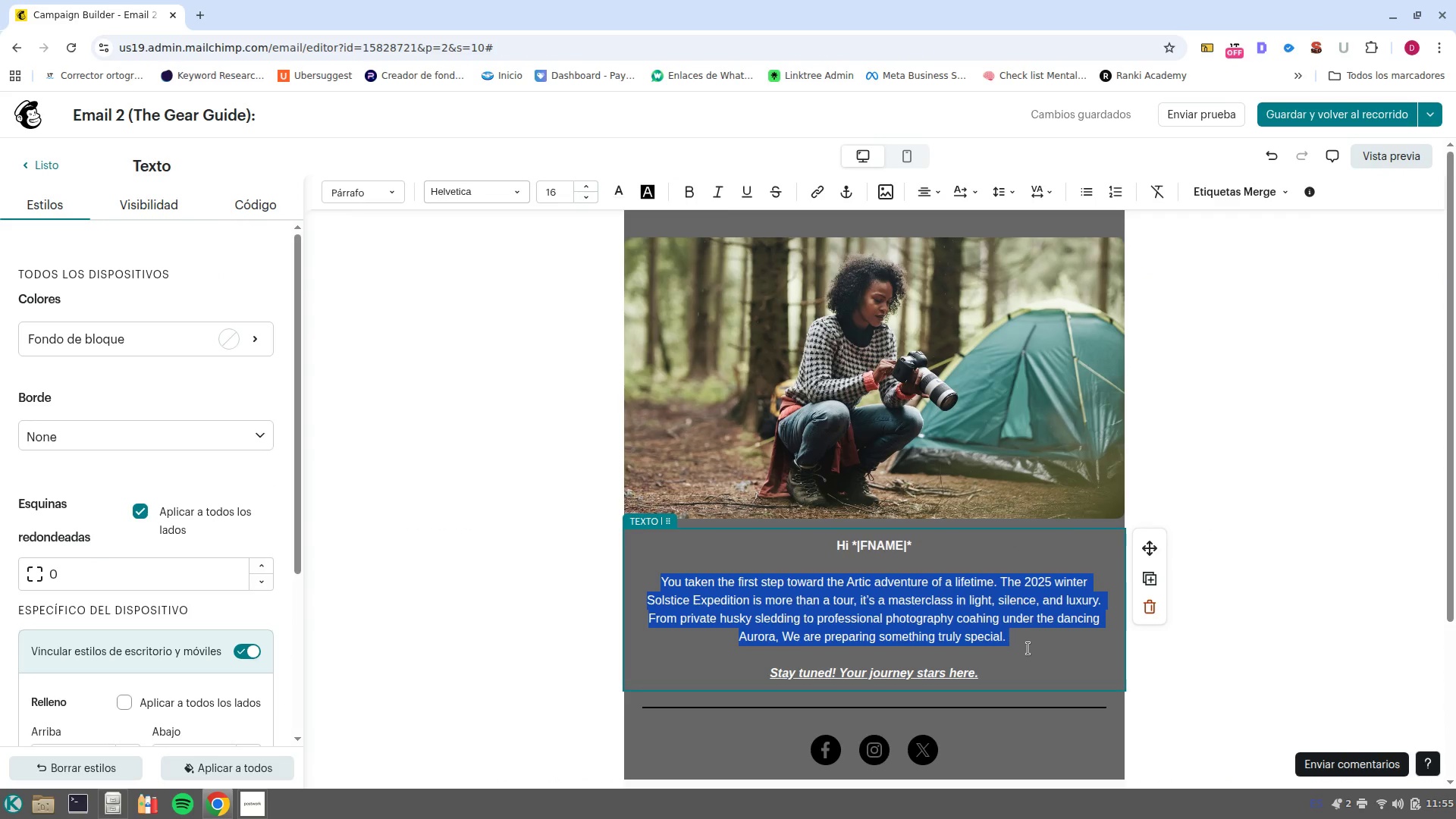 
type(Capturing the Artic requires the right tools. Here is your essential checklist for our lapland)
 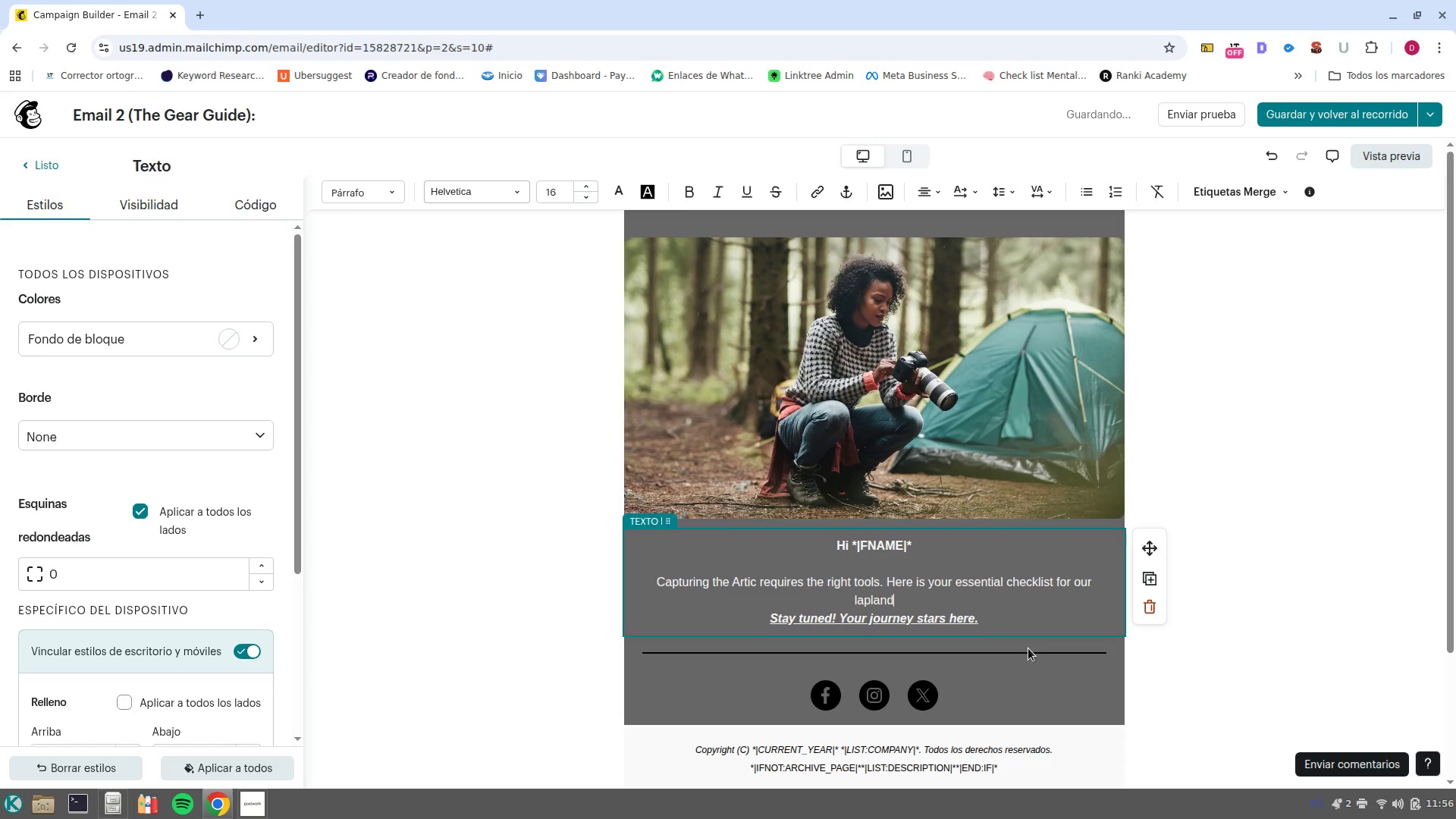 
type( expedition)
 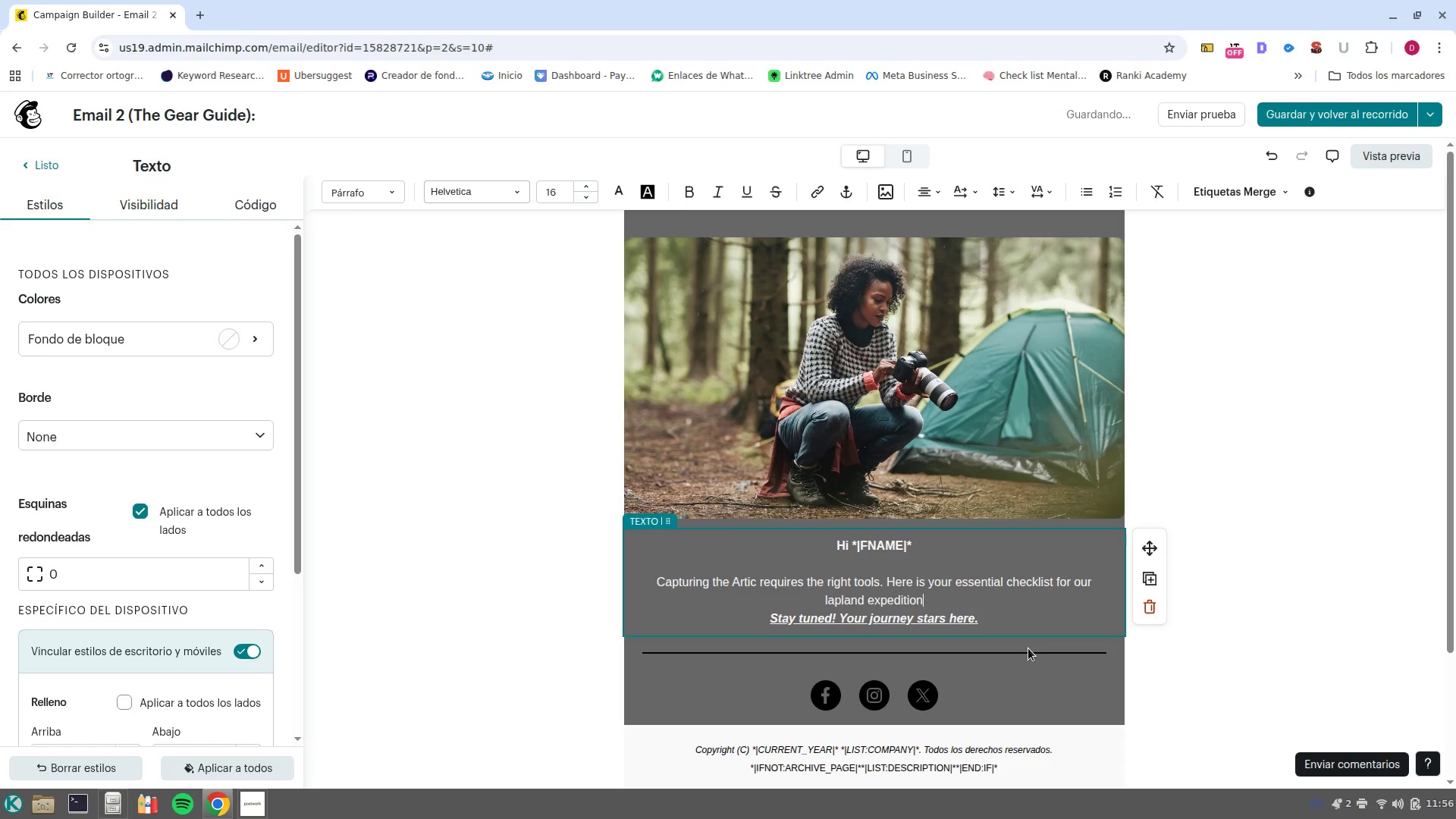 
key(Enter)
 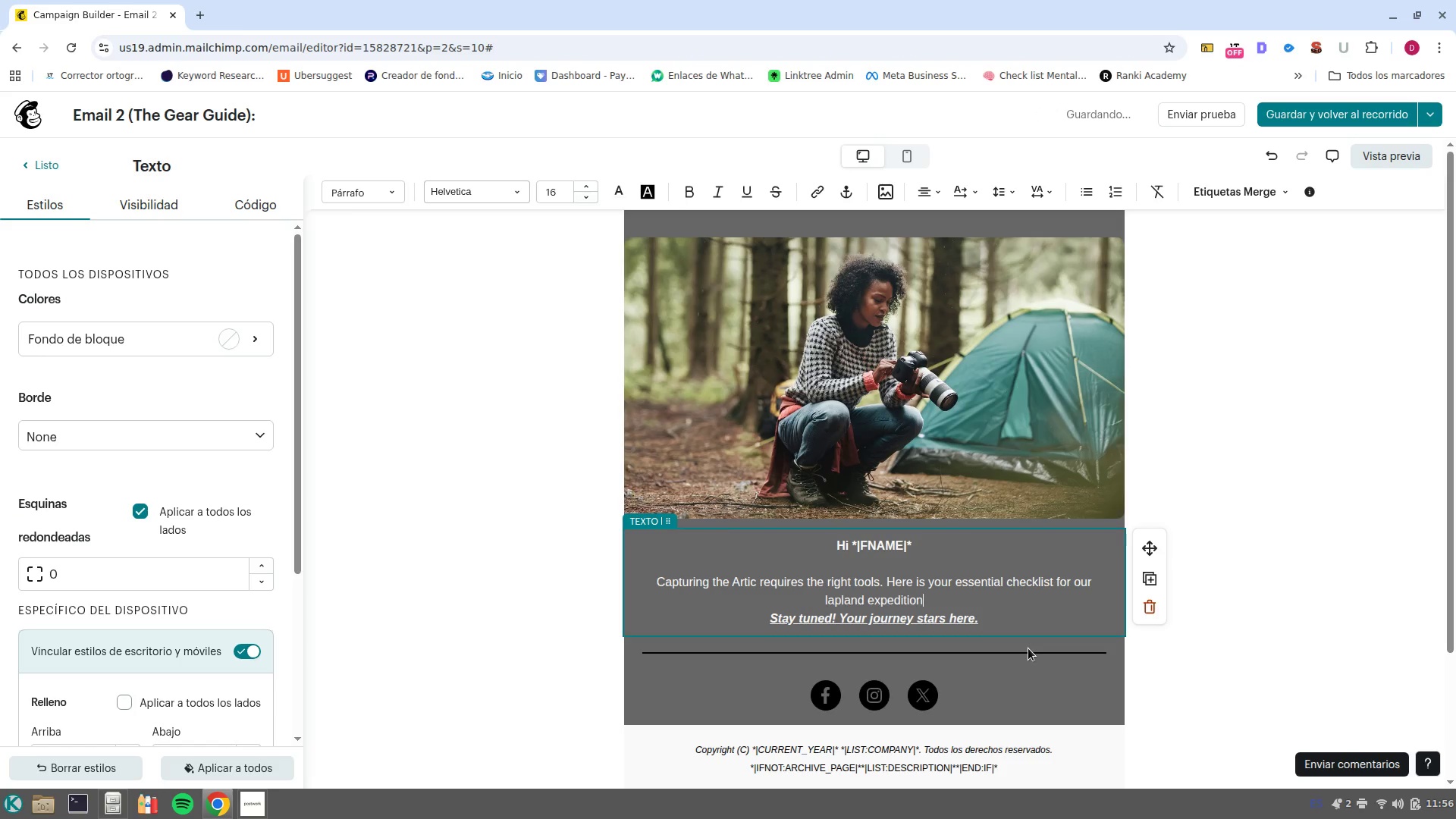 
key(Enter)
 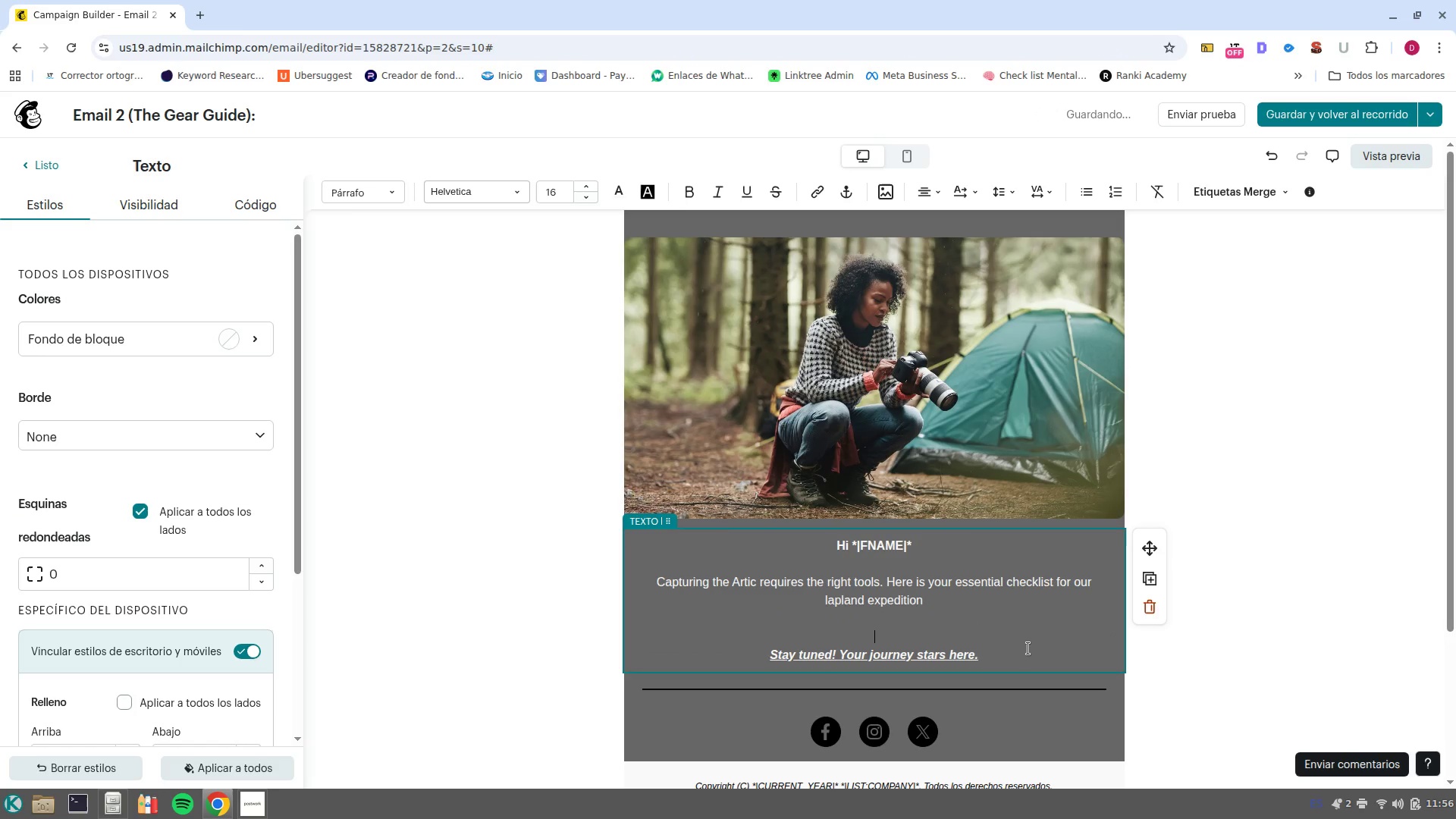 
key(Shift+ShiftRight)
 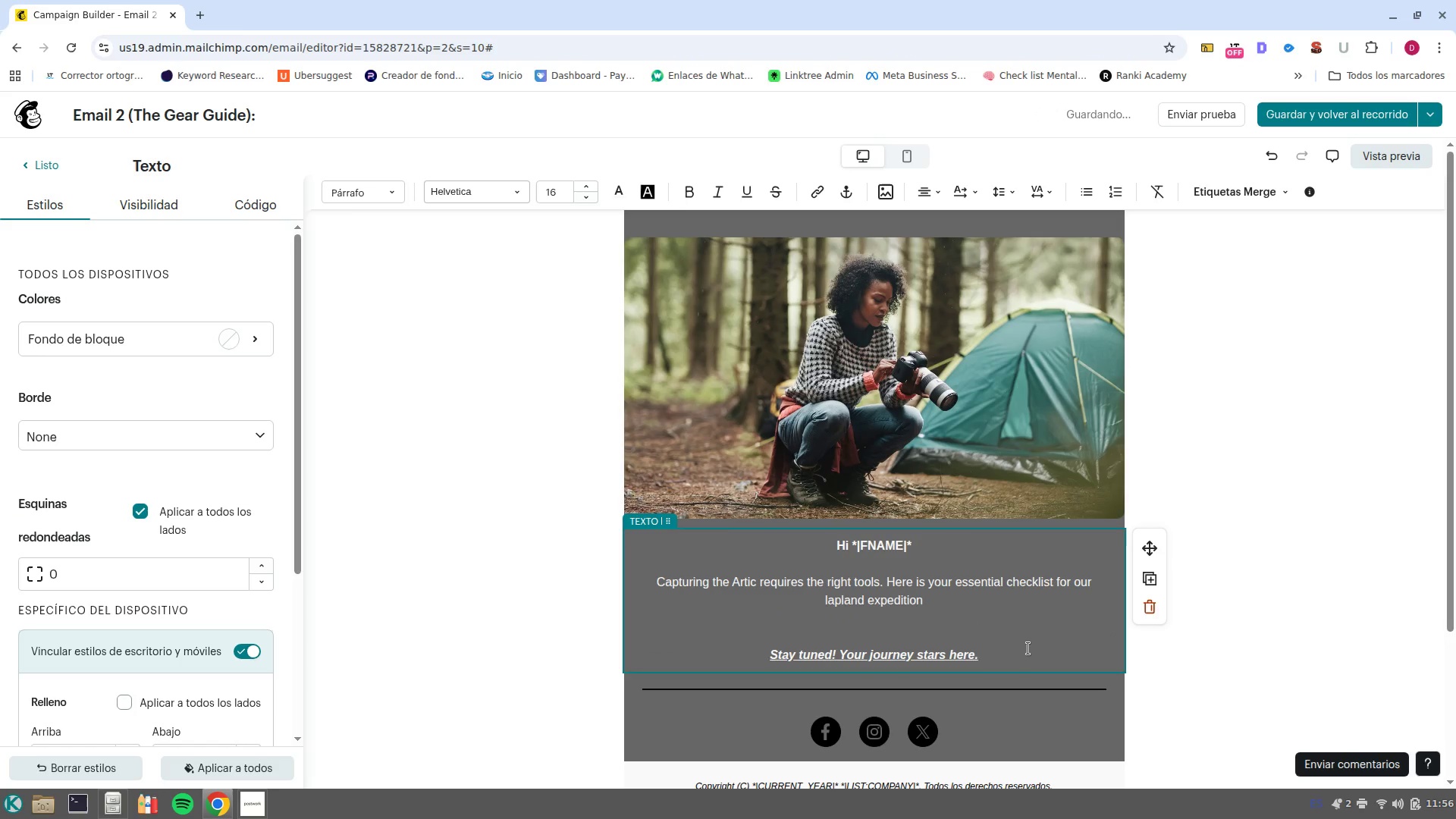 
key(Shift+BracketRight)
 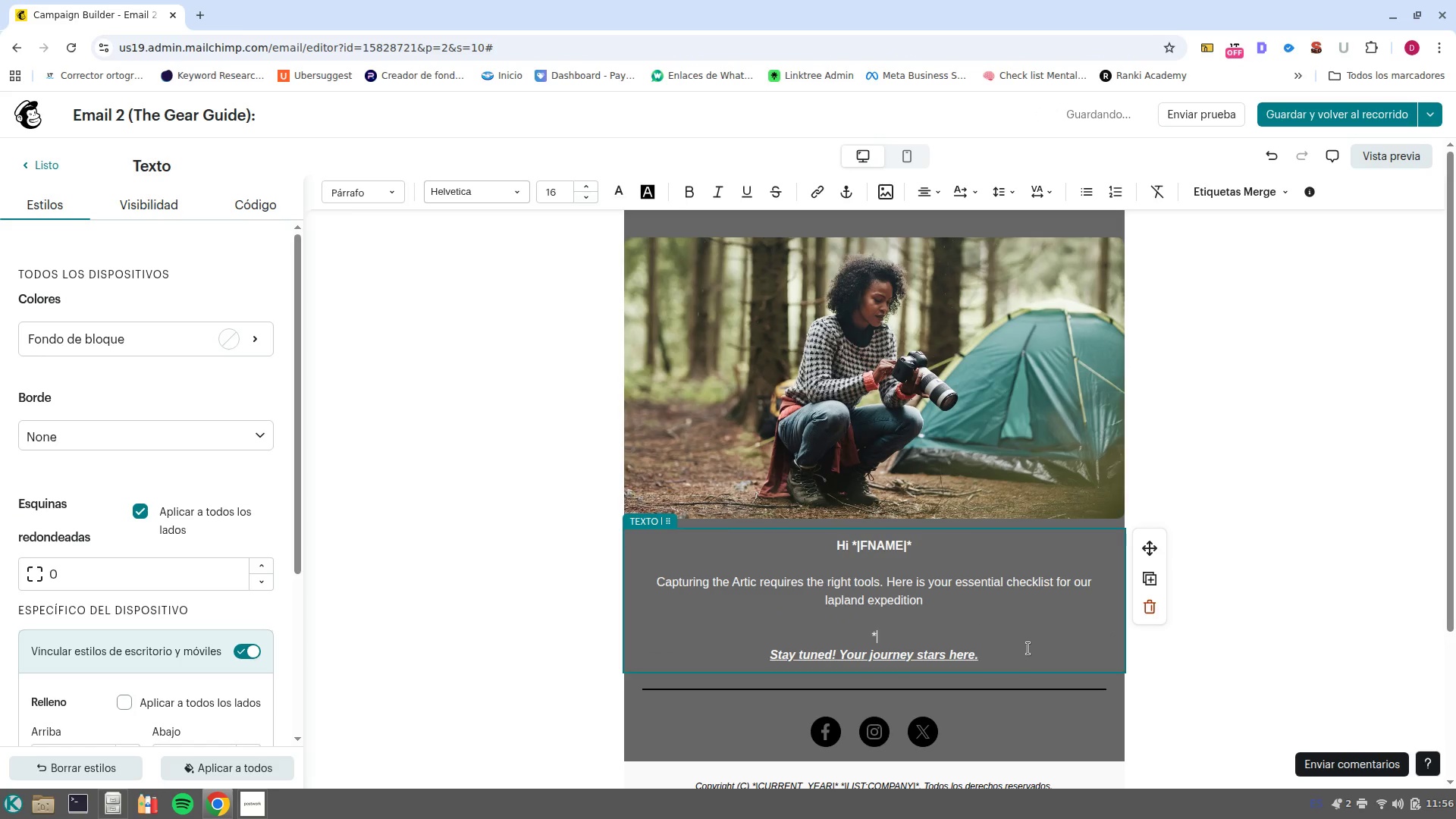 
key(Space)
 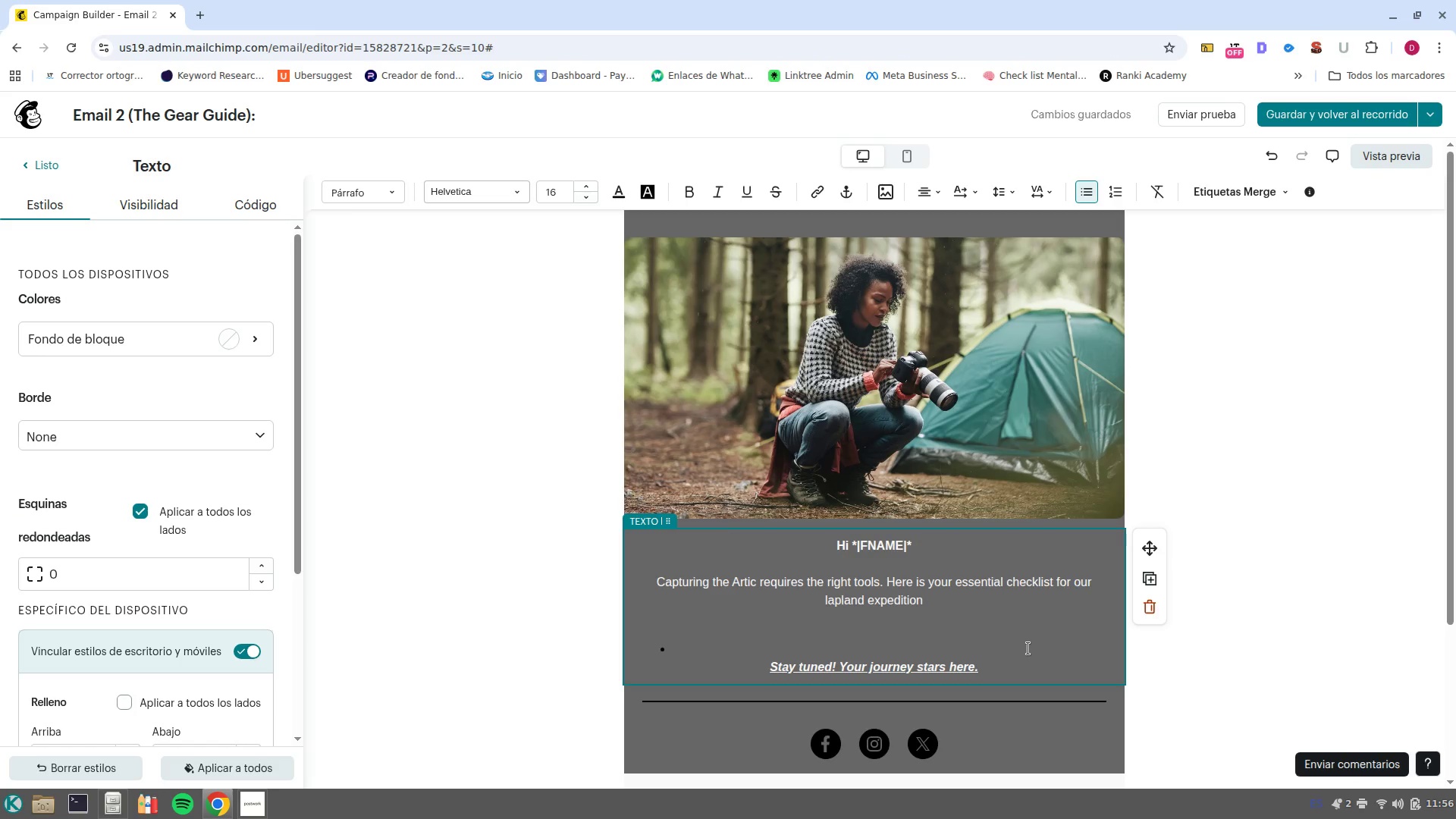 
left_click_drag(start_coordinate=[988, 647], to_coordinate=[641, 636])
 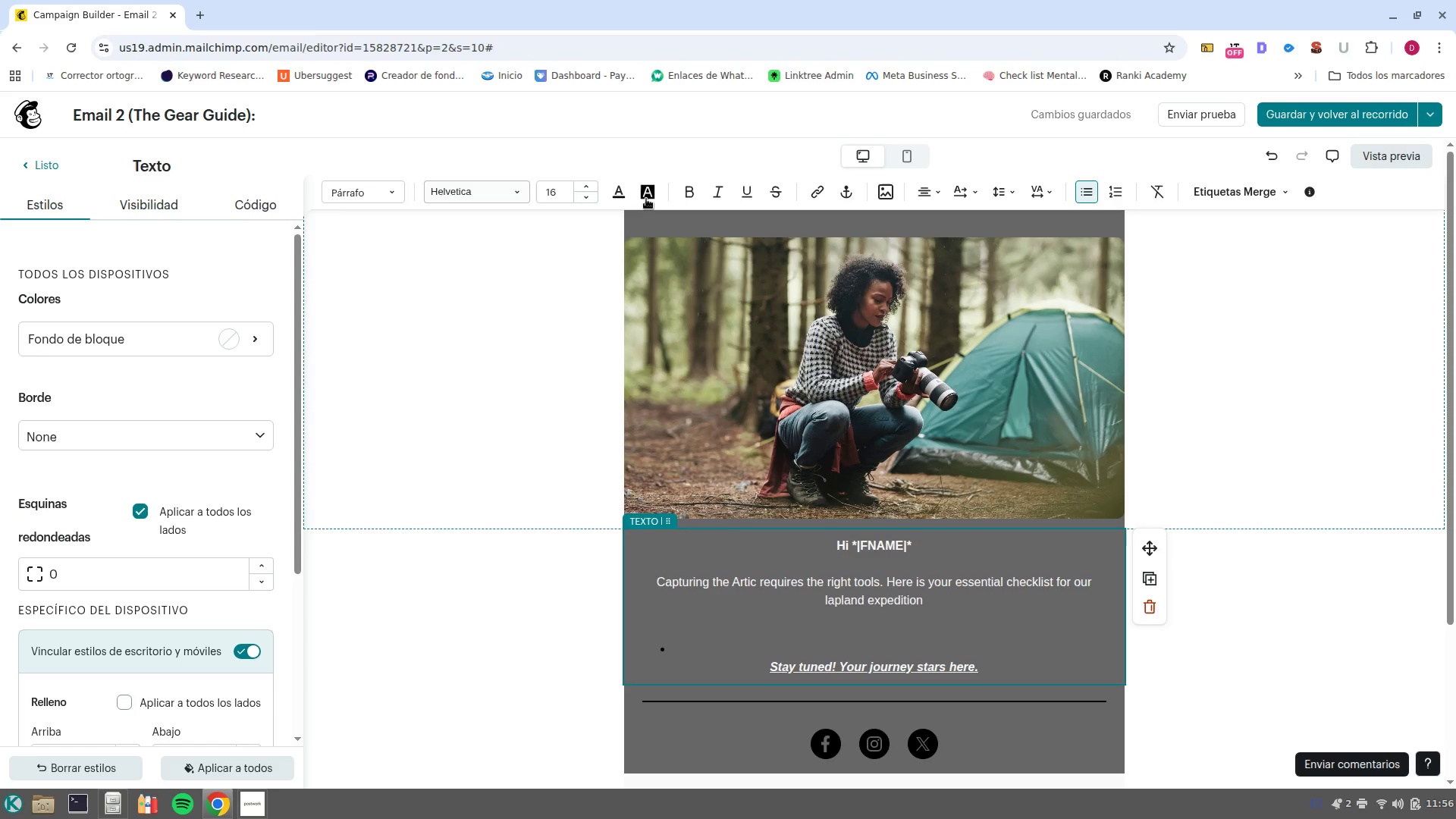 
left_click([623, 196])
 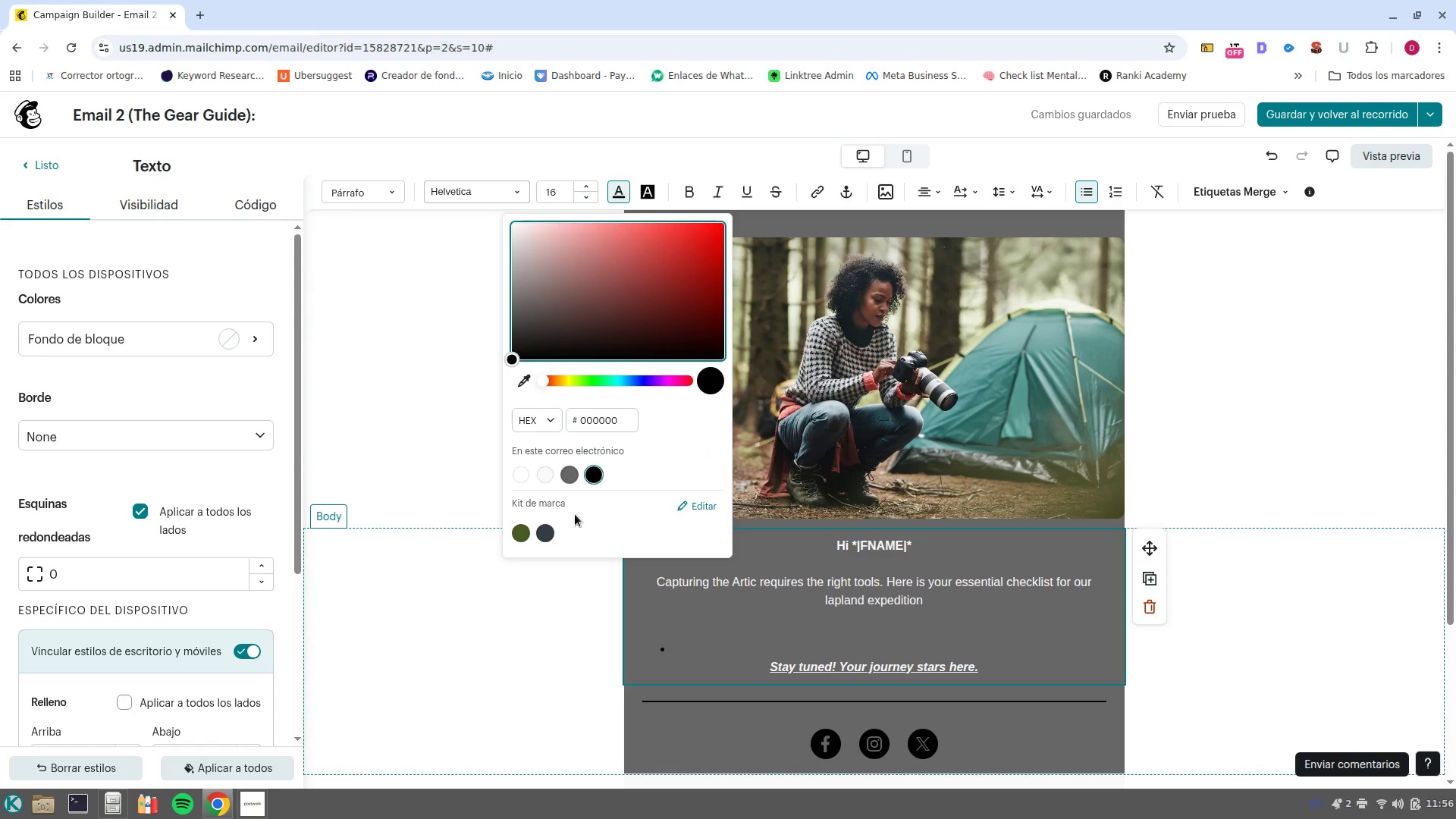 
left_click([544, 468])
 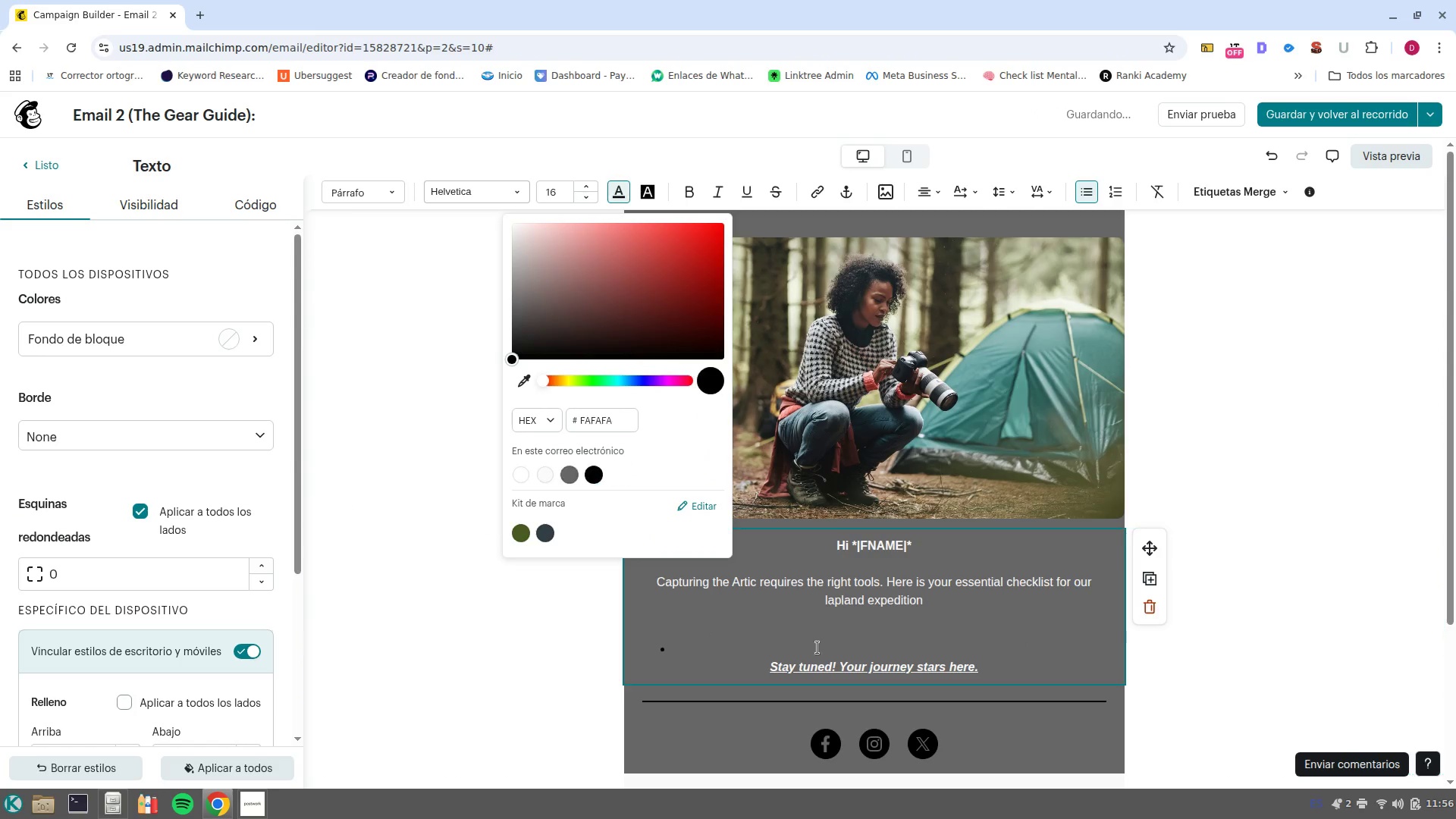 
left_click([892, 647])
 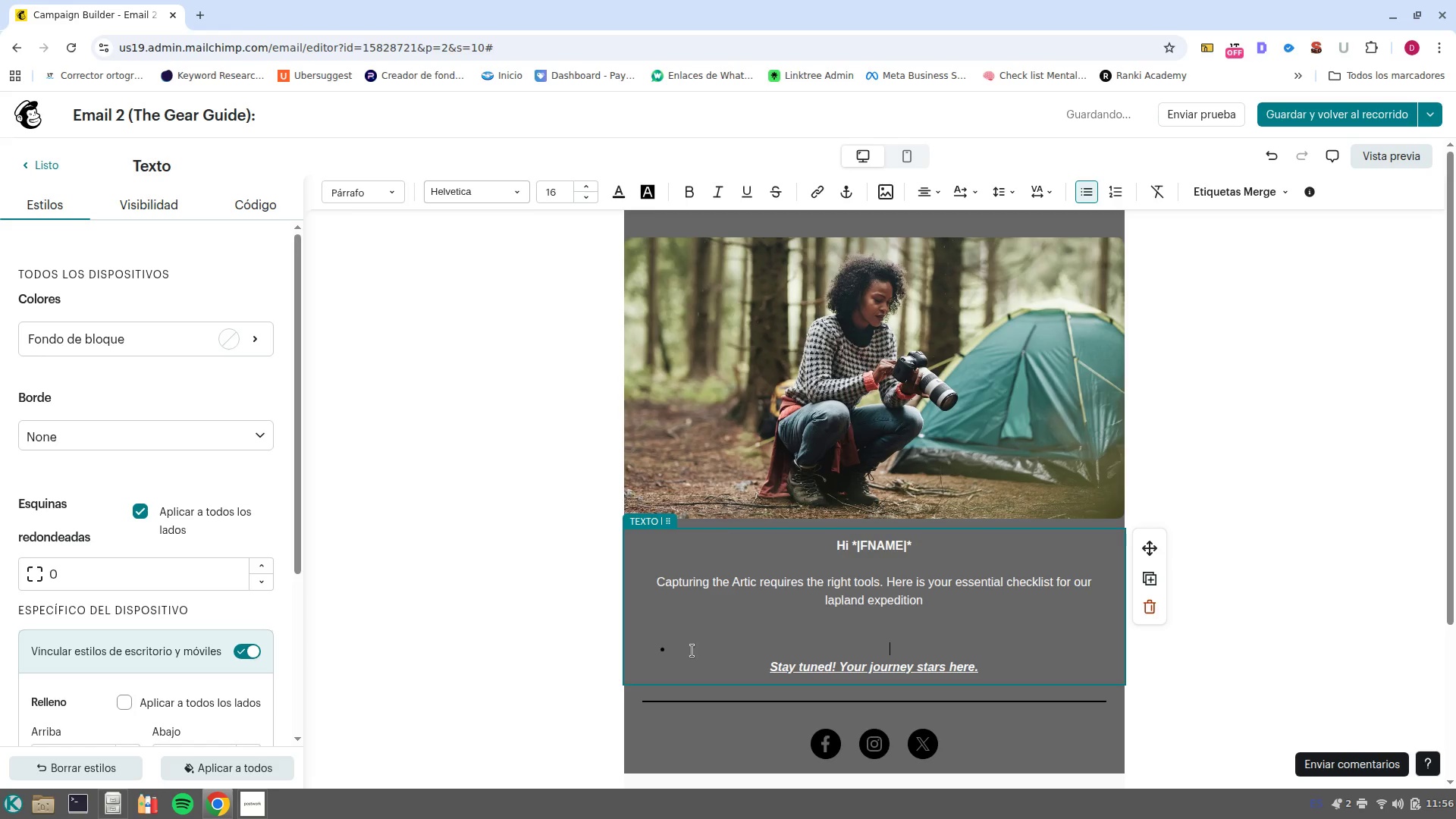 
type(dad)
 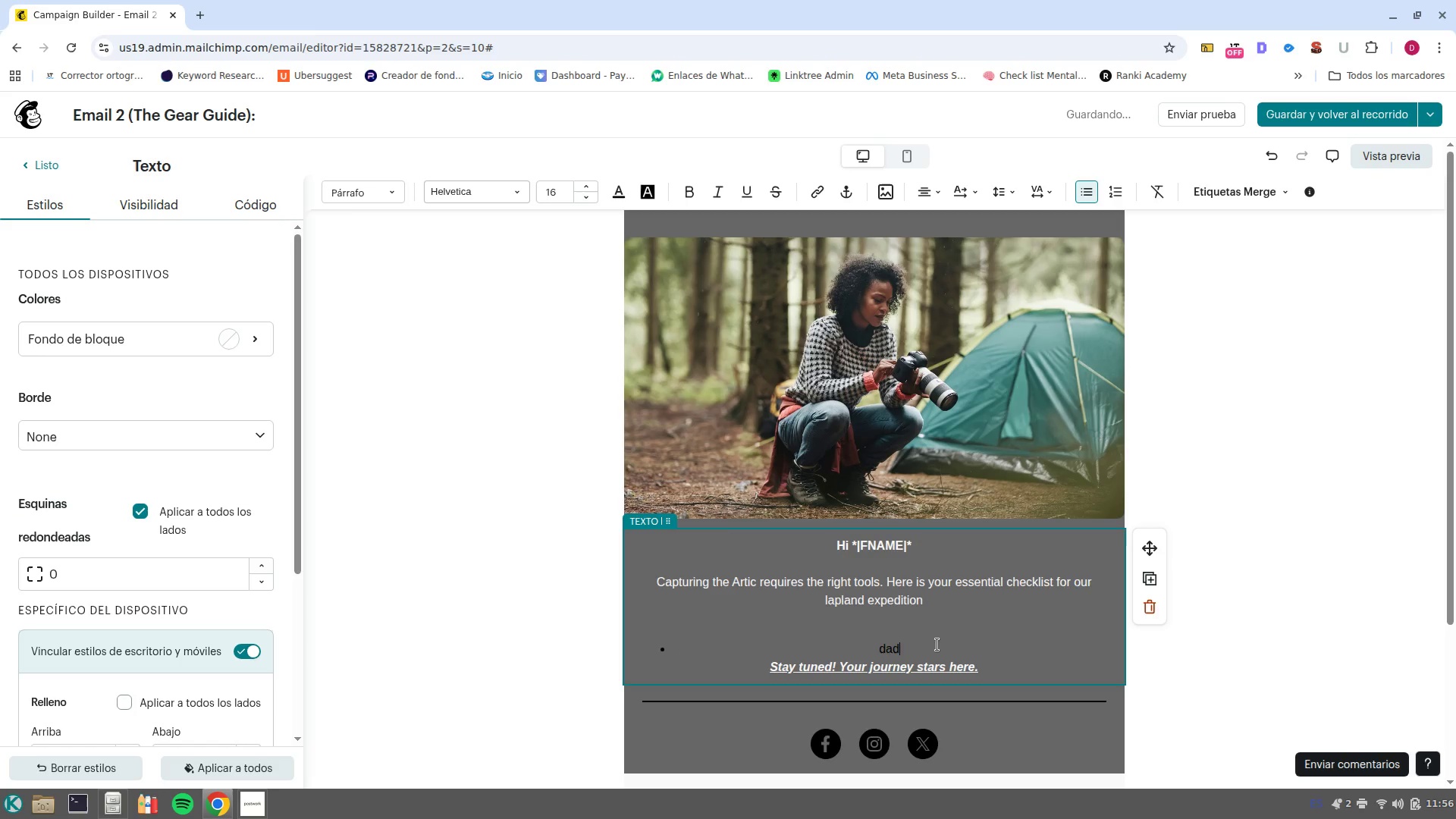 
left_click_drag(start_coordinate=[937, 645], to_coordinate=[609, 645])
 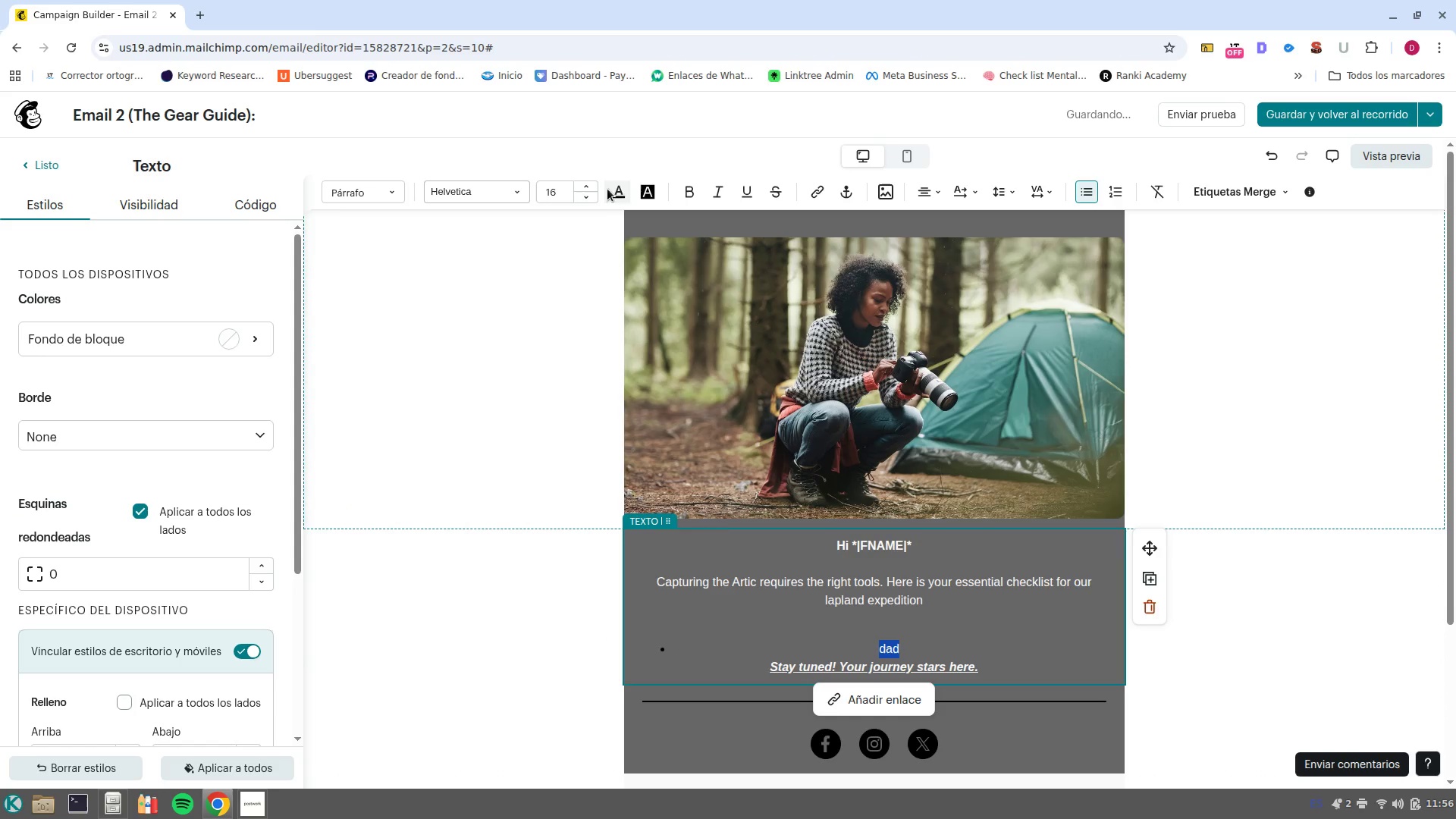 
left_click([621, 187])
 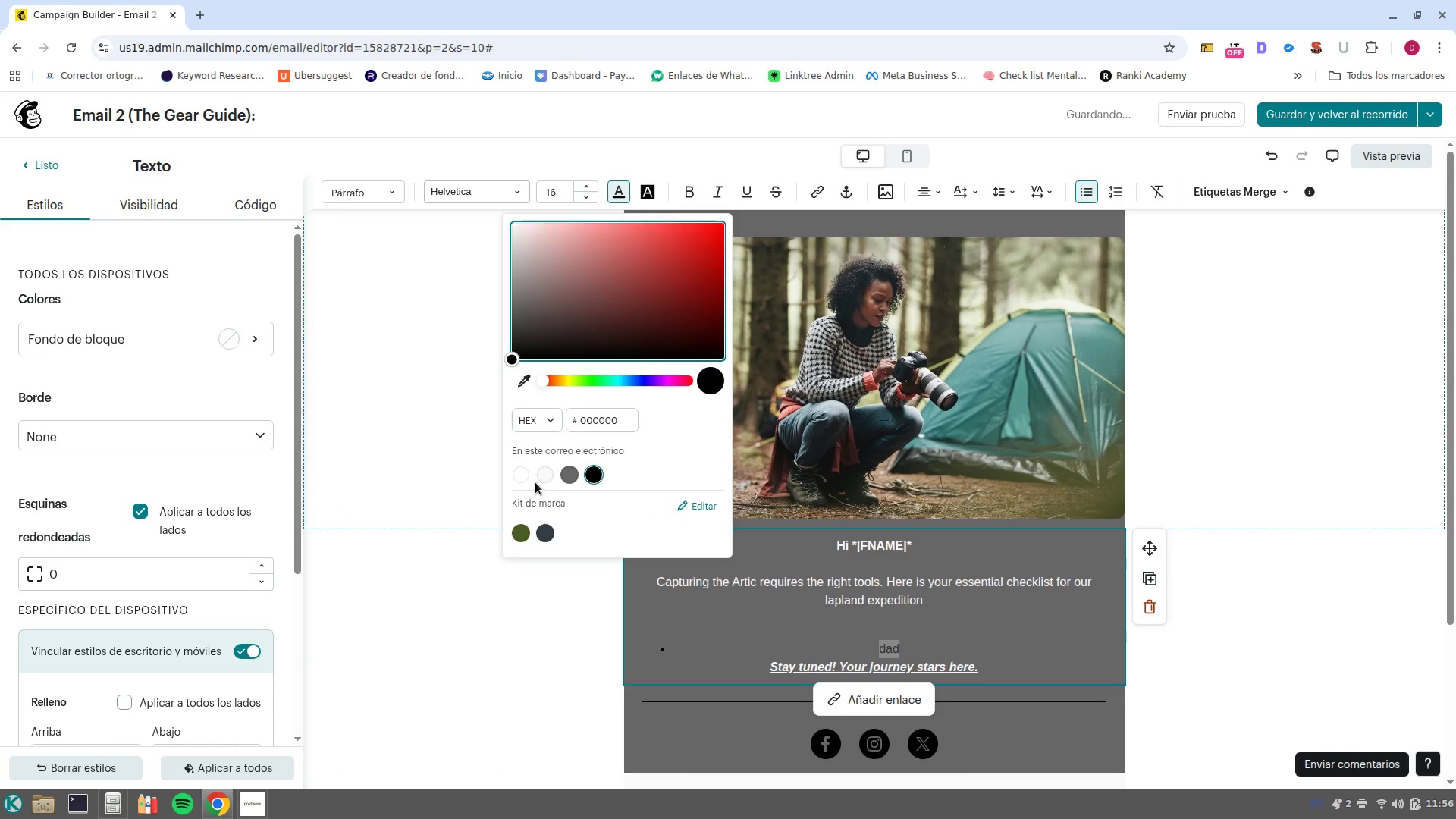 
left_click([541, 481])
 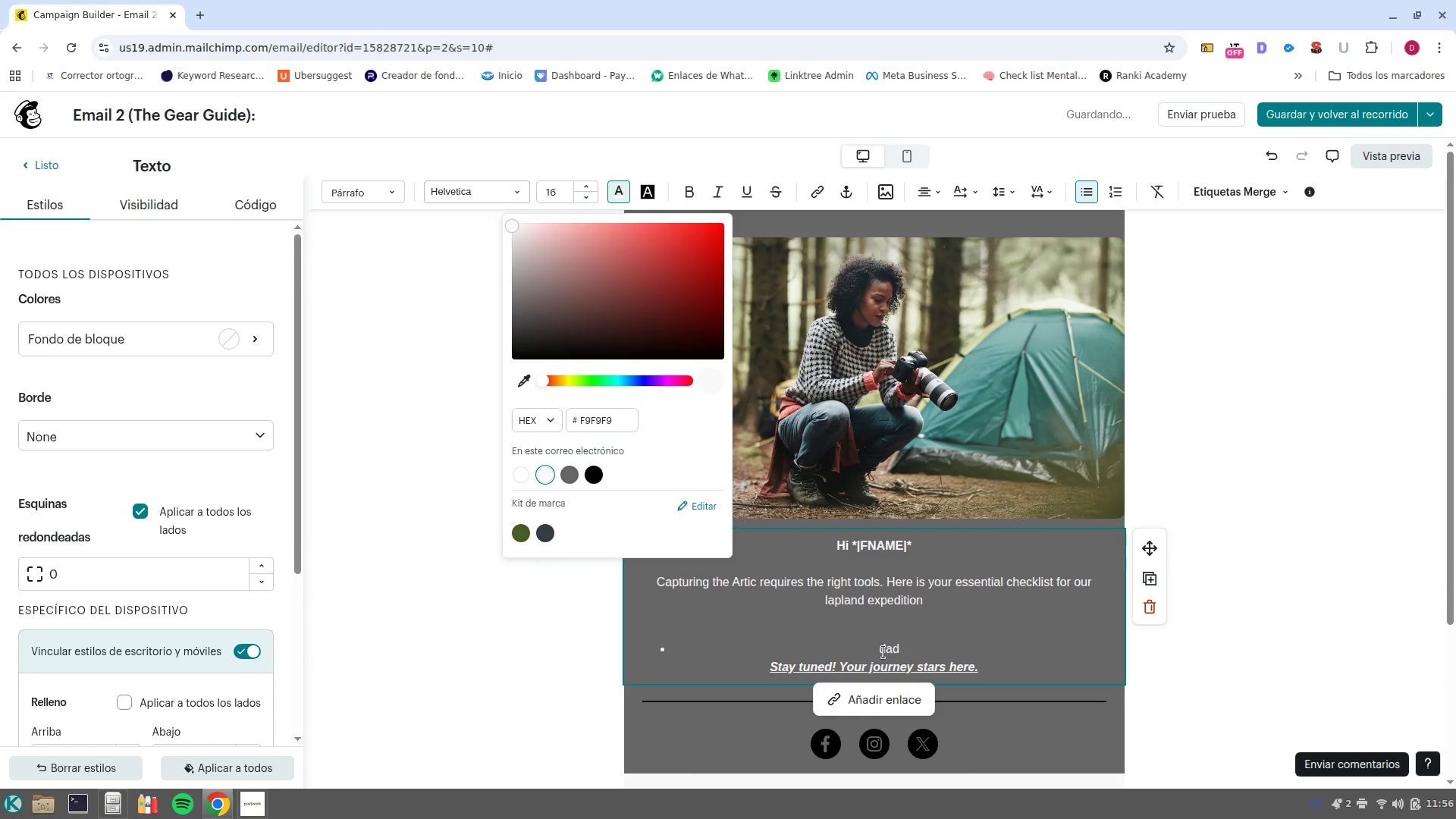 
left_click([914, 656])
 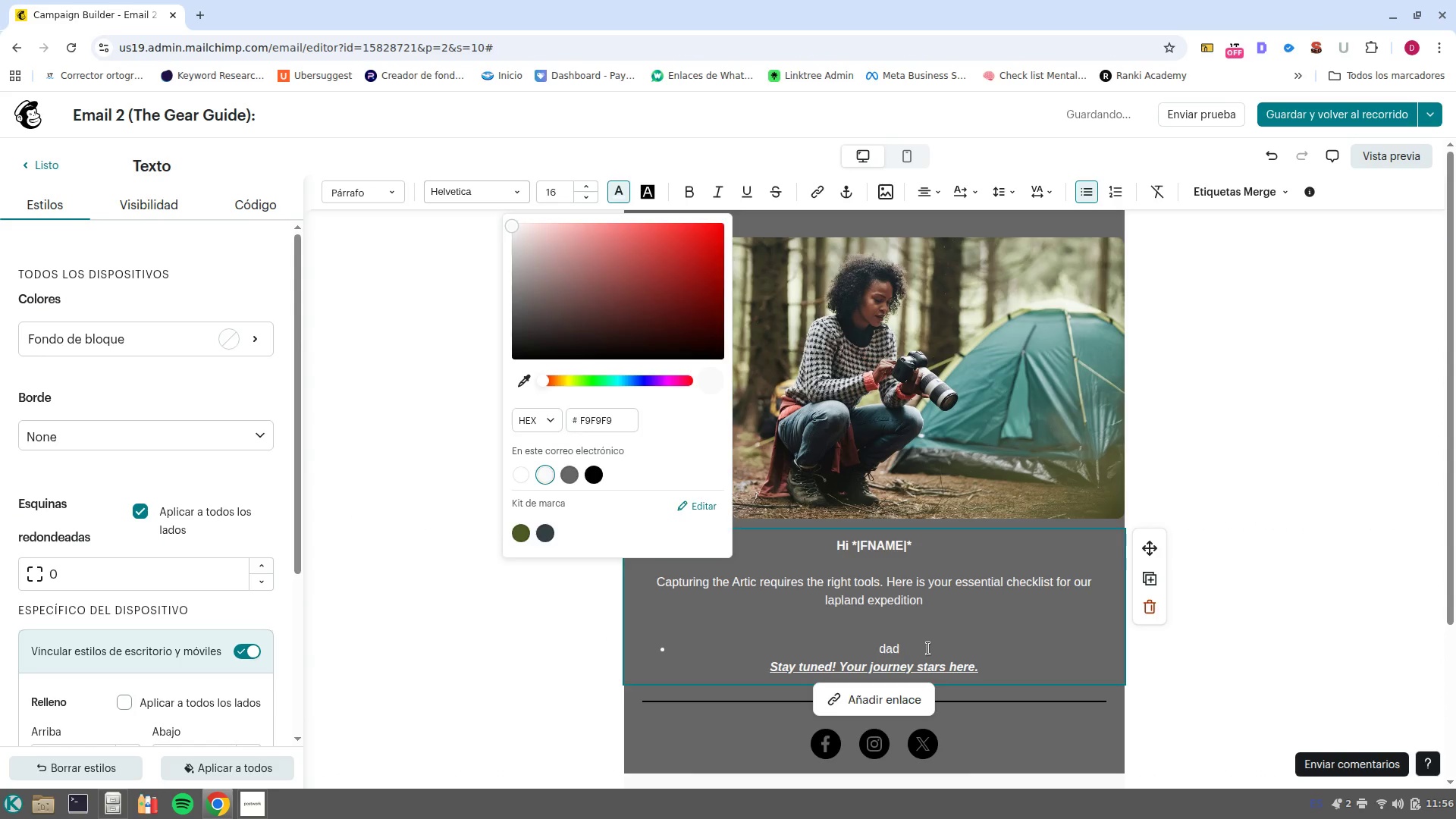 
left_click([928, 648])
 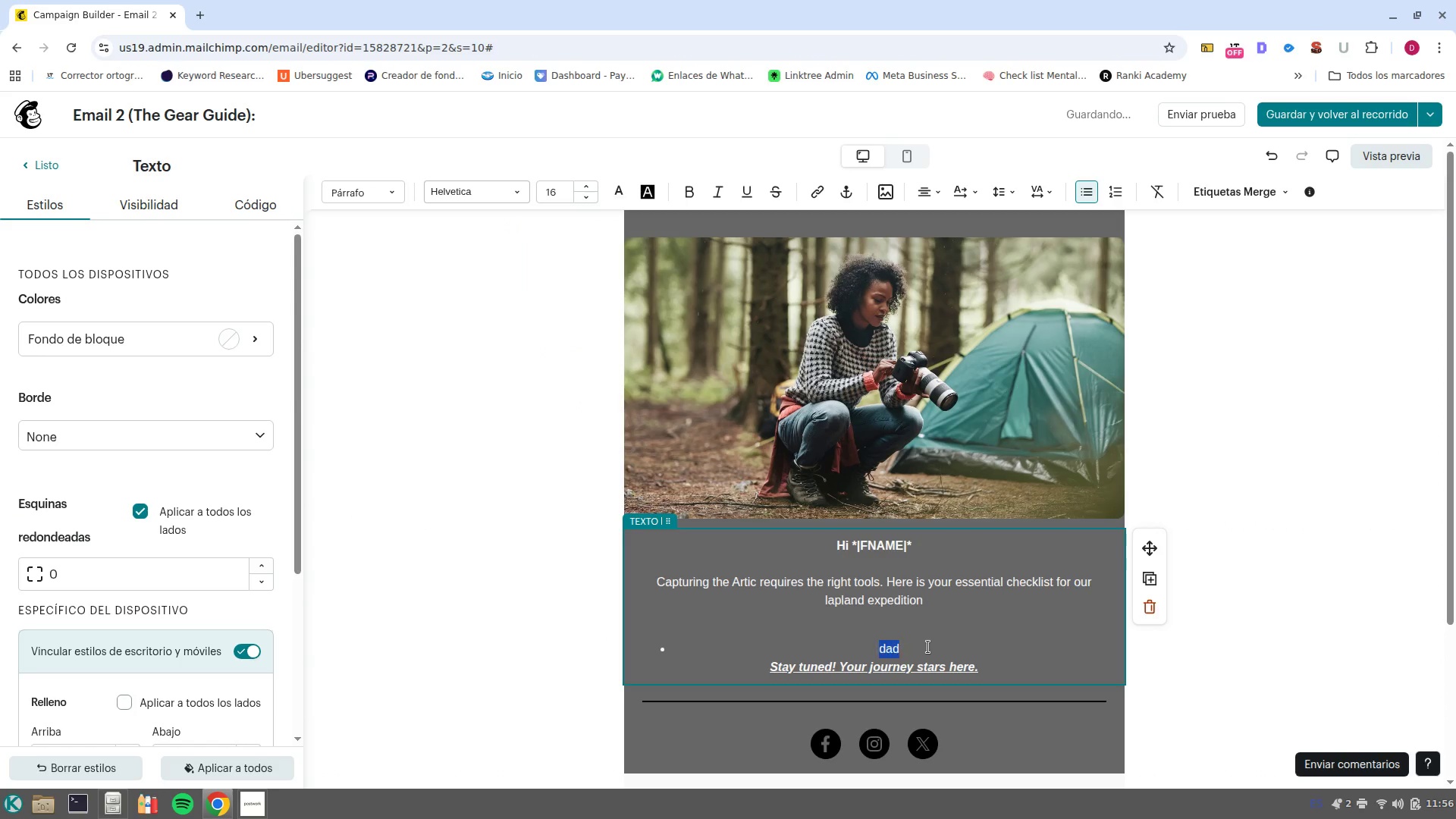 
key(Backspace)
 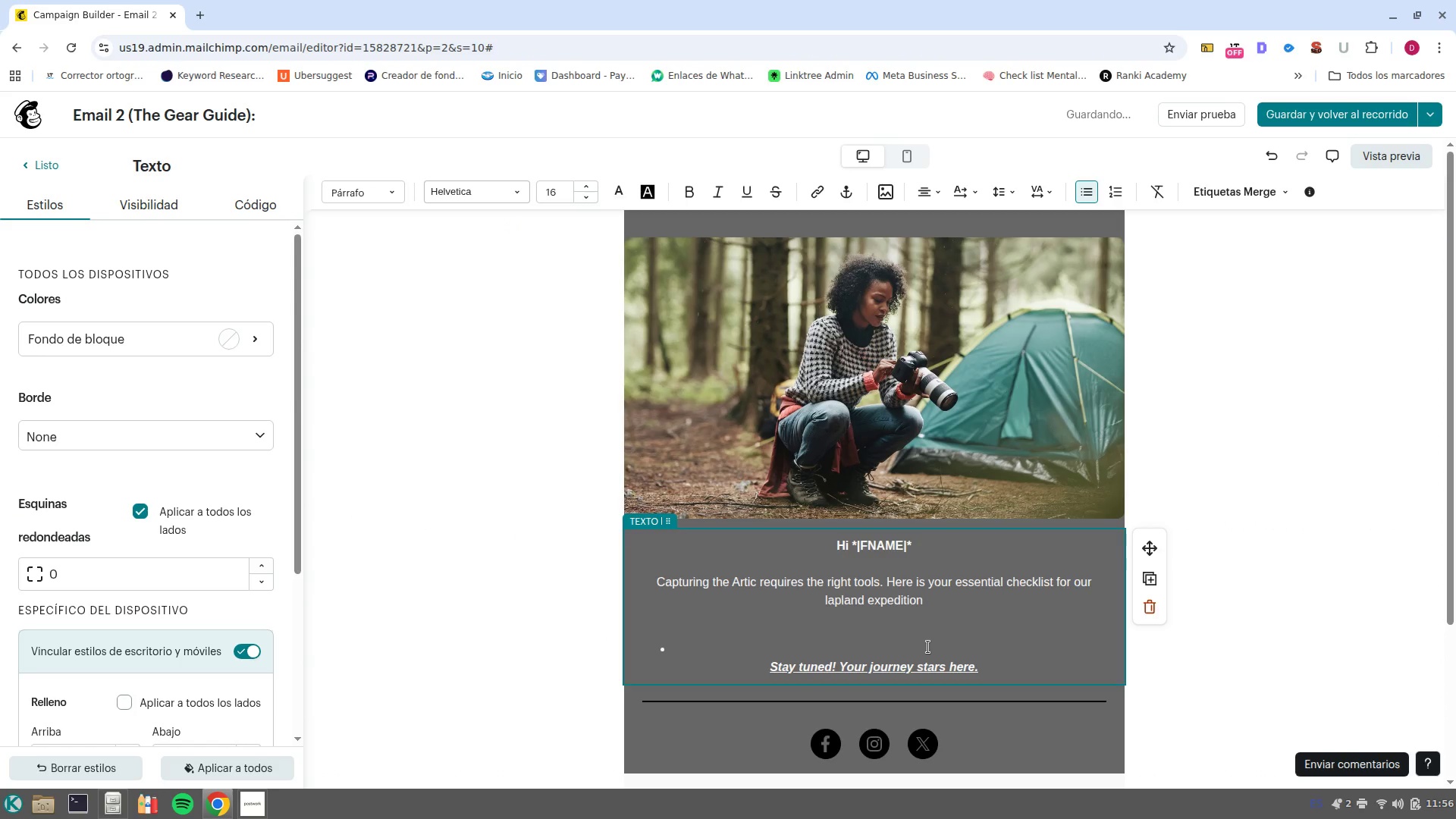 
key(Shift+S)
 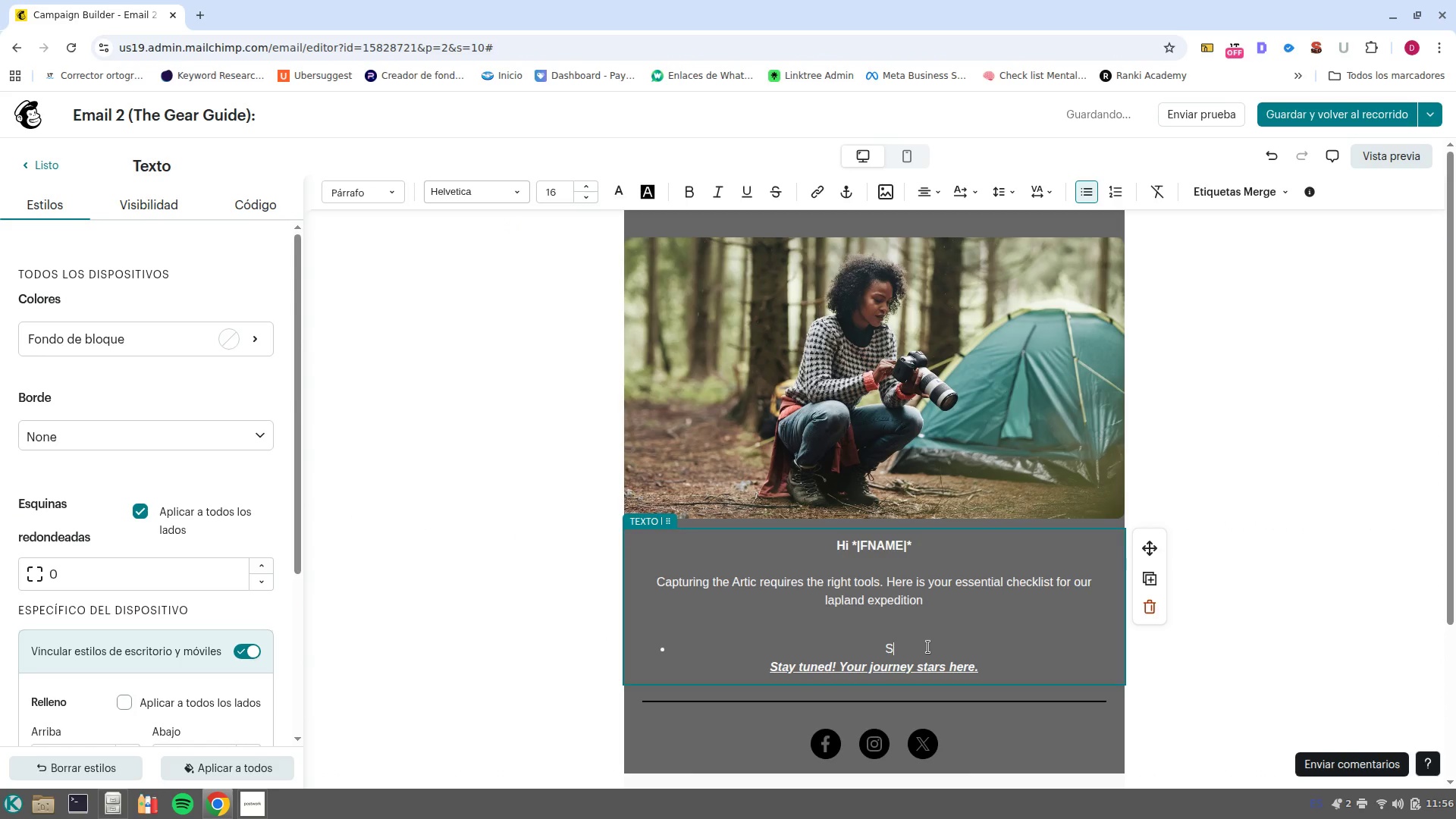 
key(Backspace)
 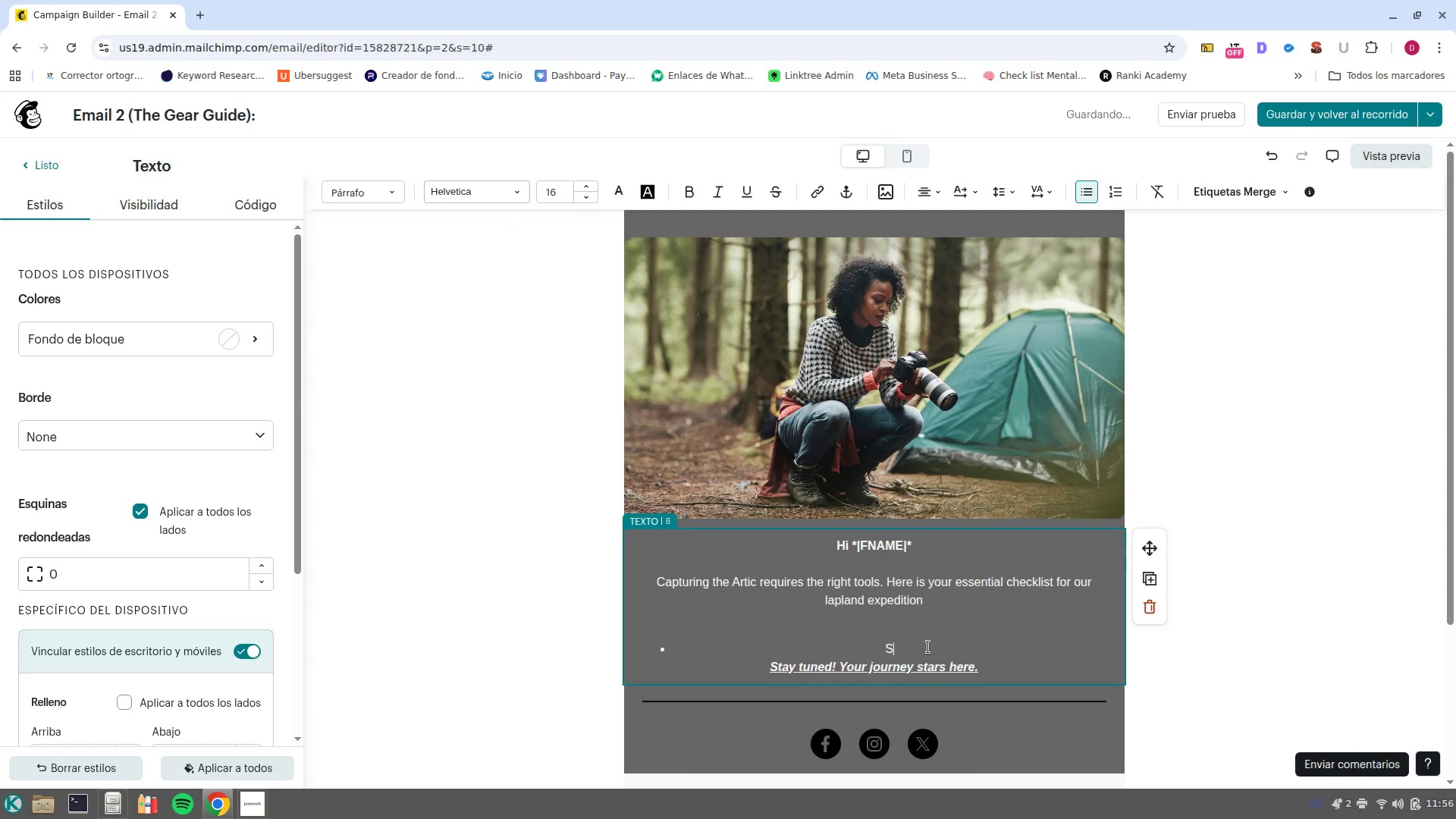 
key(Control+ControlLeft)
 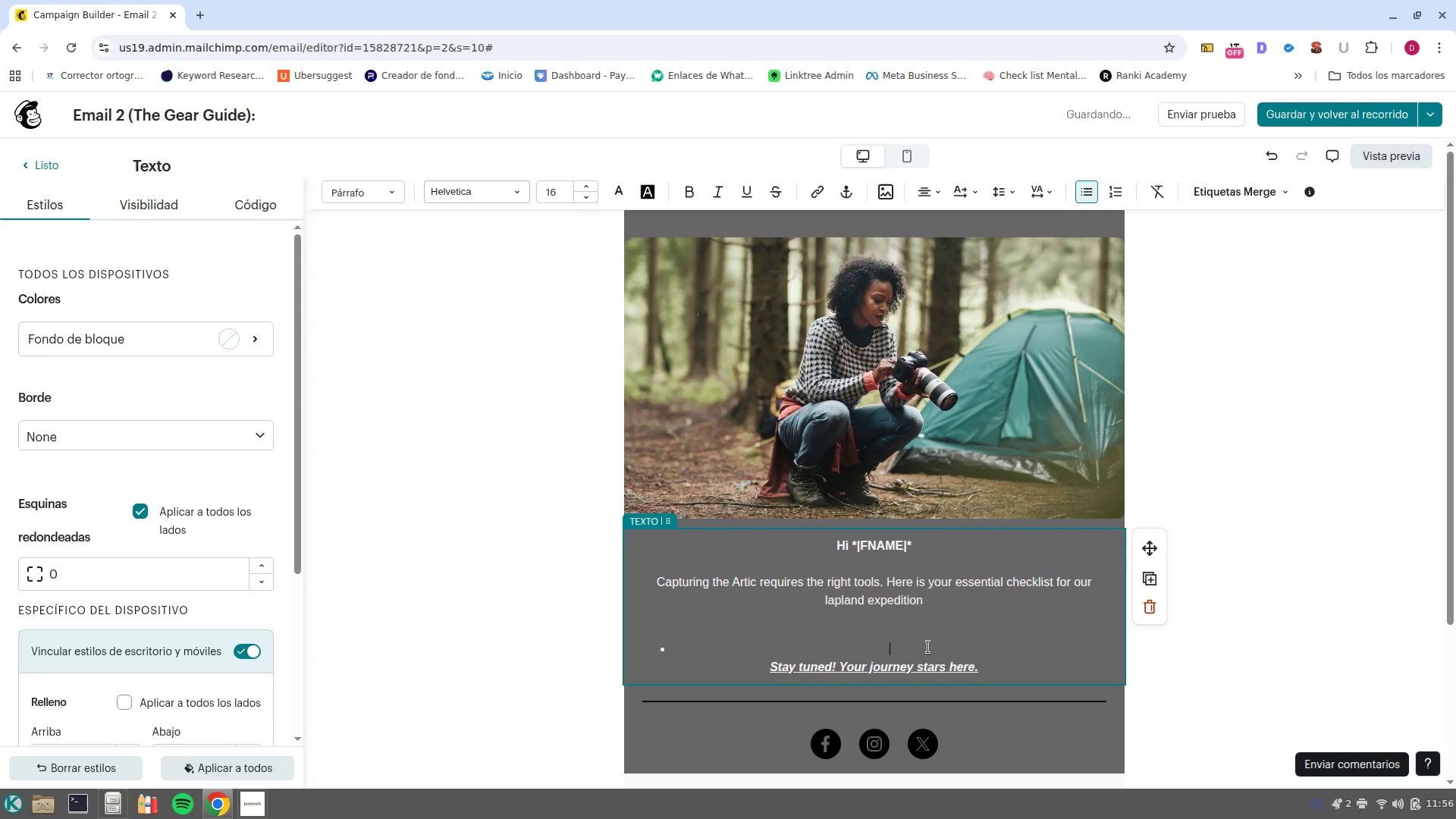 
key(Control+B)
 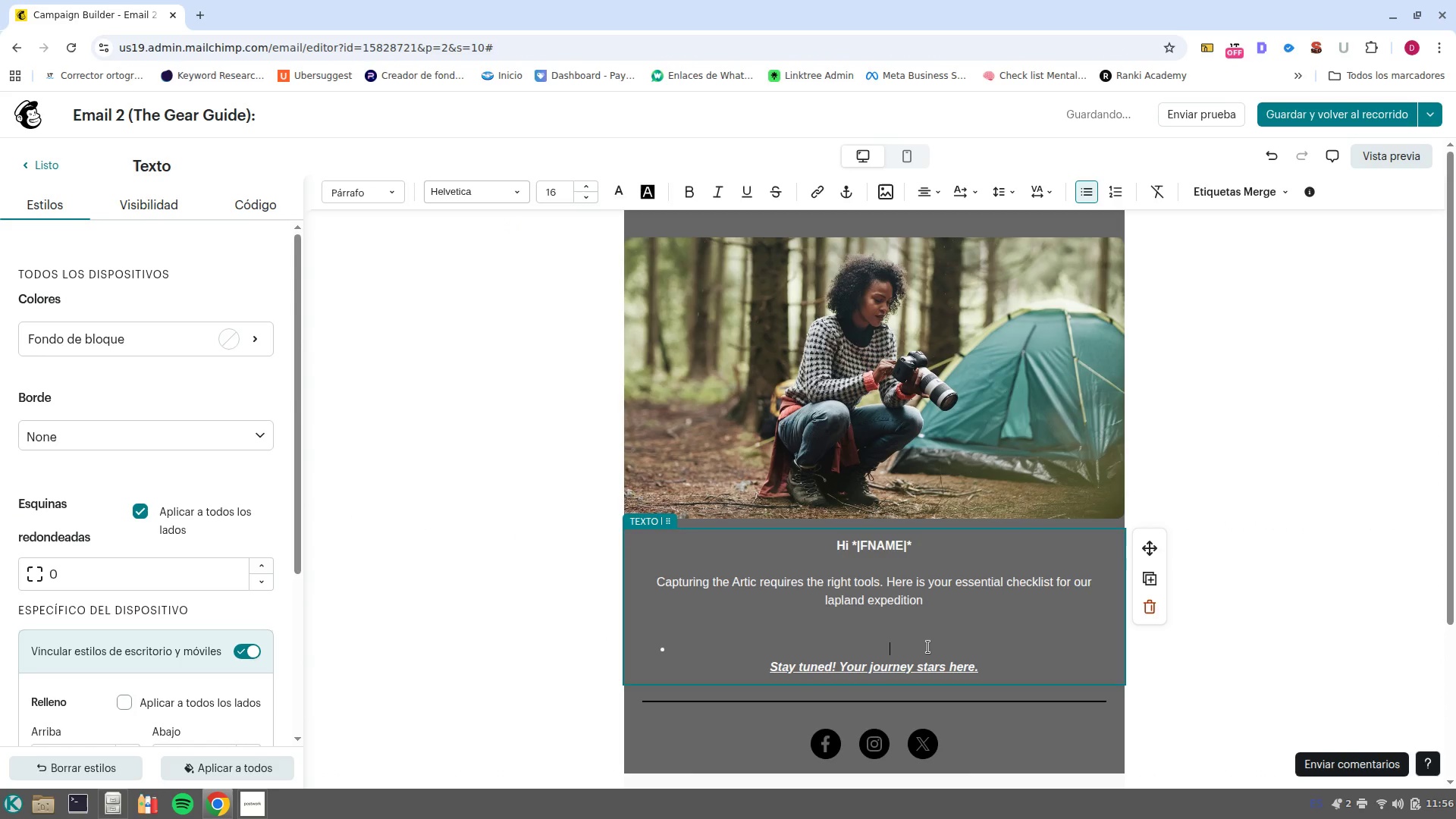 
type(Sturdy Tripod> )
 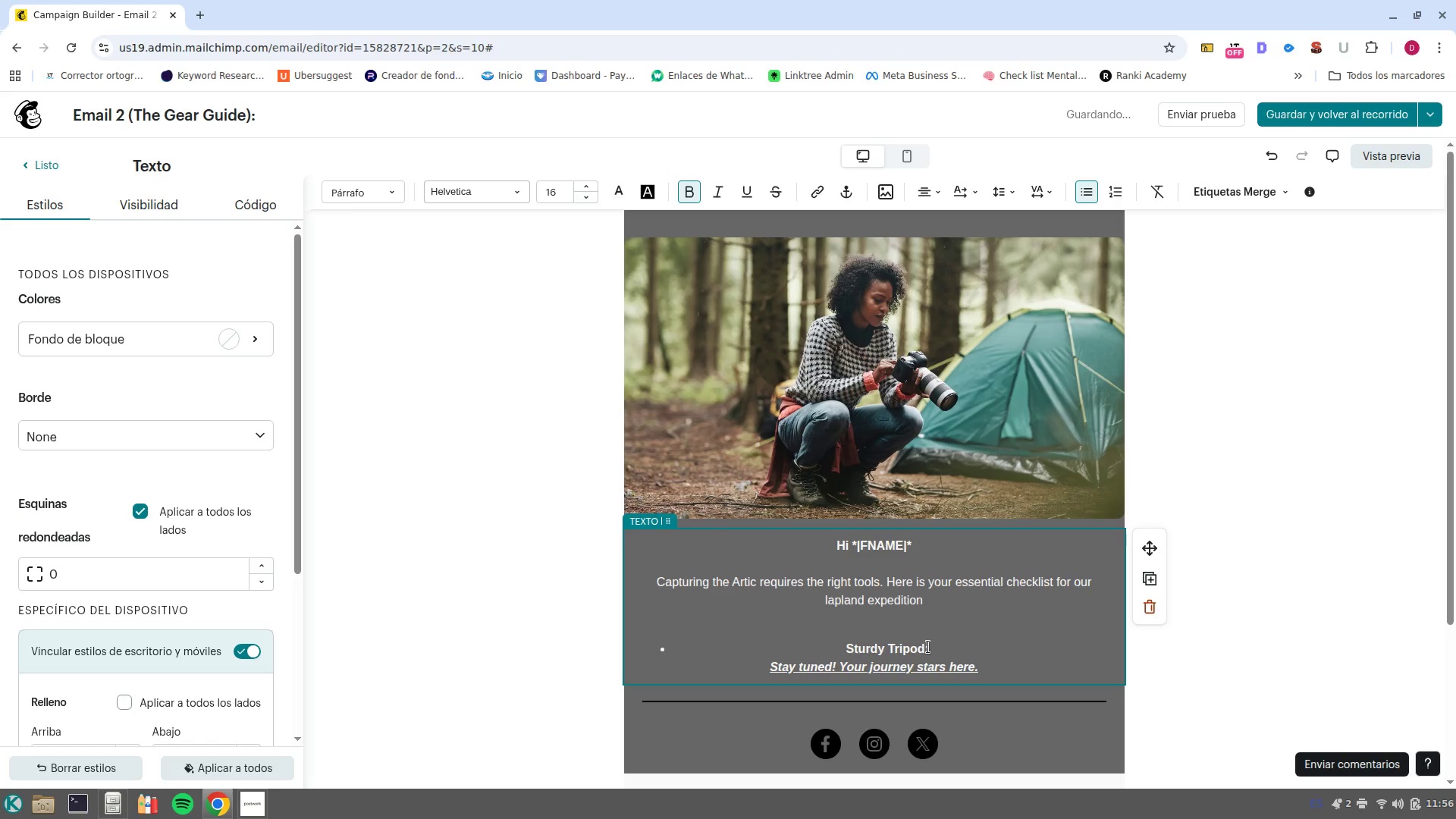 
hold_key(key=ShiftLeft, duration=0.42)
 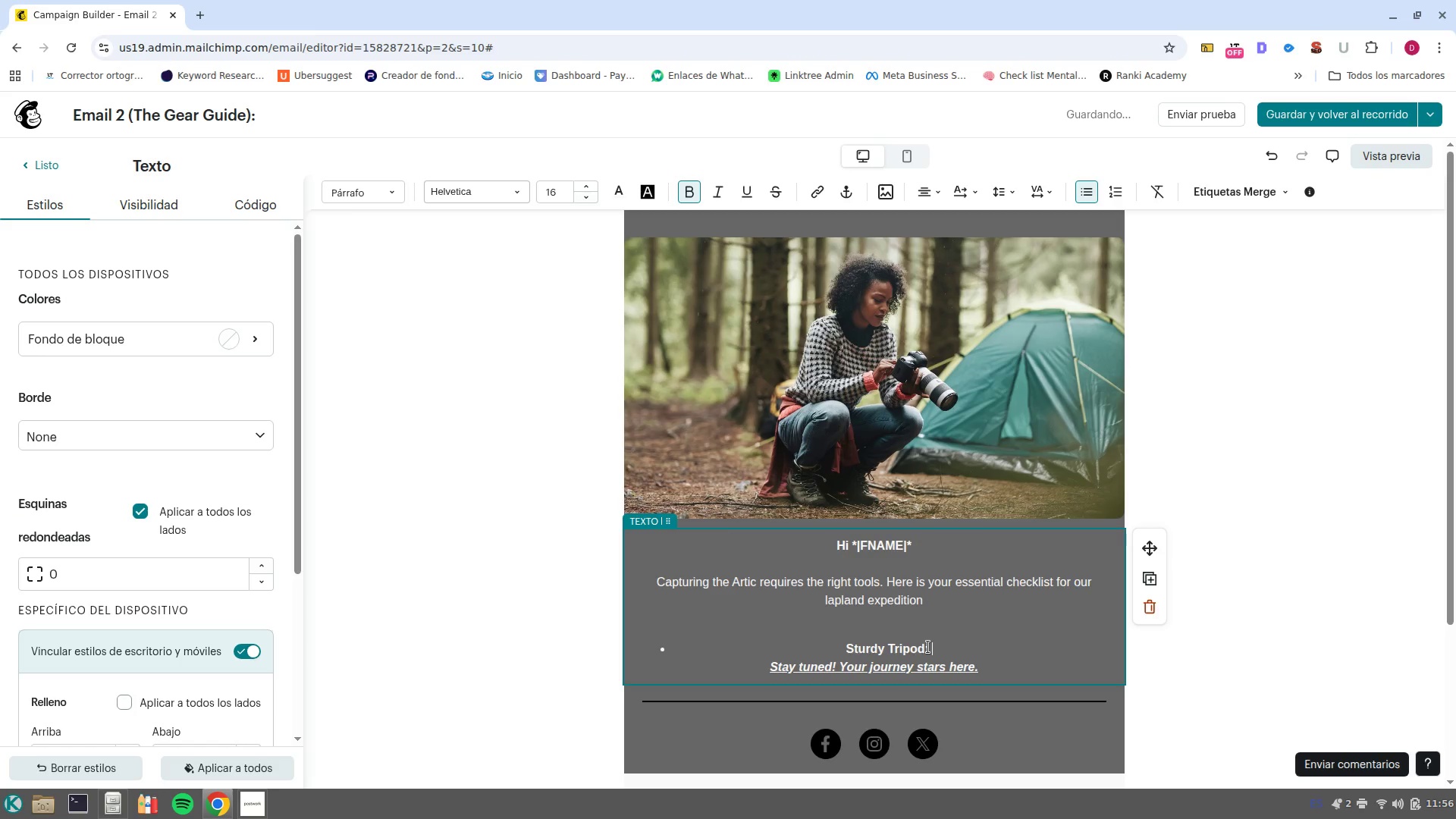 
key(Control+ControlLeft)
 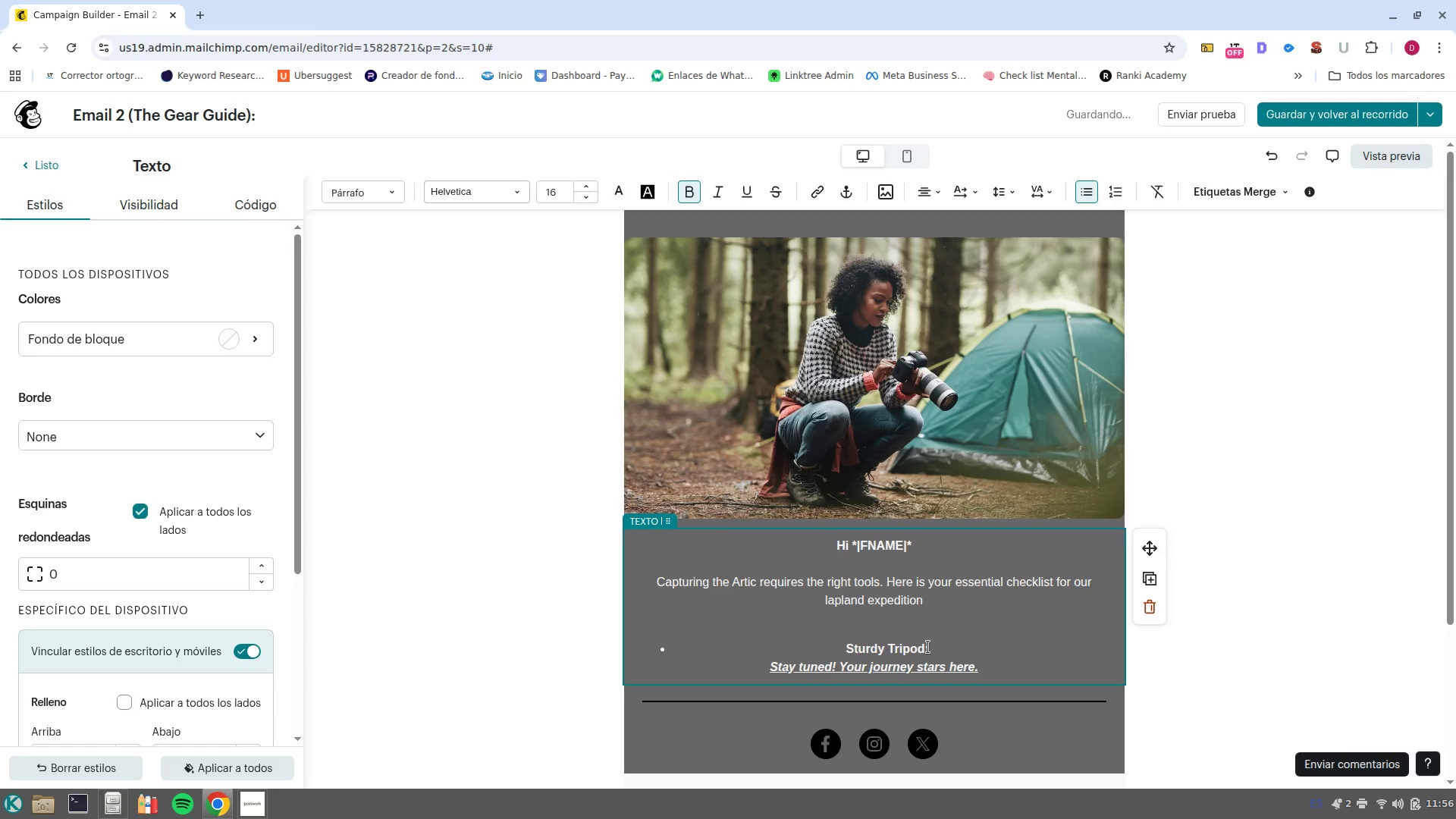 
key(Control+B)
 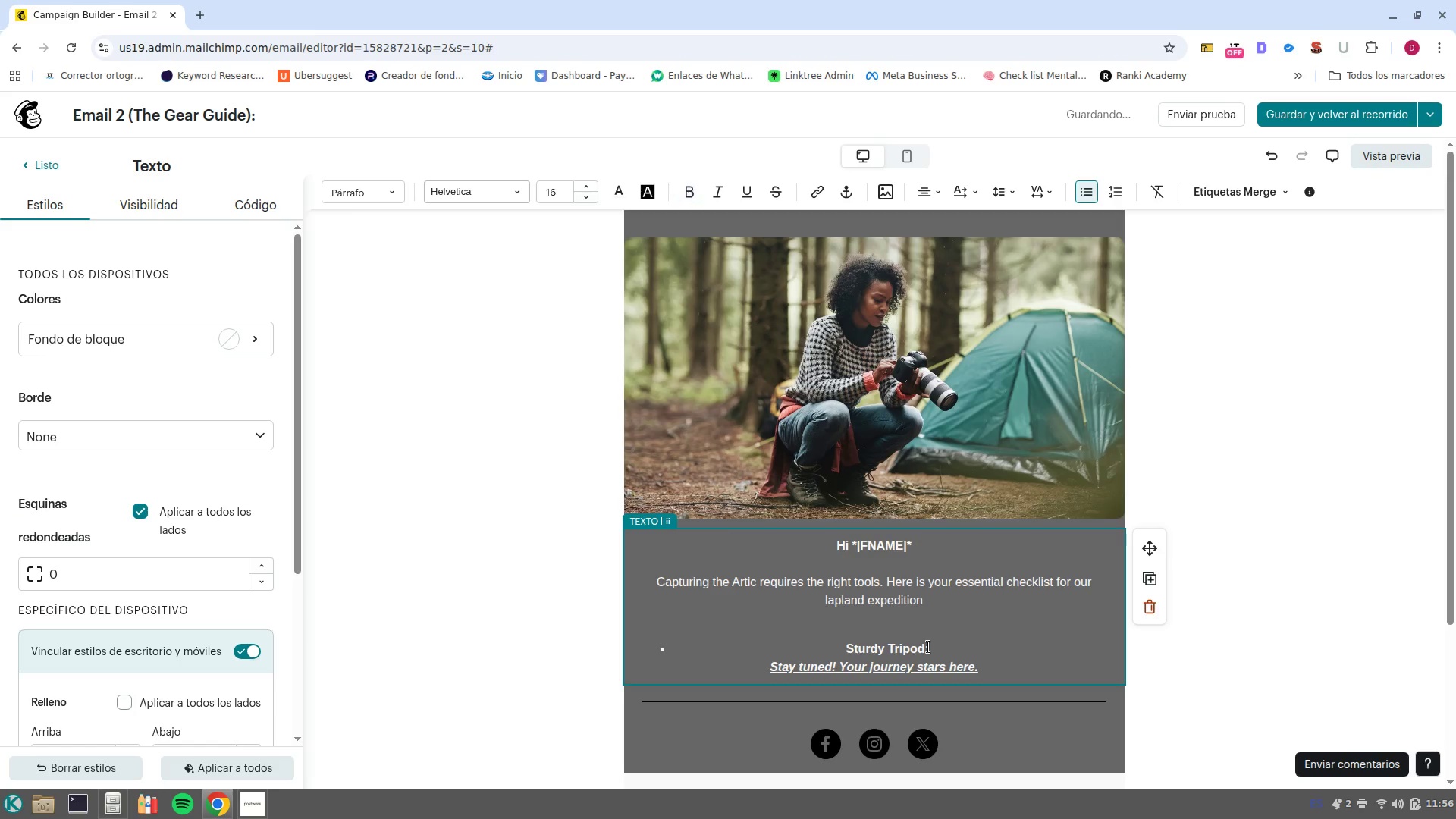 
type(Vital for long/expusure)
key(Backspace)
key(Backspace)
key(Backspace)
key(Backspace)
key(Backspace)
type(osure a)
key(Backspace)
type(Aurora shots.)
 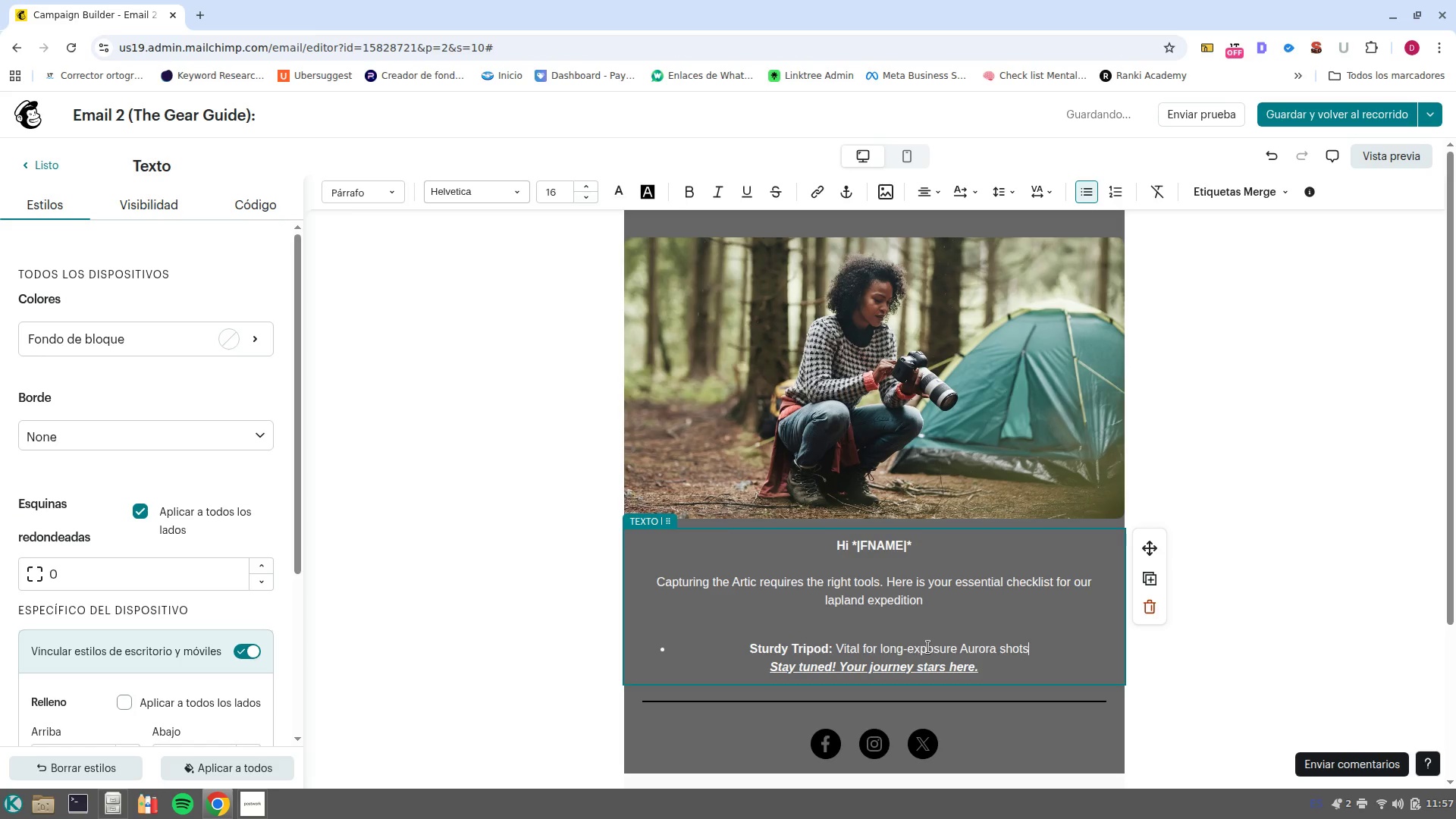 
key(Enter)
 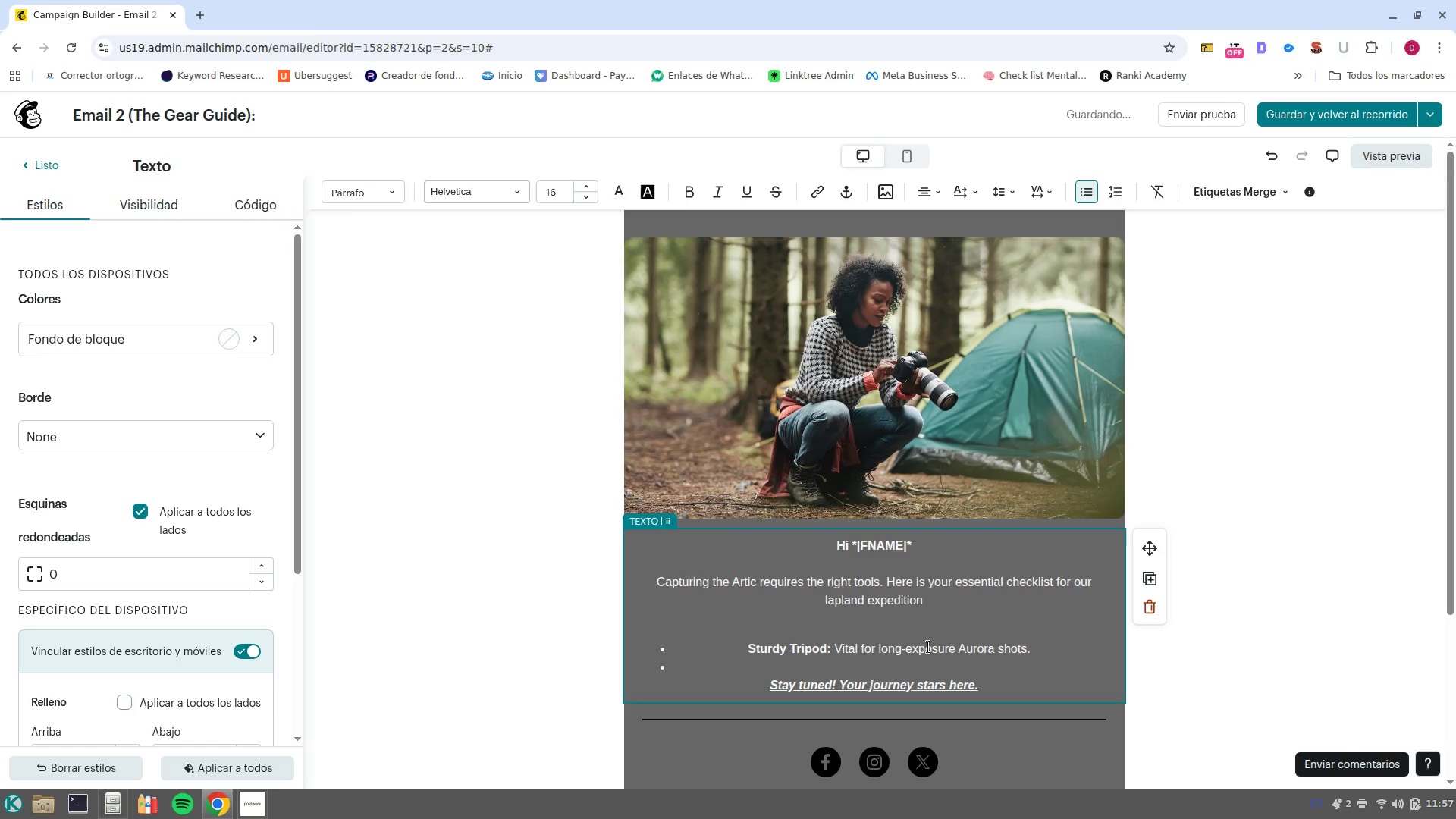 
key(Control+ControlLeft)
 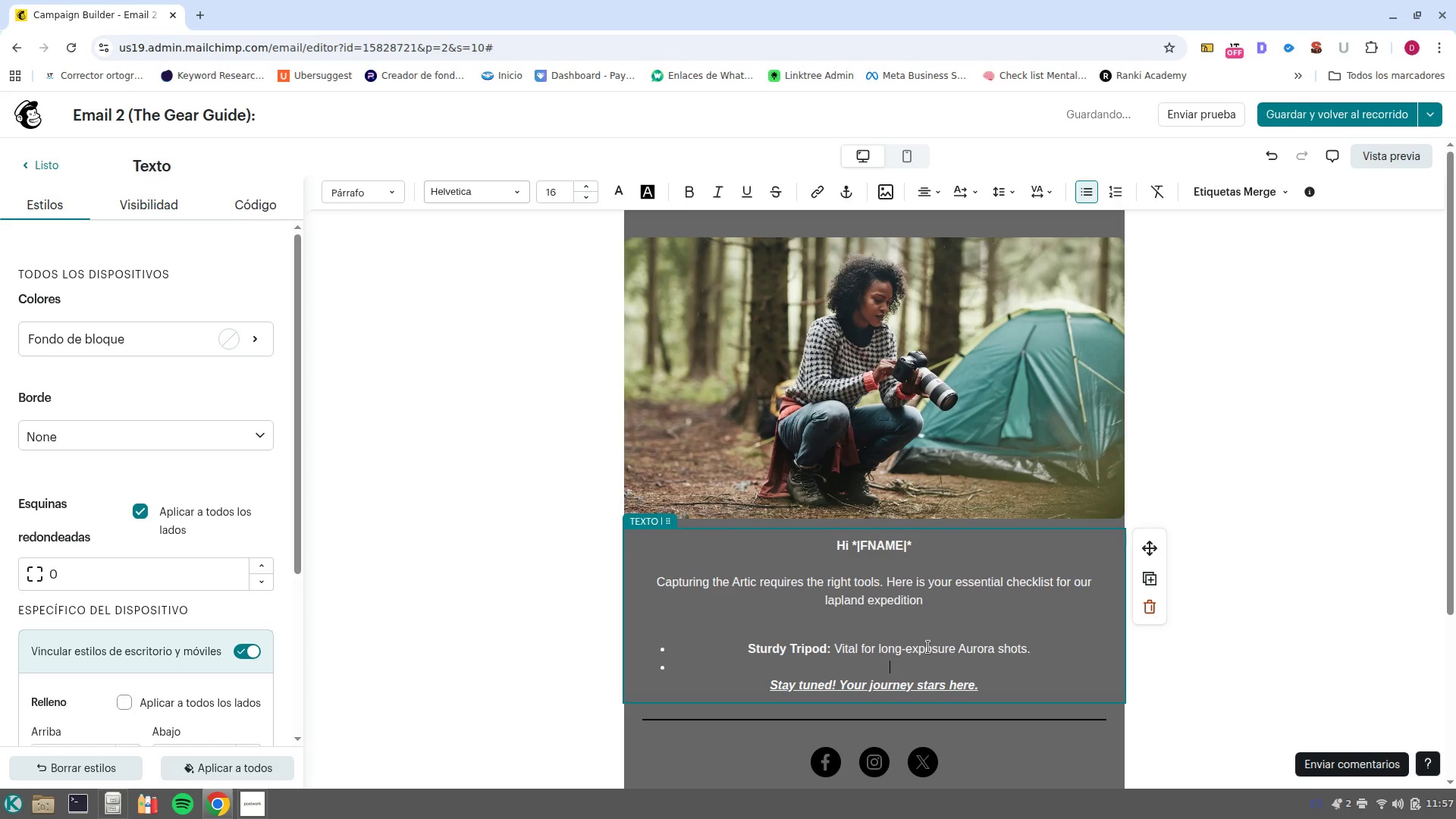 
key(Control+B)
 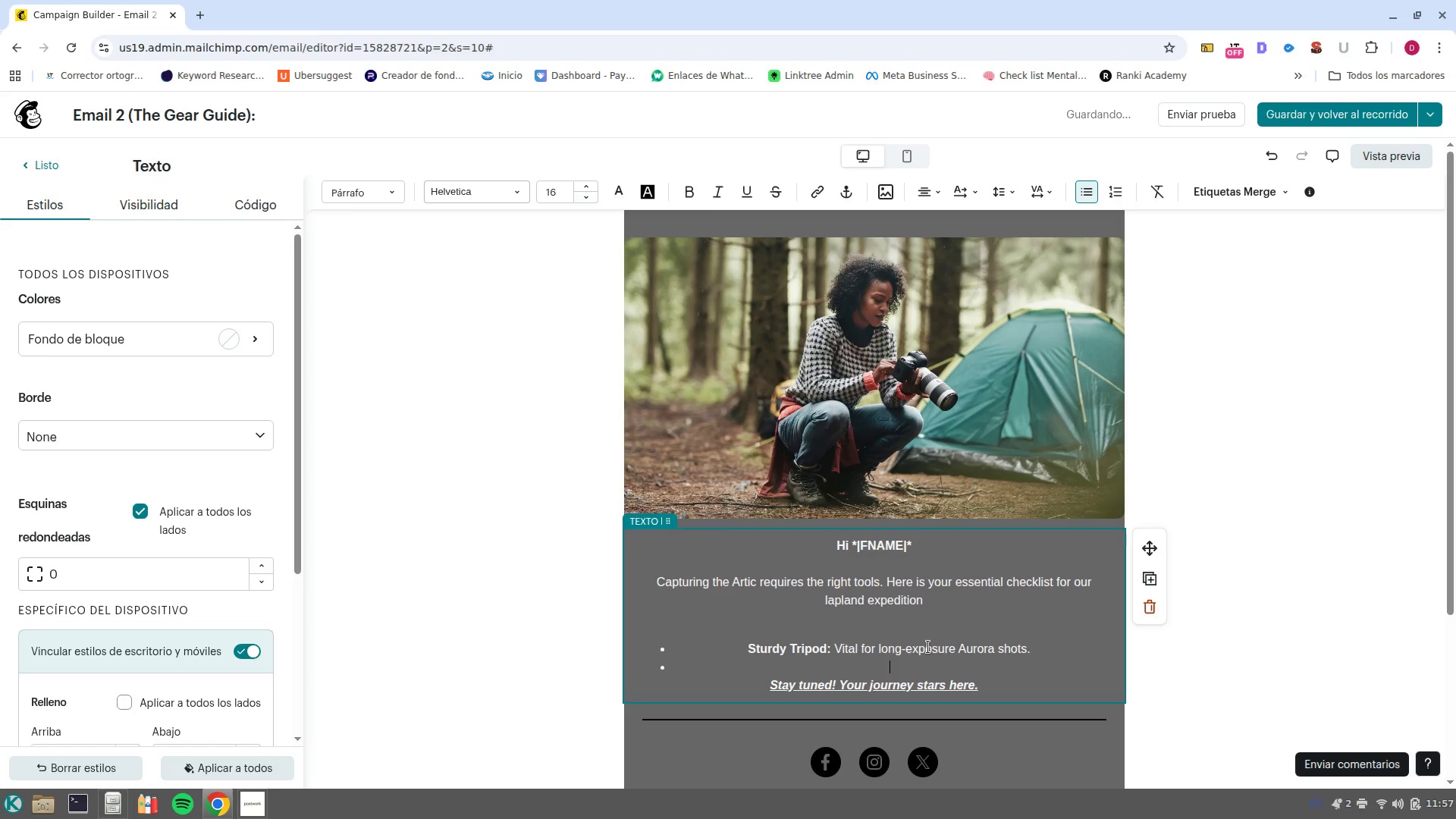 
type(Cold Weather Batteries> )
 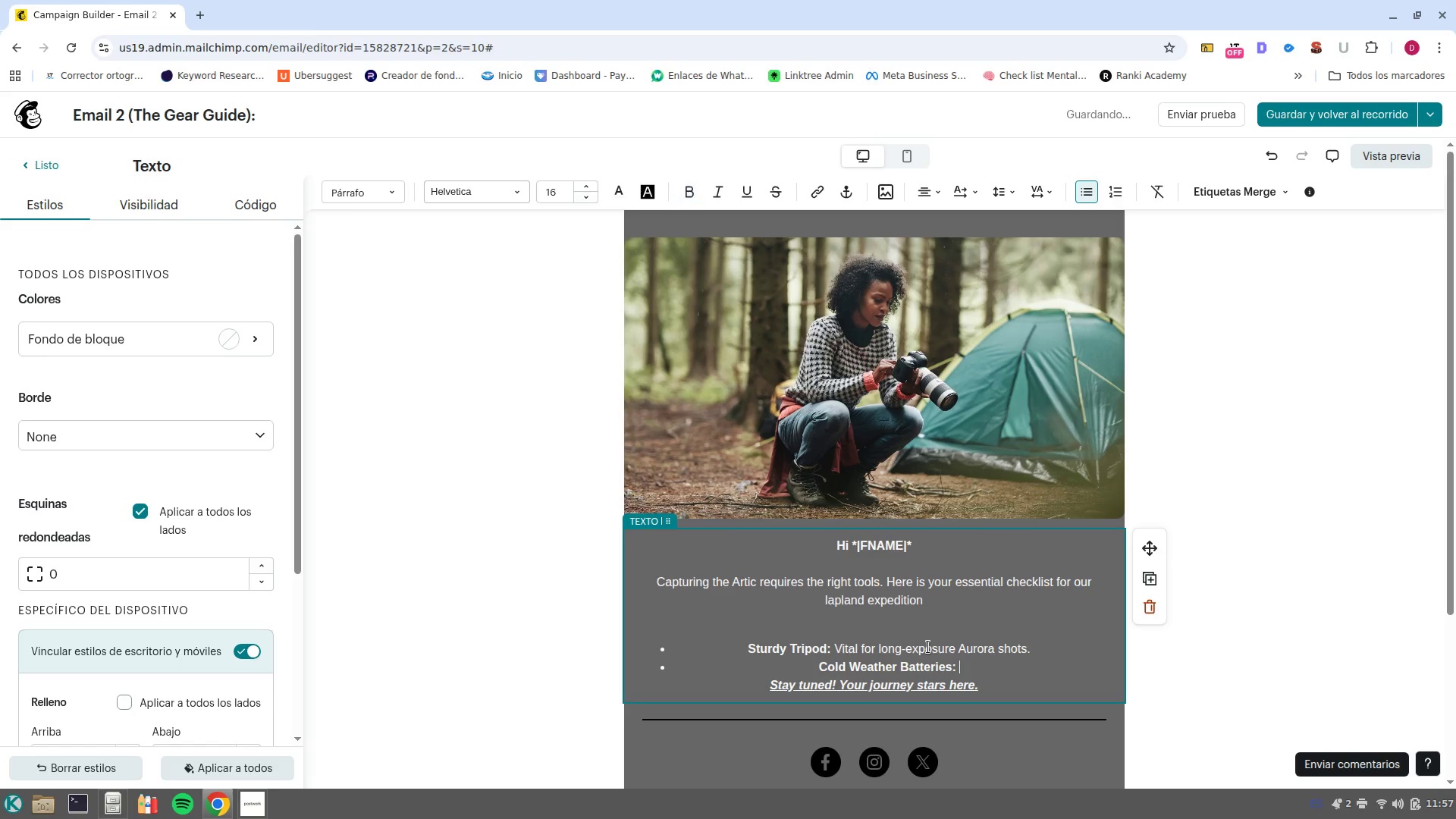 
key(Control+B)
 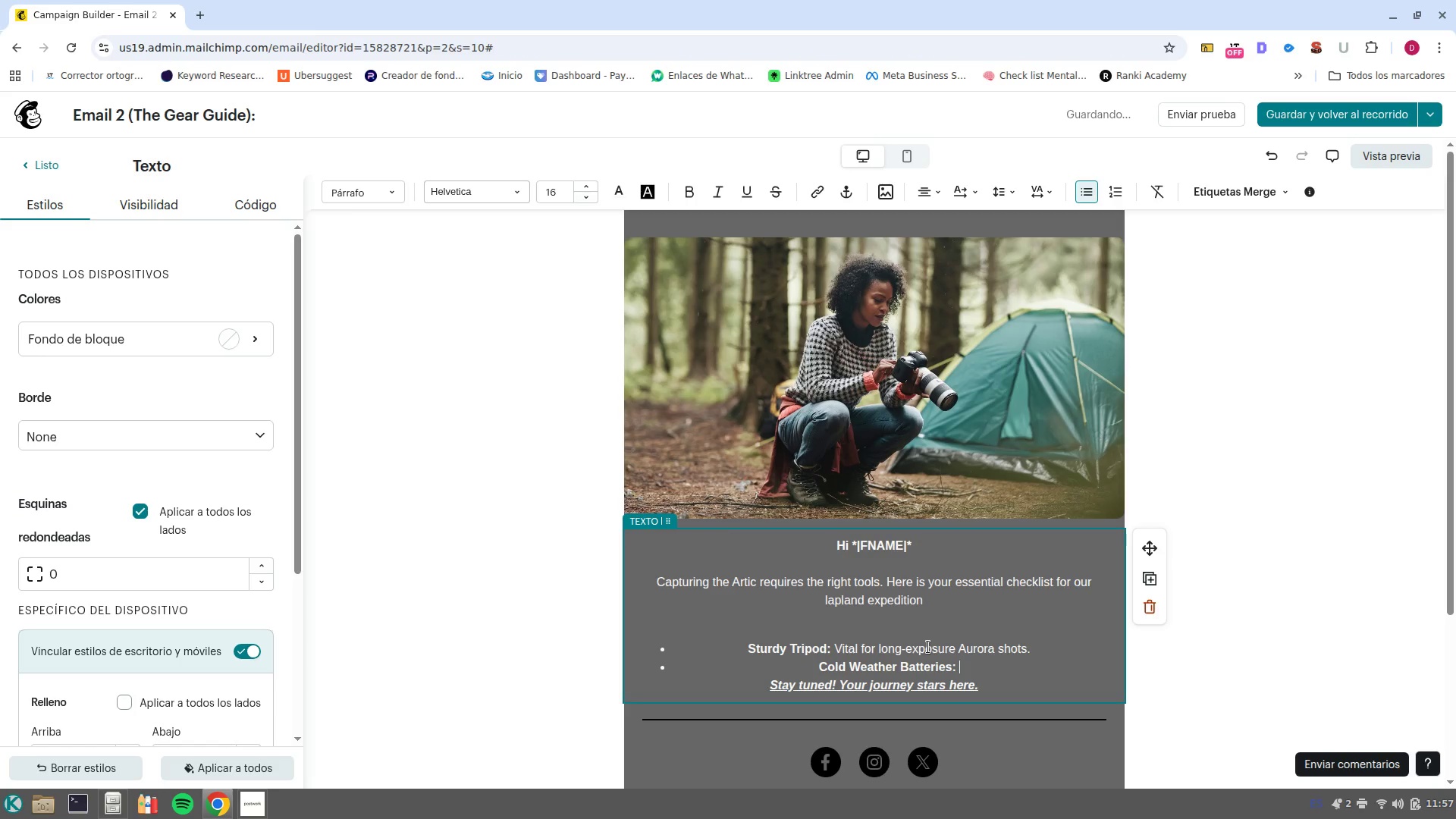 
type(Bater)
key(Backspace)
key(Backspace)
type(teries drain 50% faster in the sub/zero Finish nights. )
 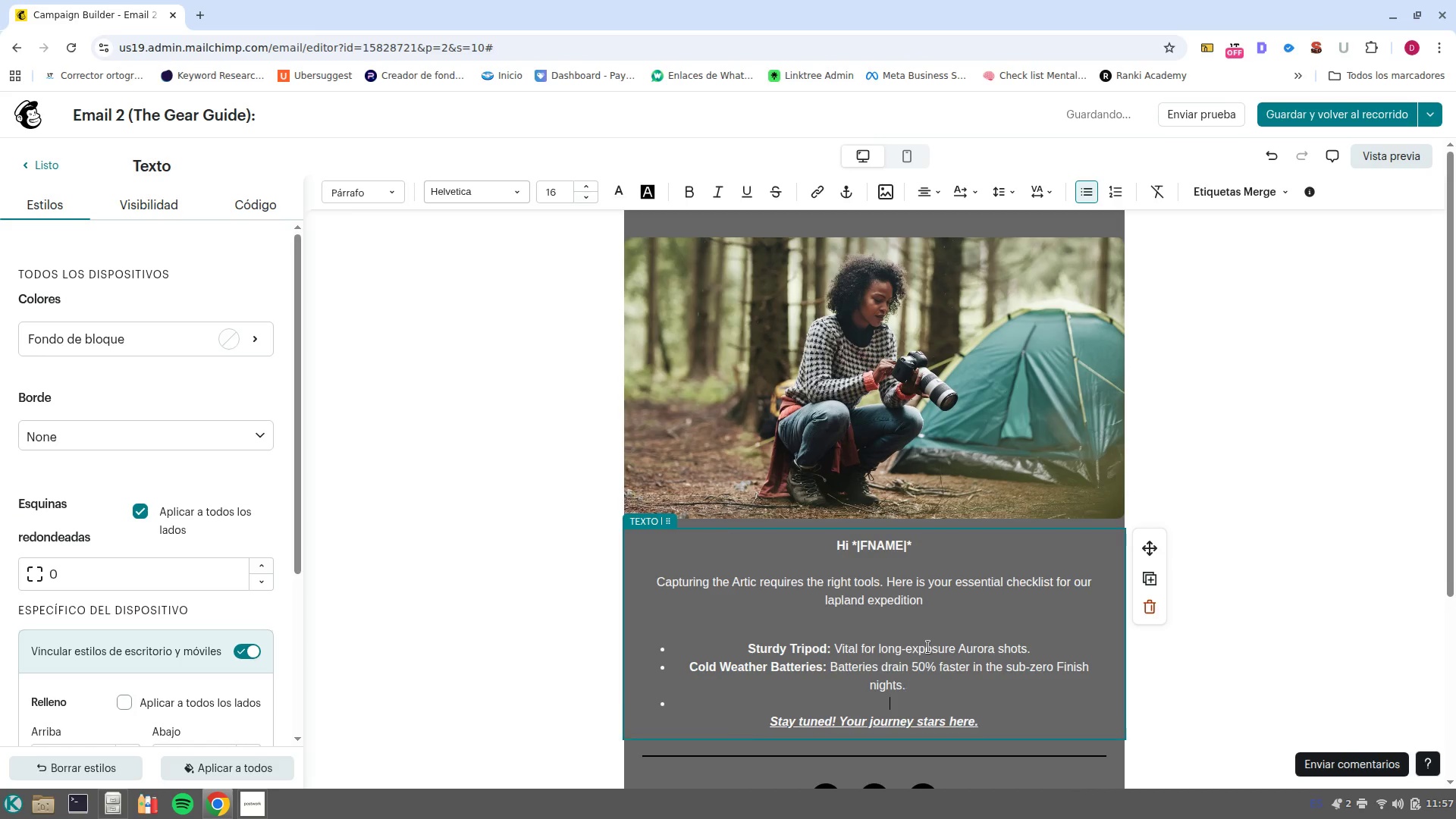 
 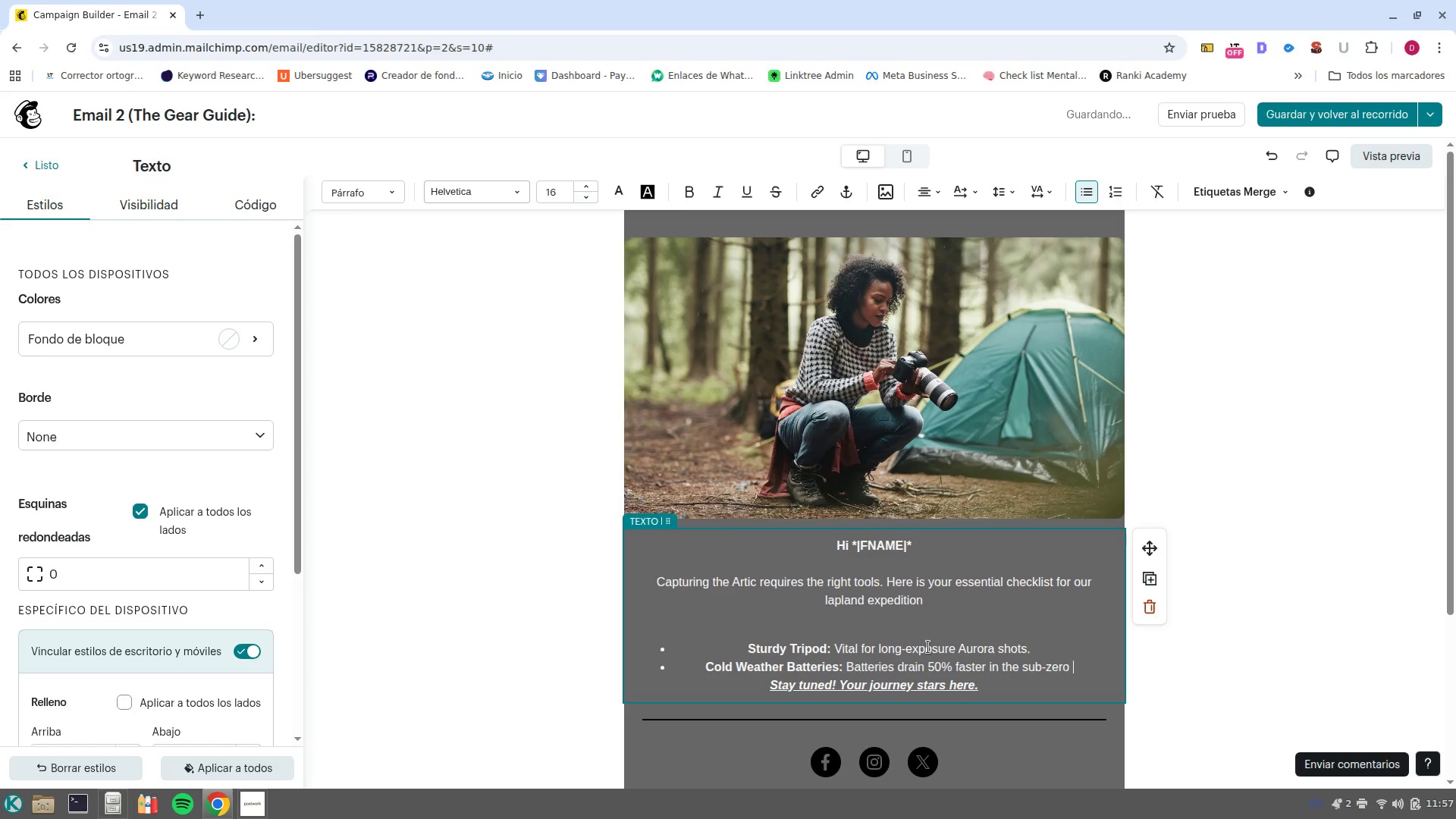 
key(Enter)
 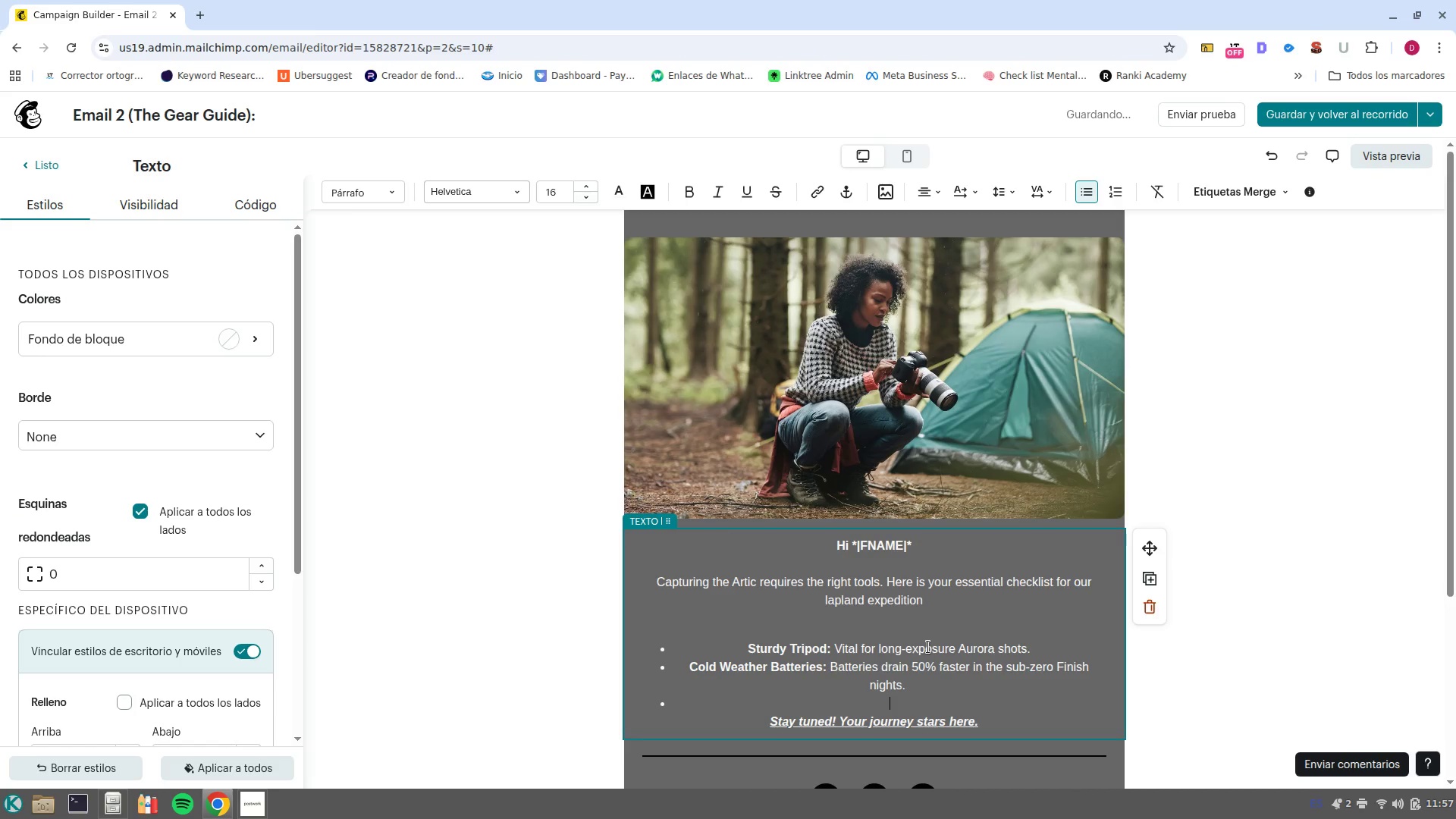 
wait(5.91)
 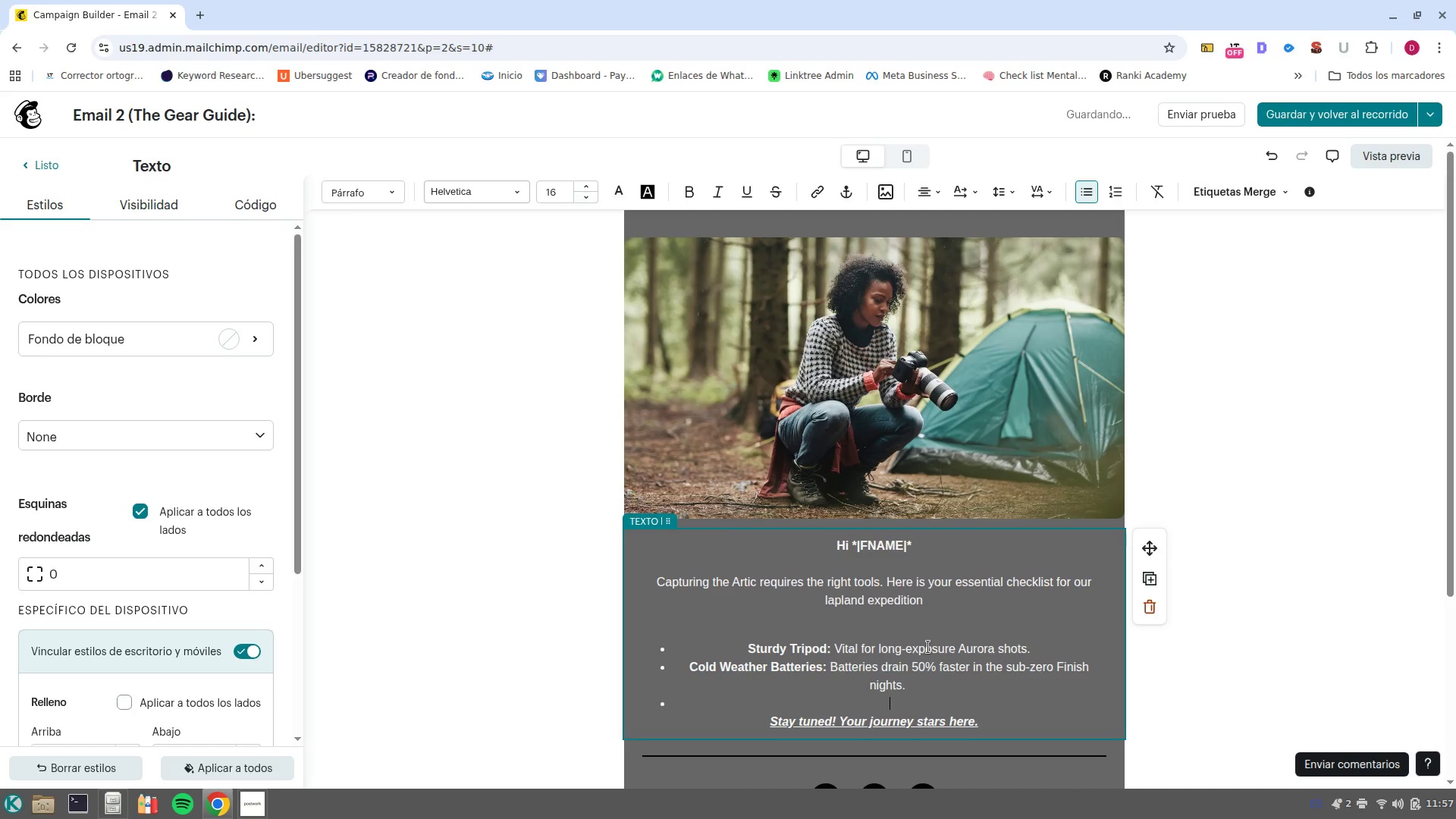 
type(Remote Shi)
key(Backspace)
type(utter)
 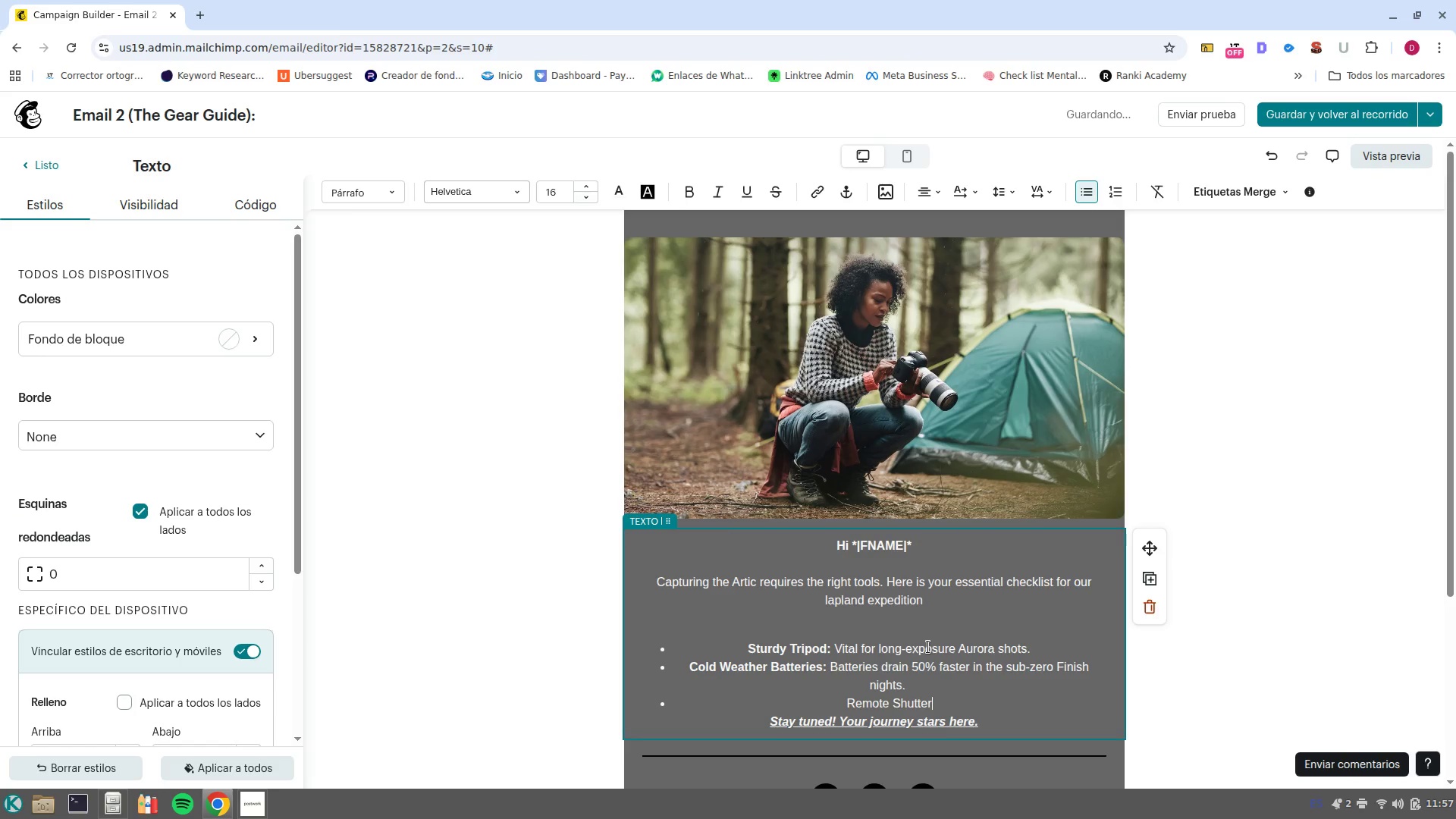 
hold_key(key=ArrowLeft, duration=0.74)
 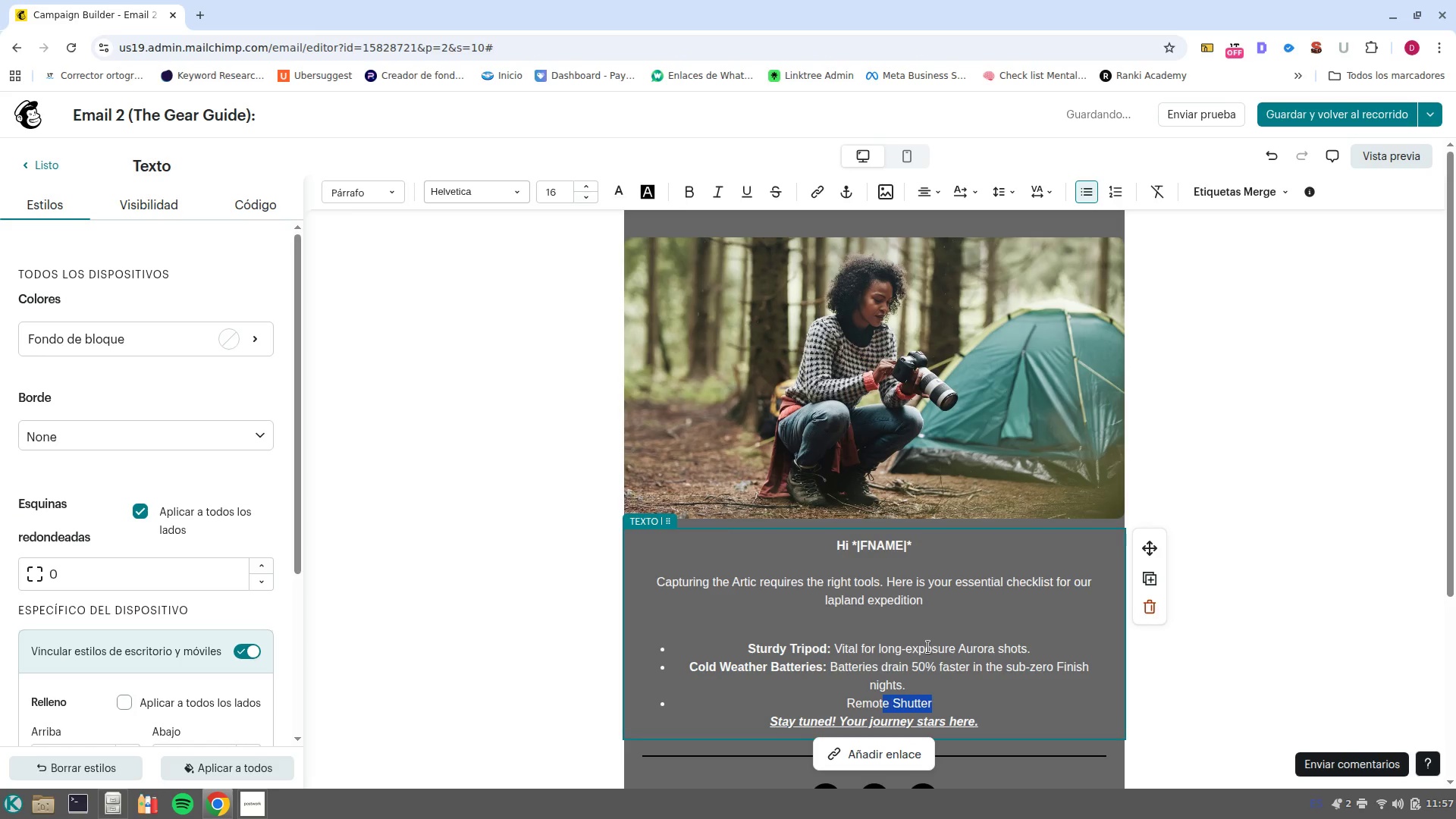 
key(Shift+ArrowLeft)
 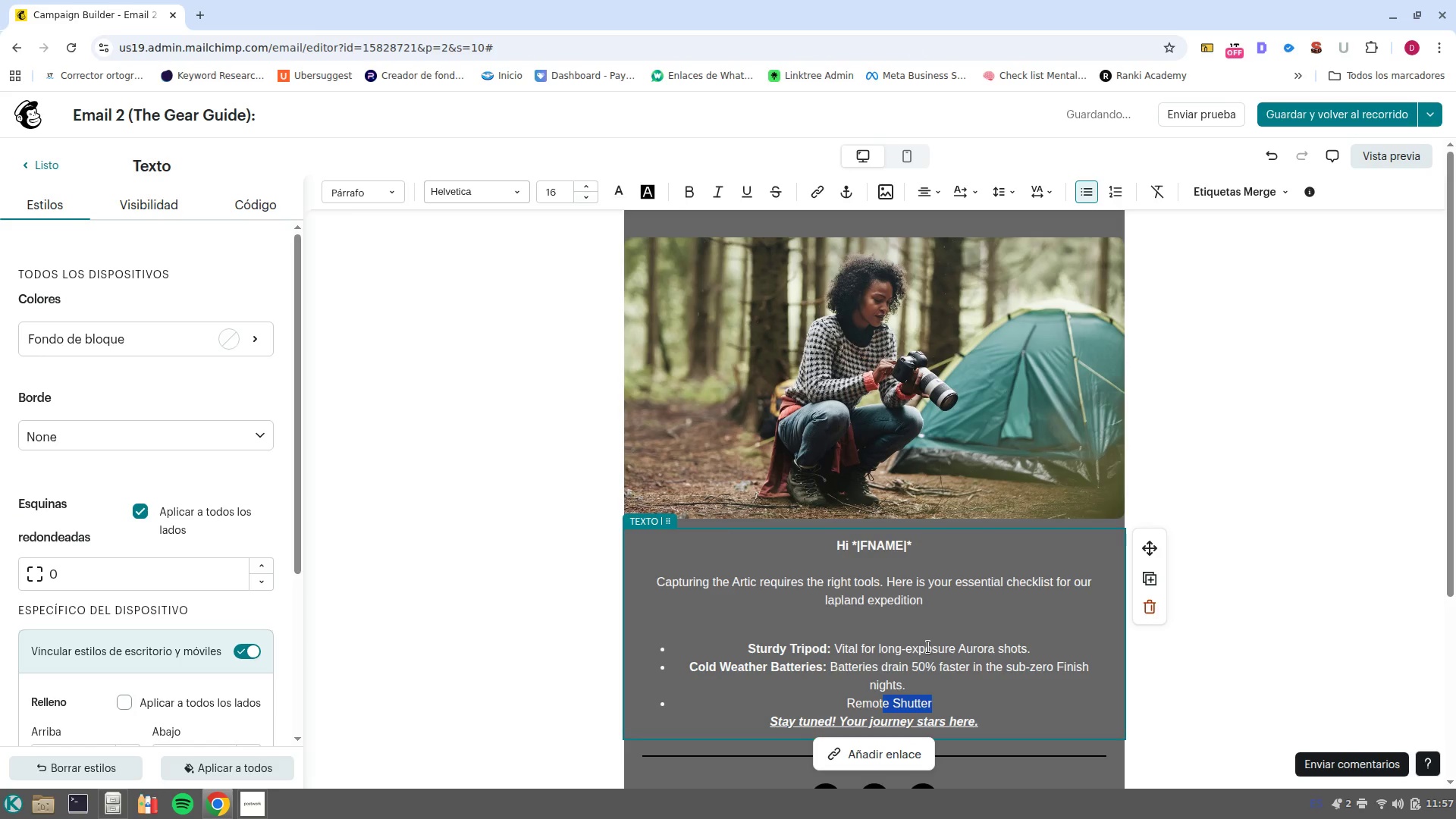 
key(Shift+ArrowLeft)
 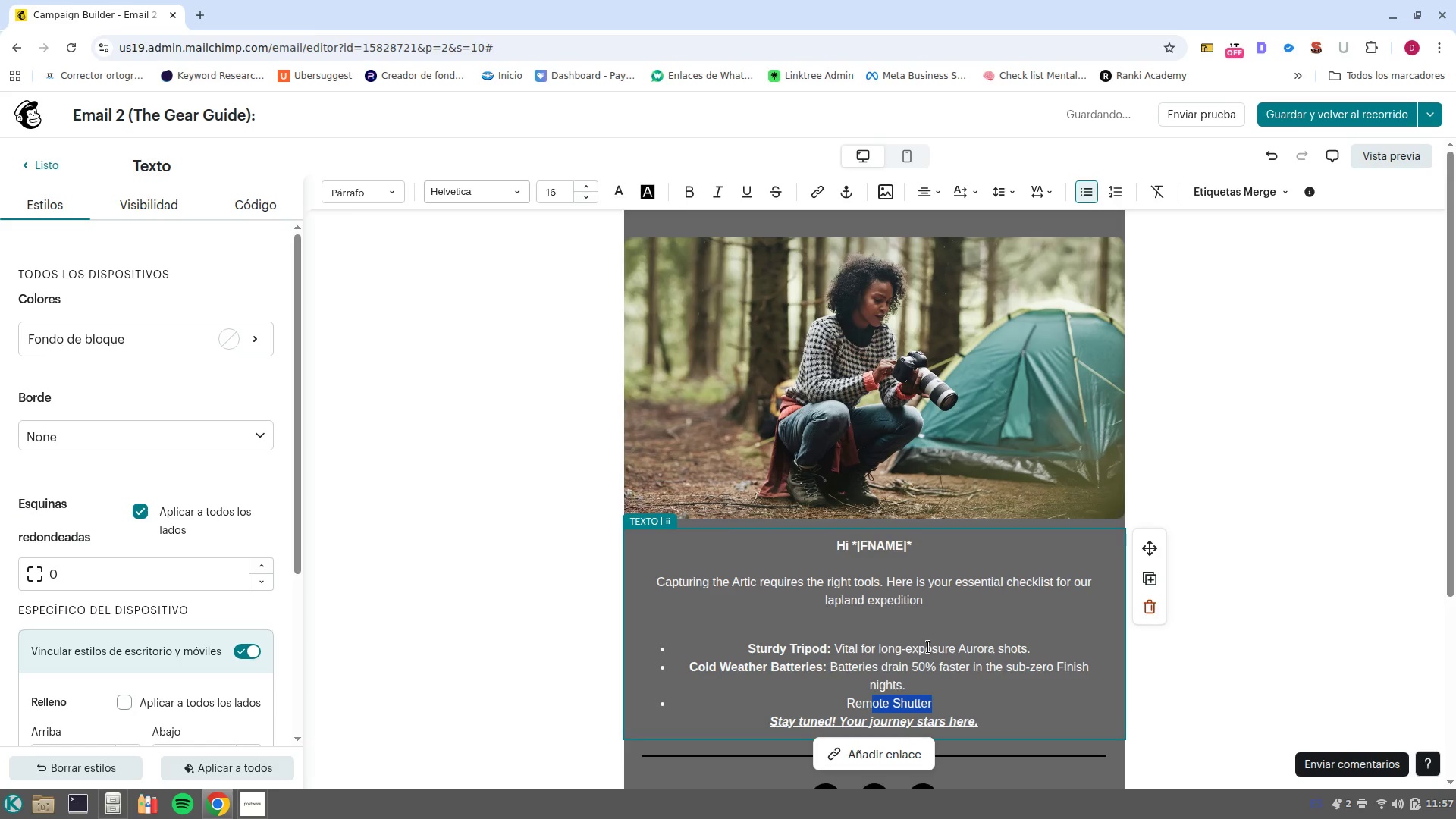 
key(Shift+ArrowLeft)
 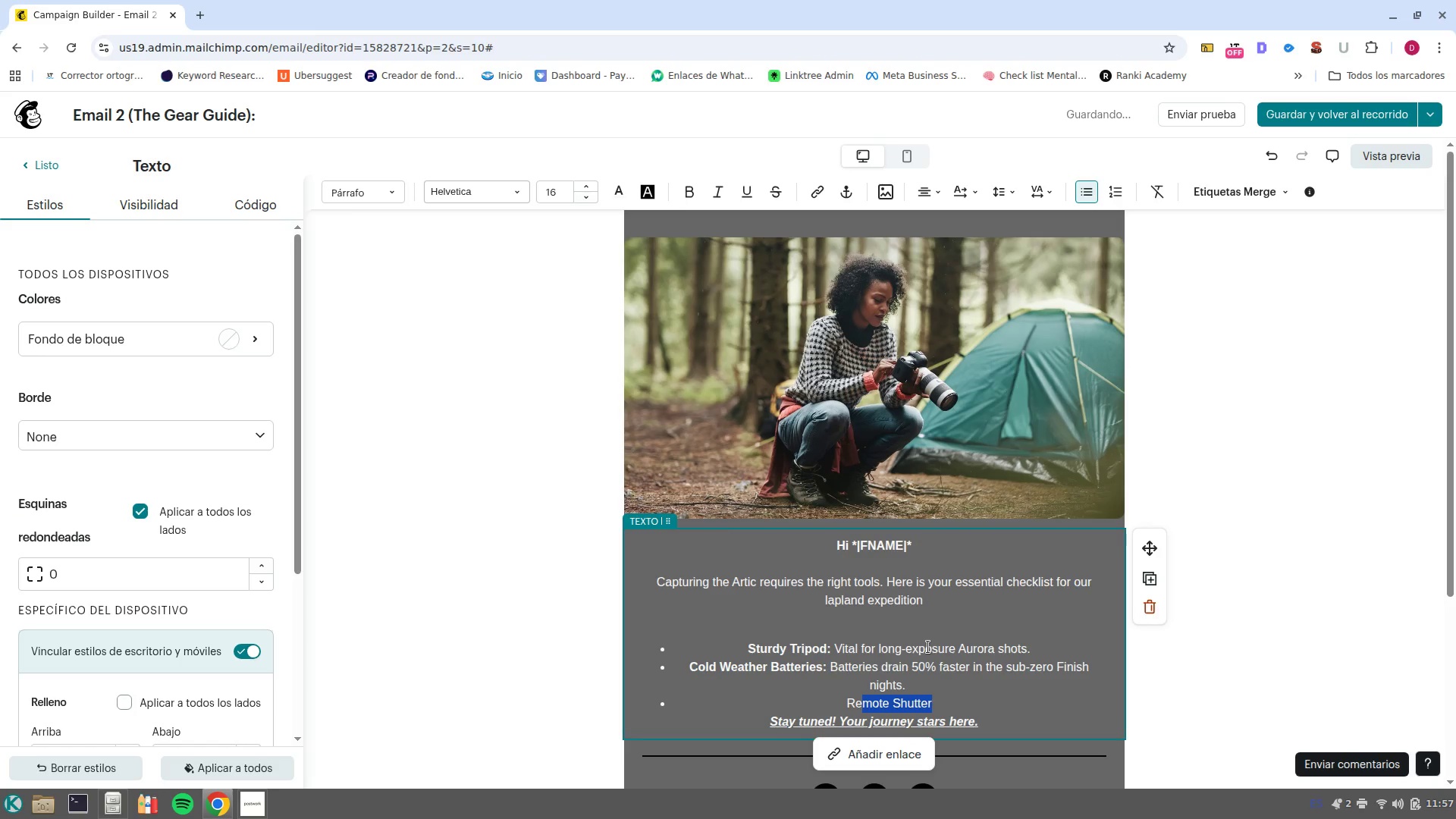 
key(Shift+ArrowLeft)
 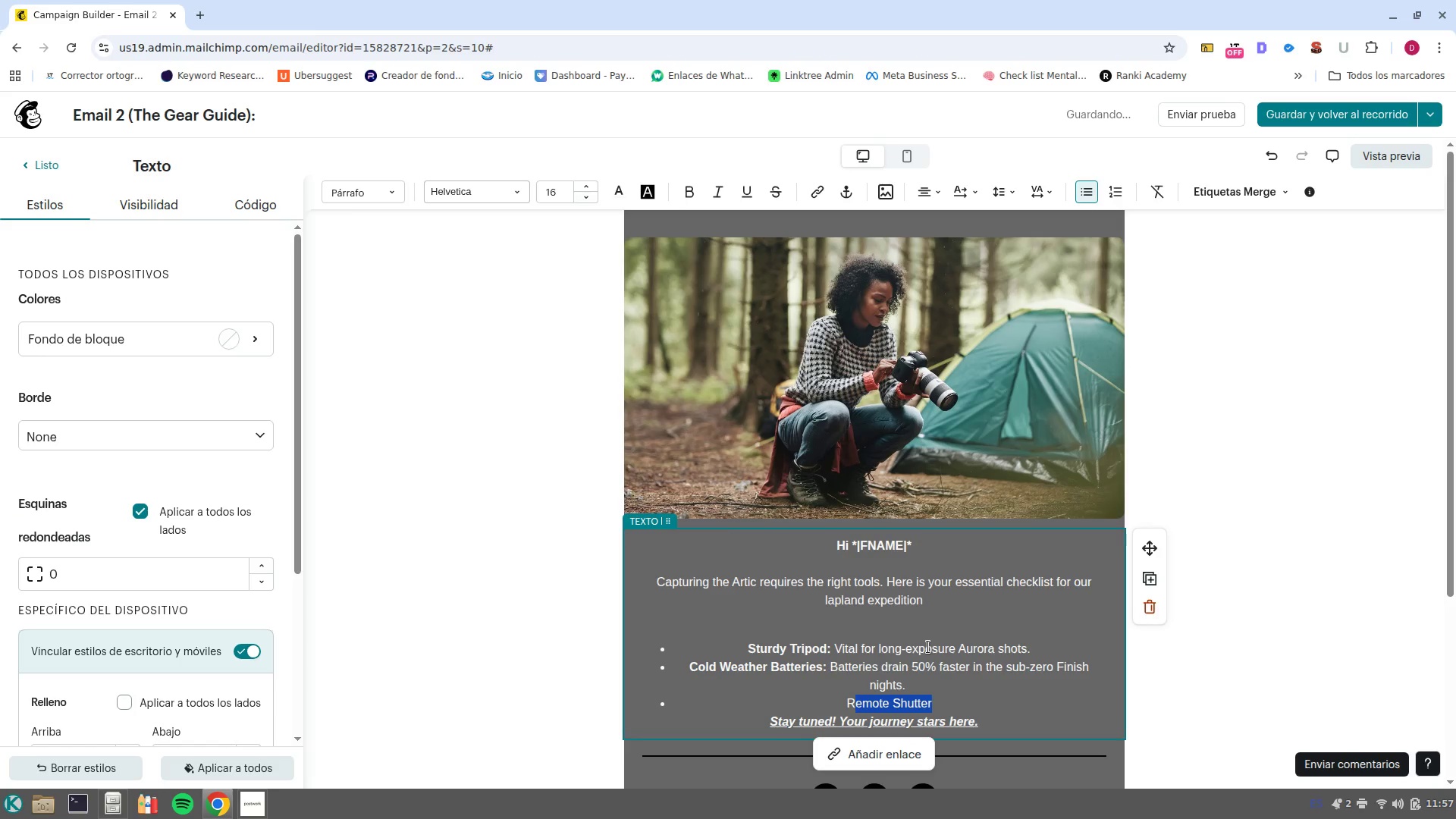 
key(Shift+ArrowLeft)
 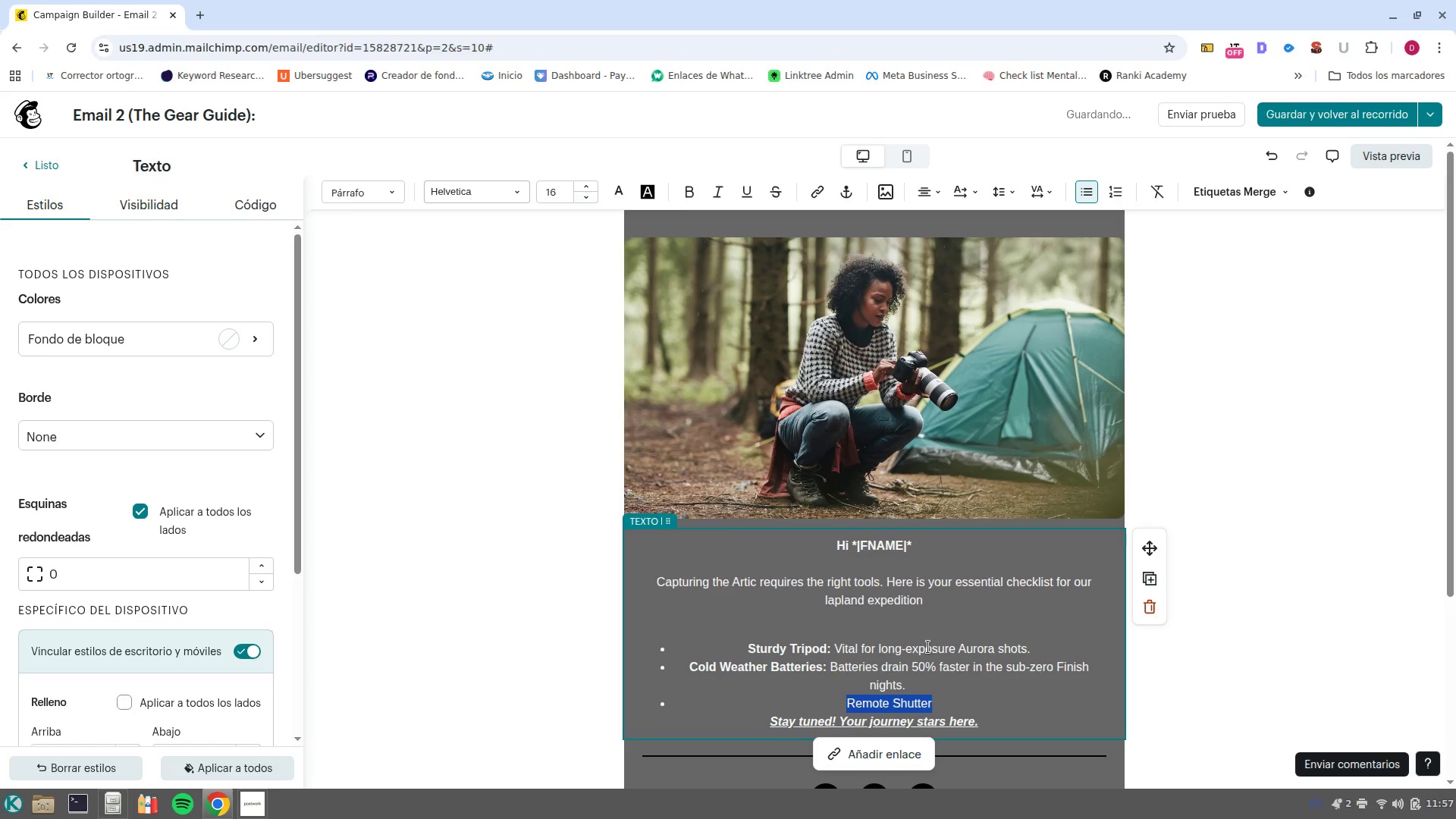 
key(Control+B)
 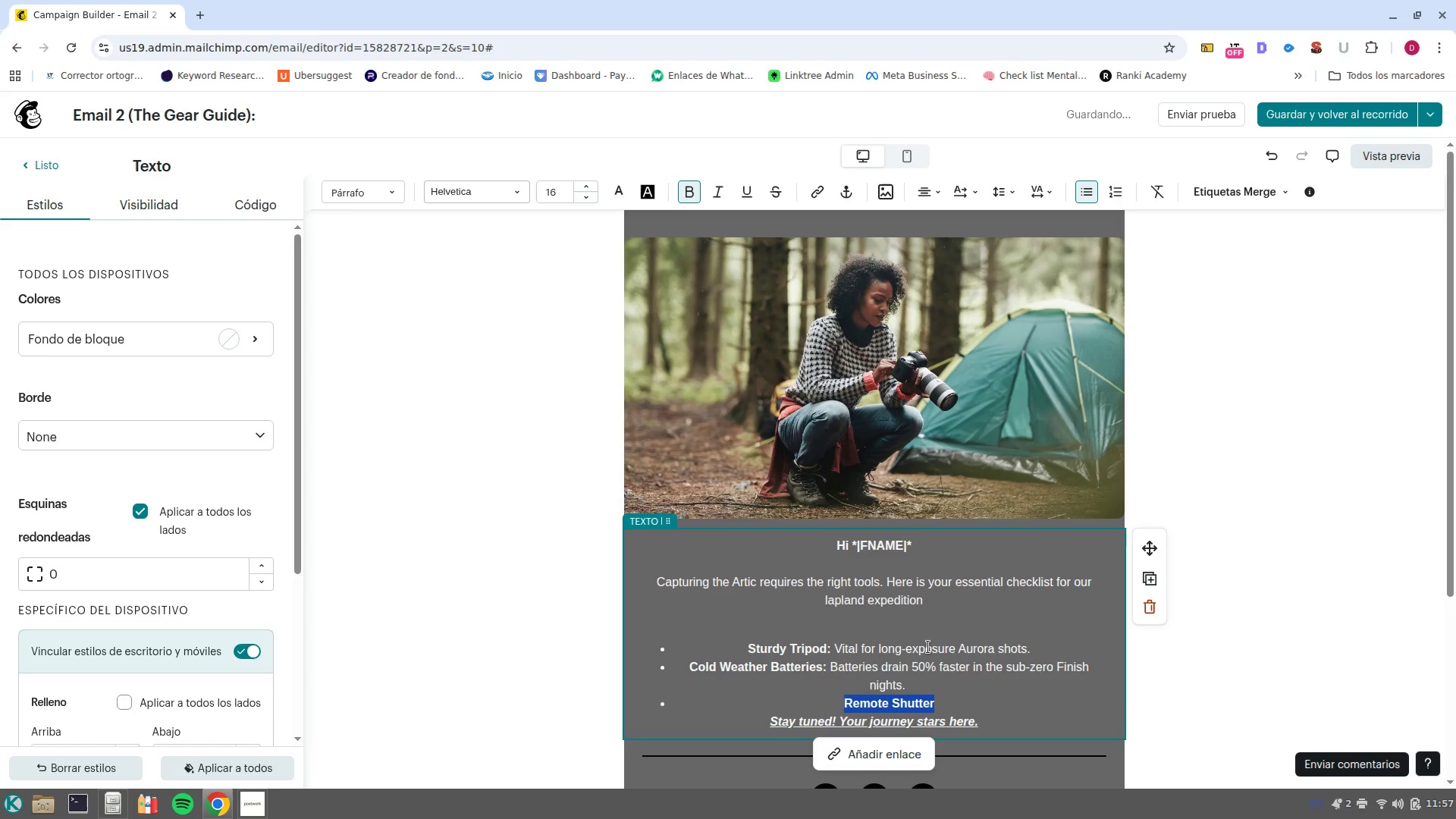 
key(ArrowRight)
 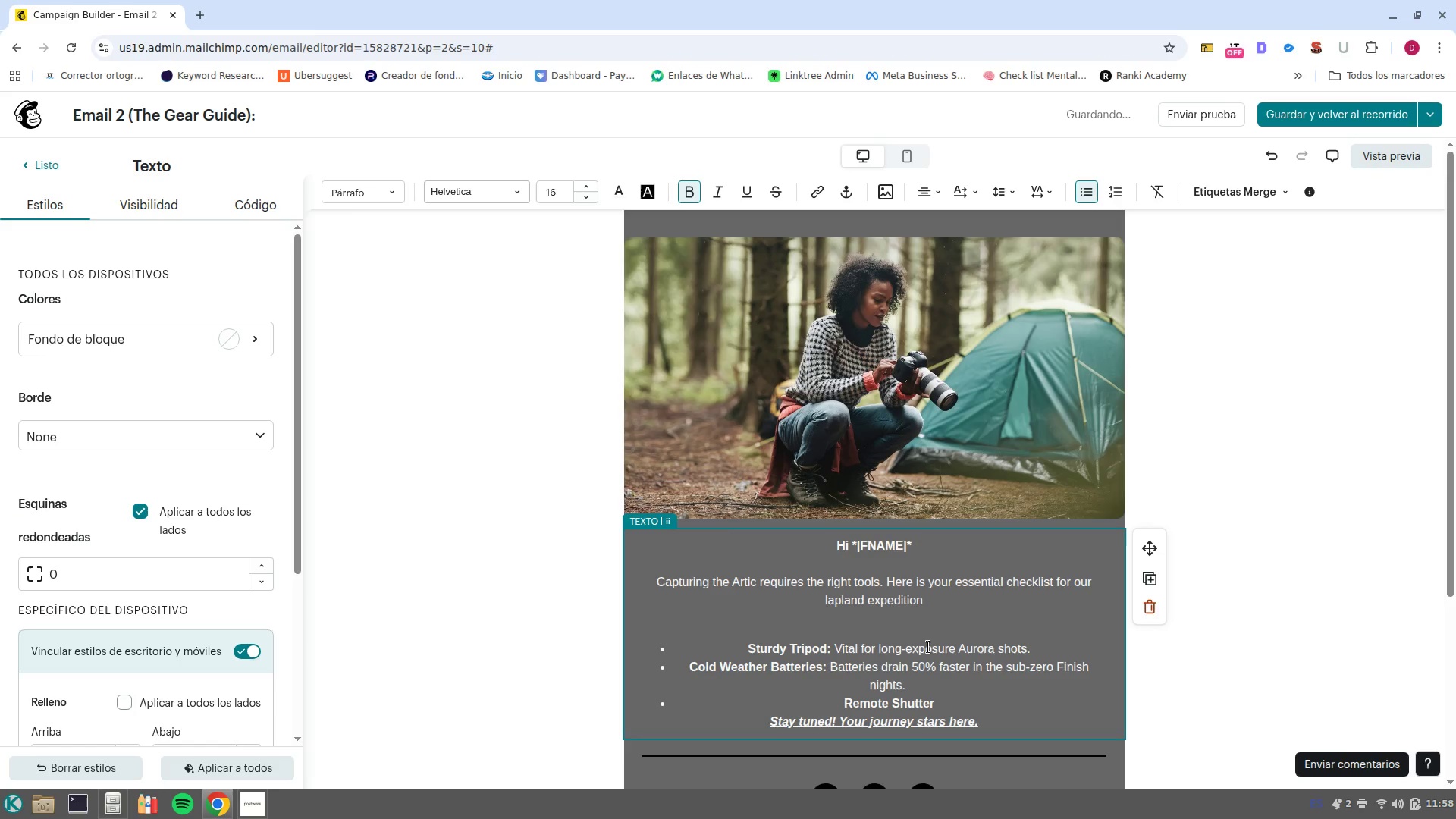 
key(Shift+Period)
 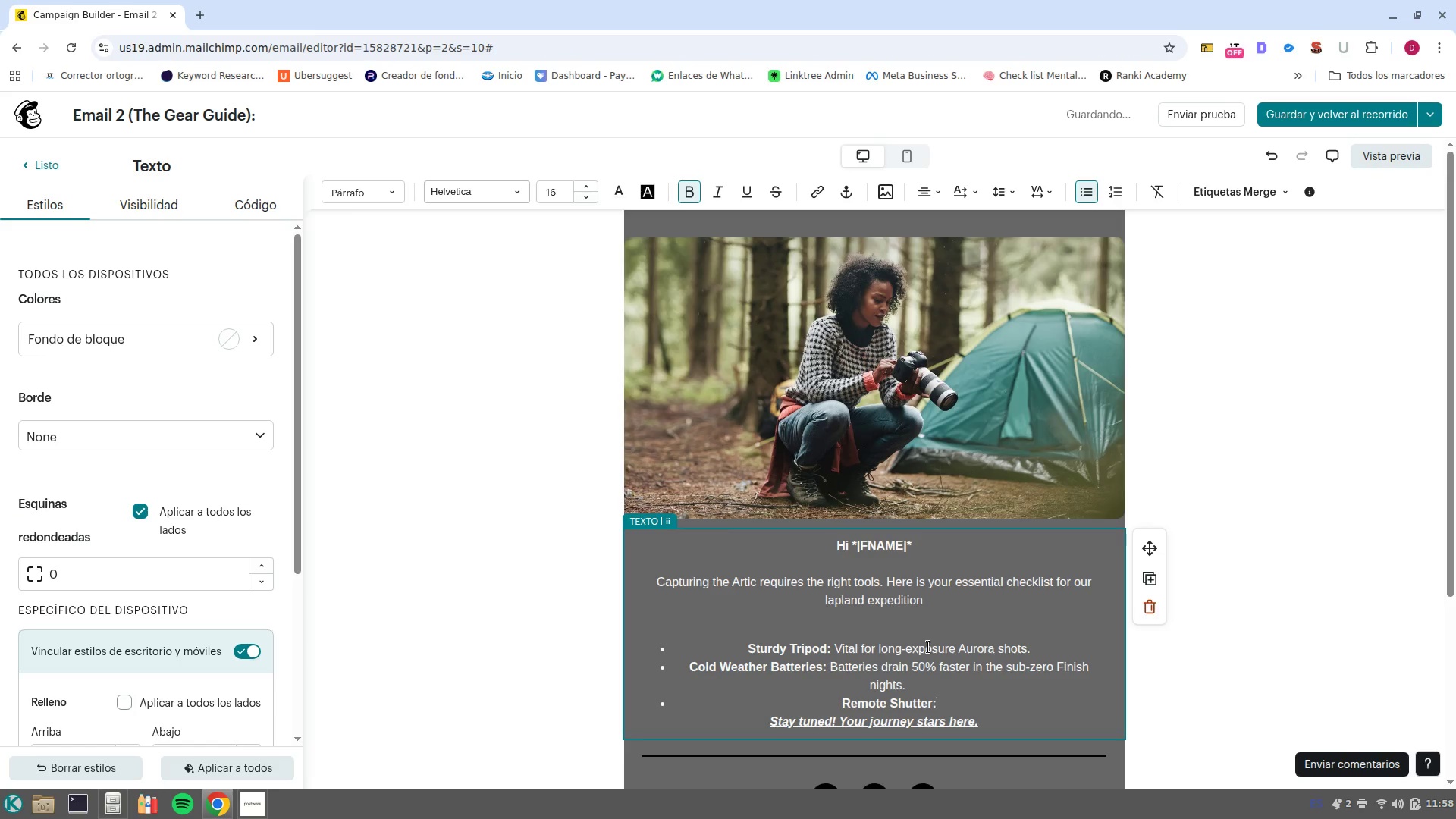 
key(Enter)
 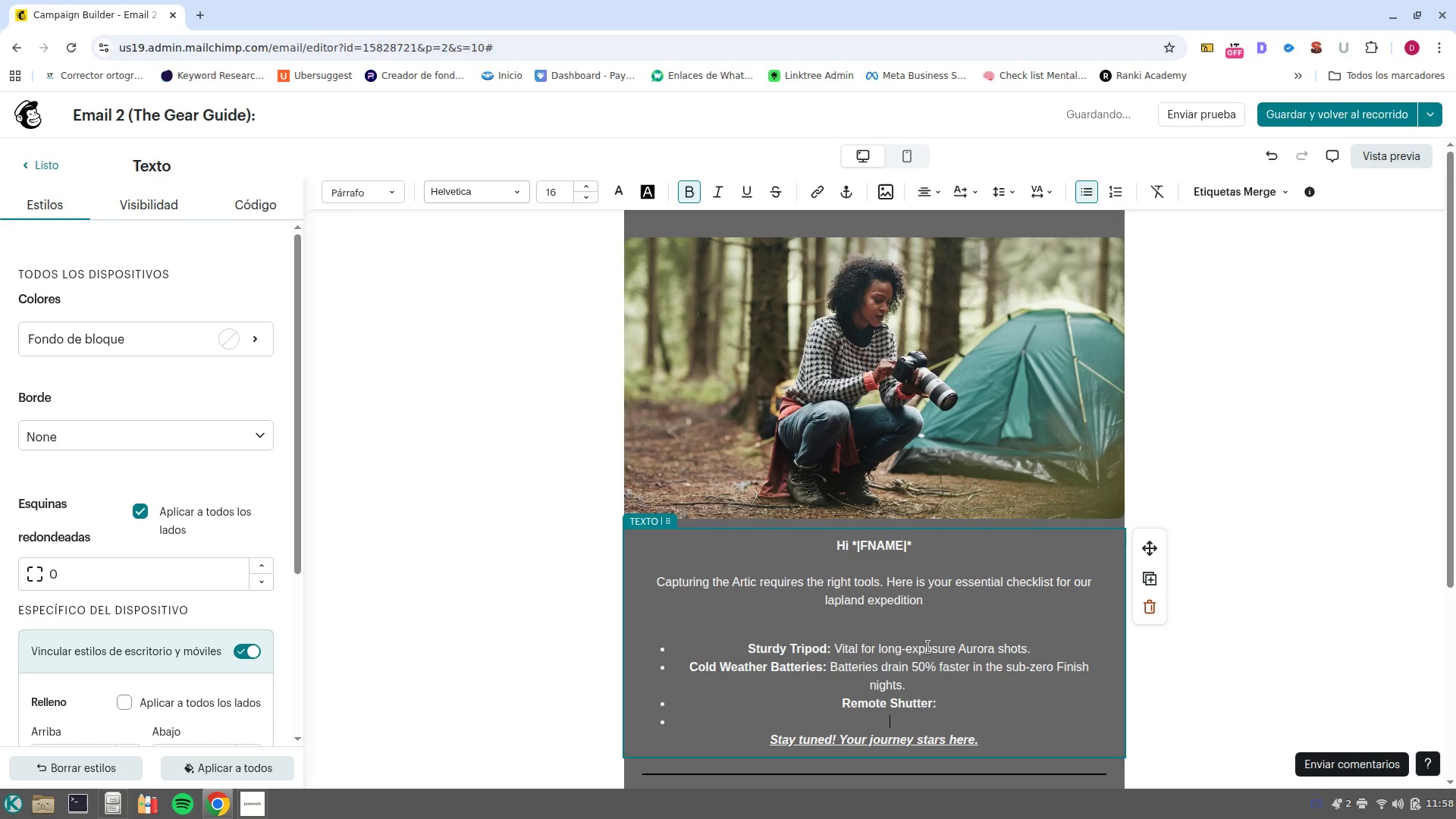 
key(Backspace)
 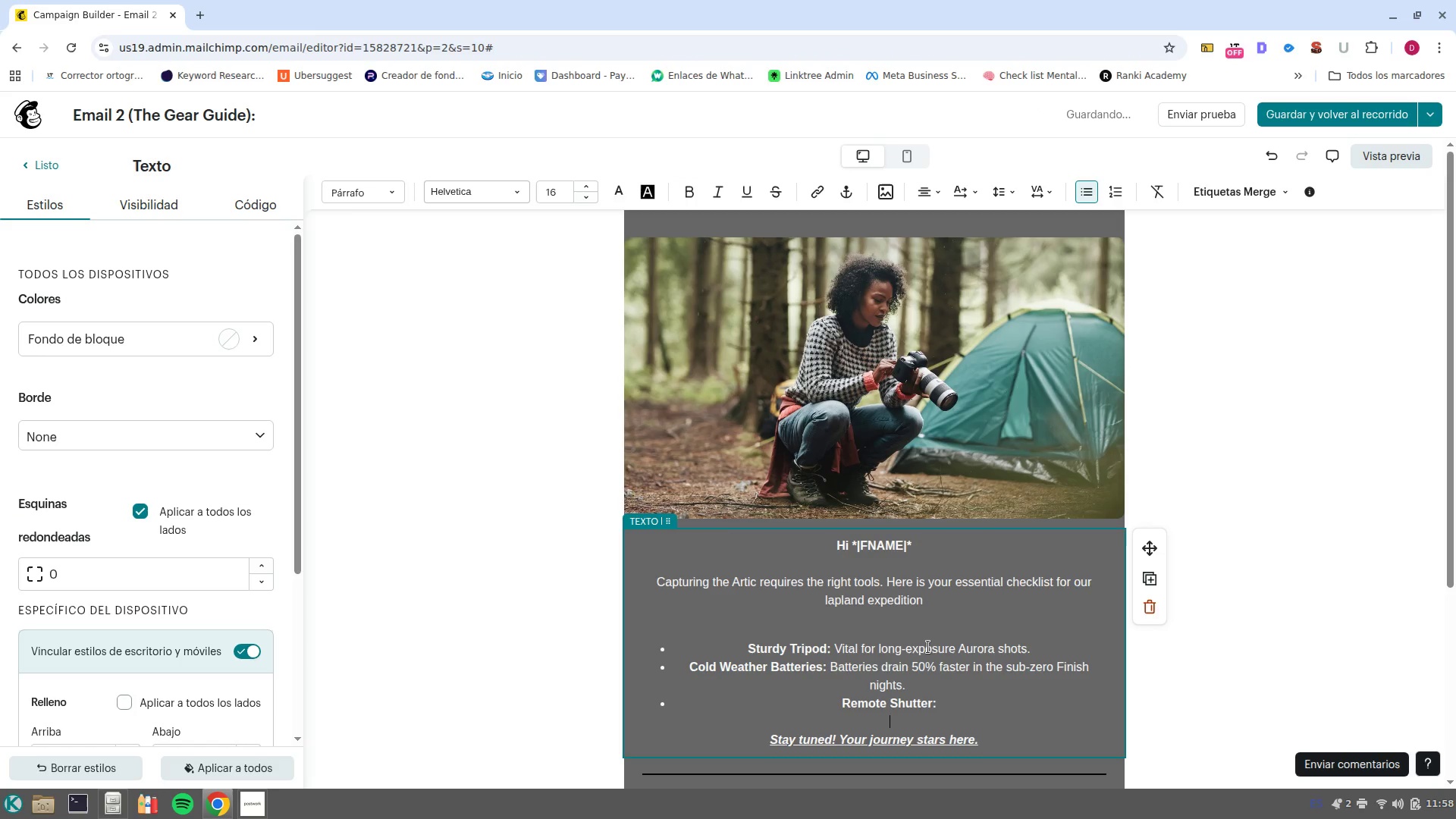 
key(Backspace)
 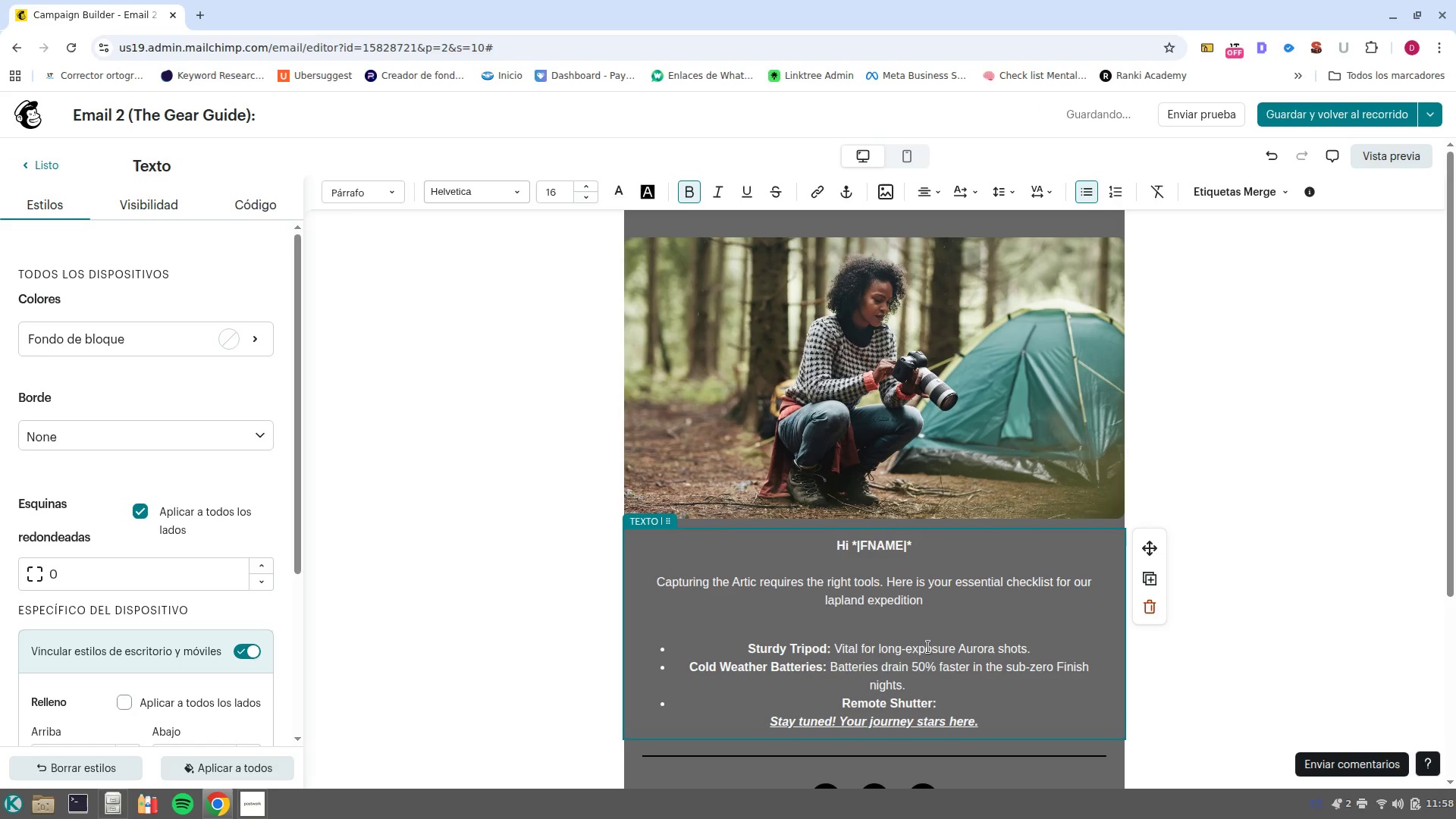 
key(Space)
 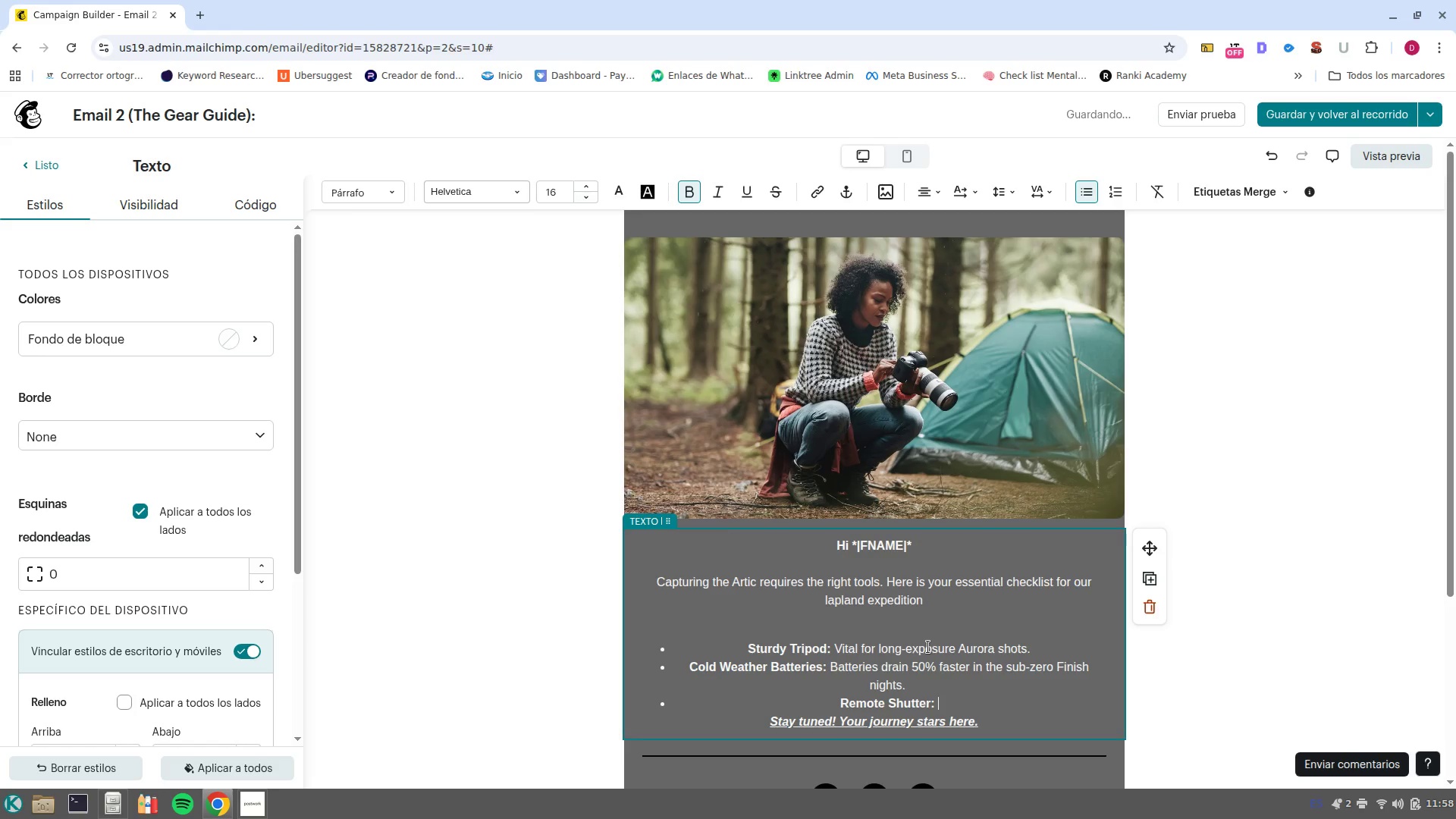 
key(Control+B)
 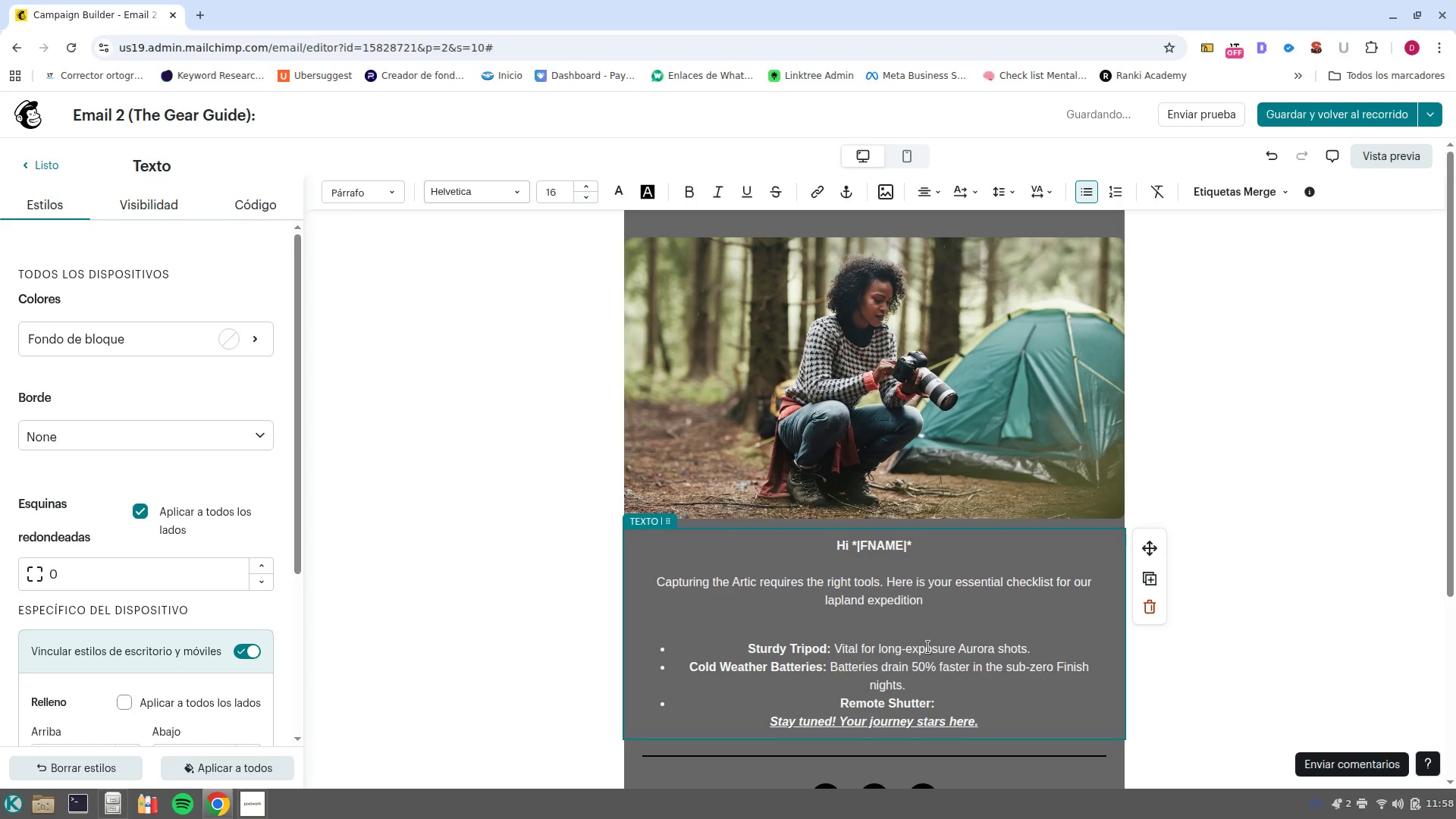 
type(To Avoid)
 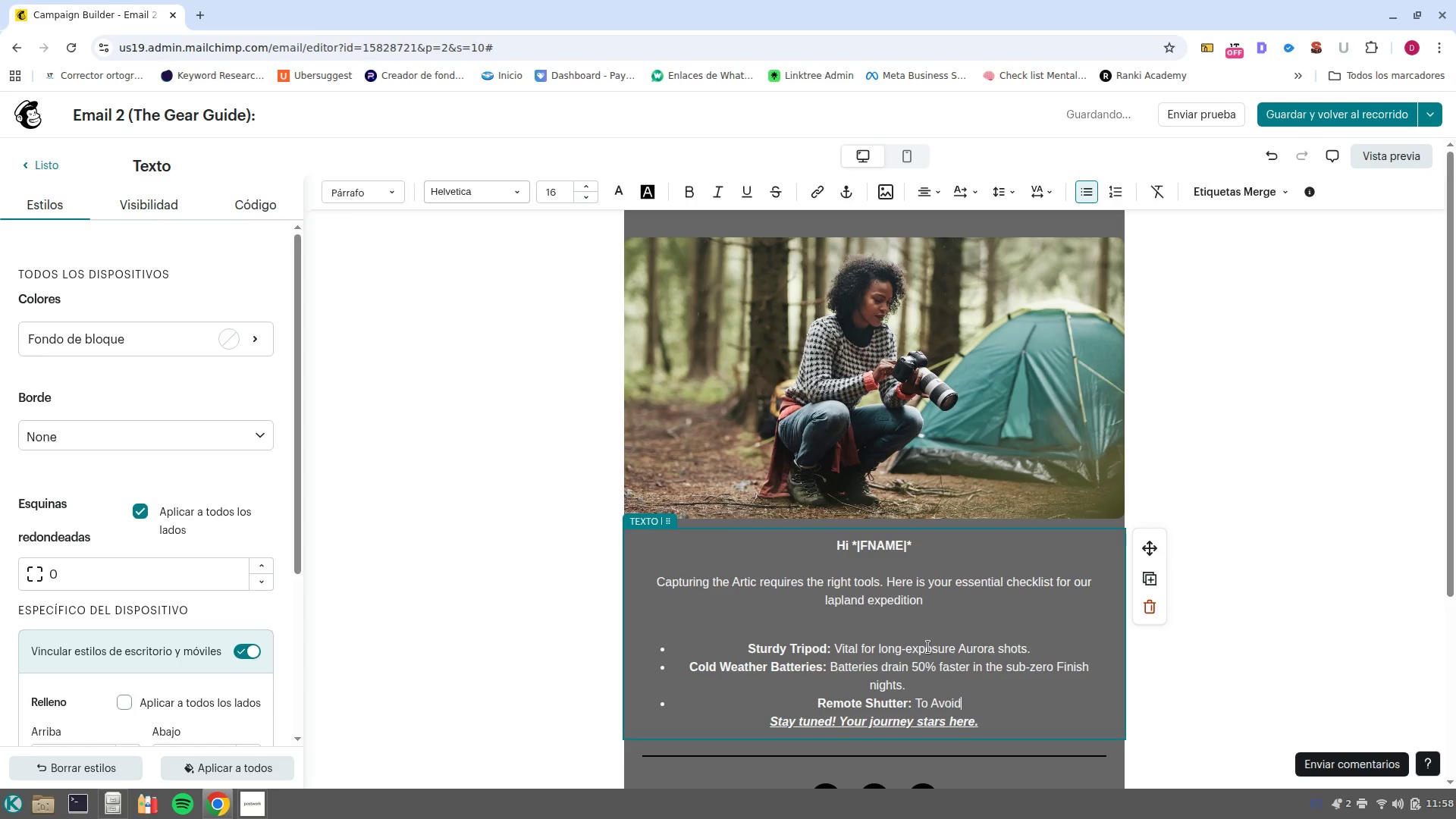 
key(ArrowLeft)
 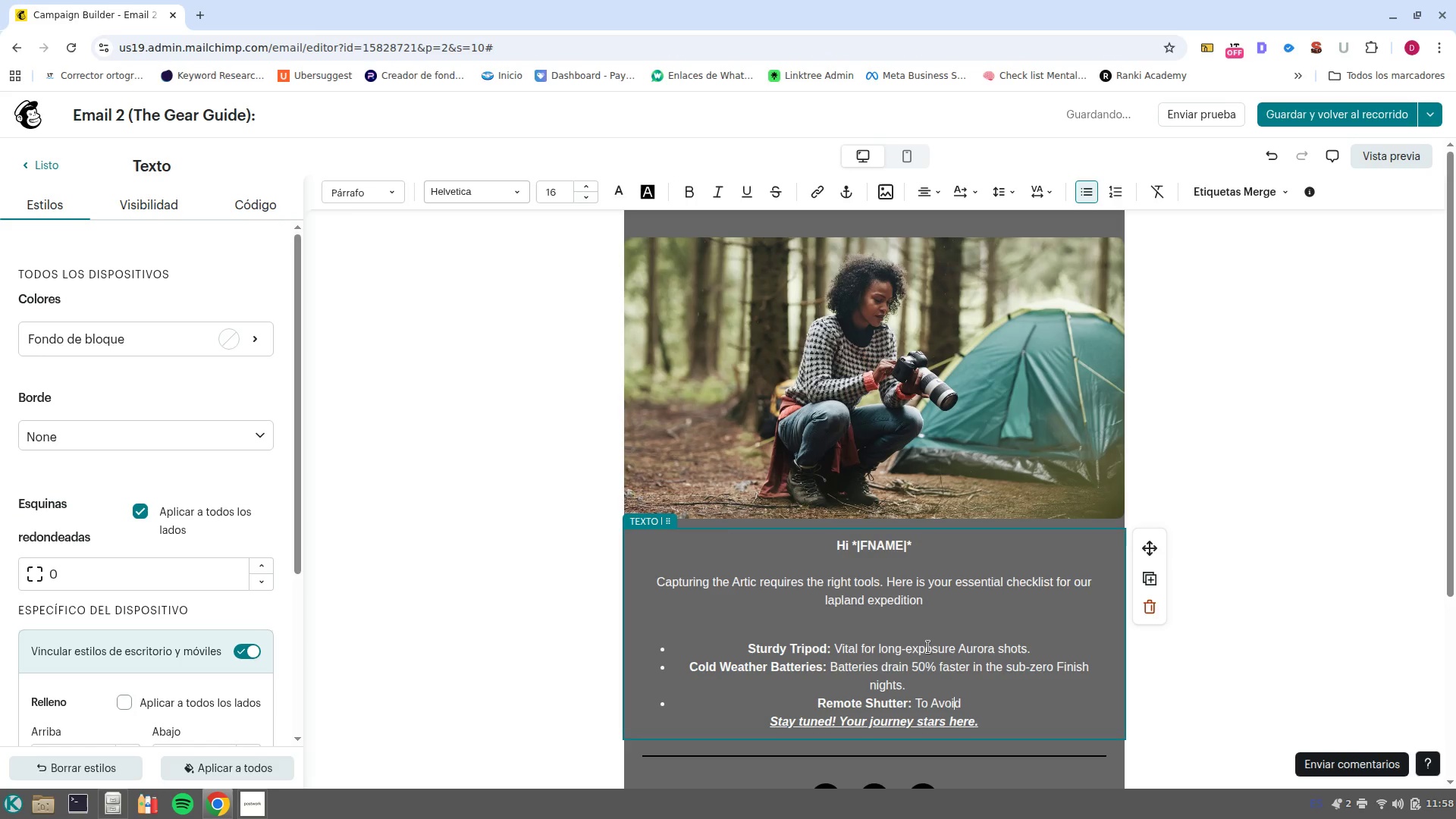 
key(Control+ArrowLeft)
 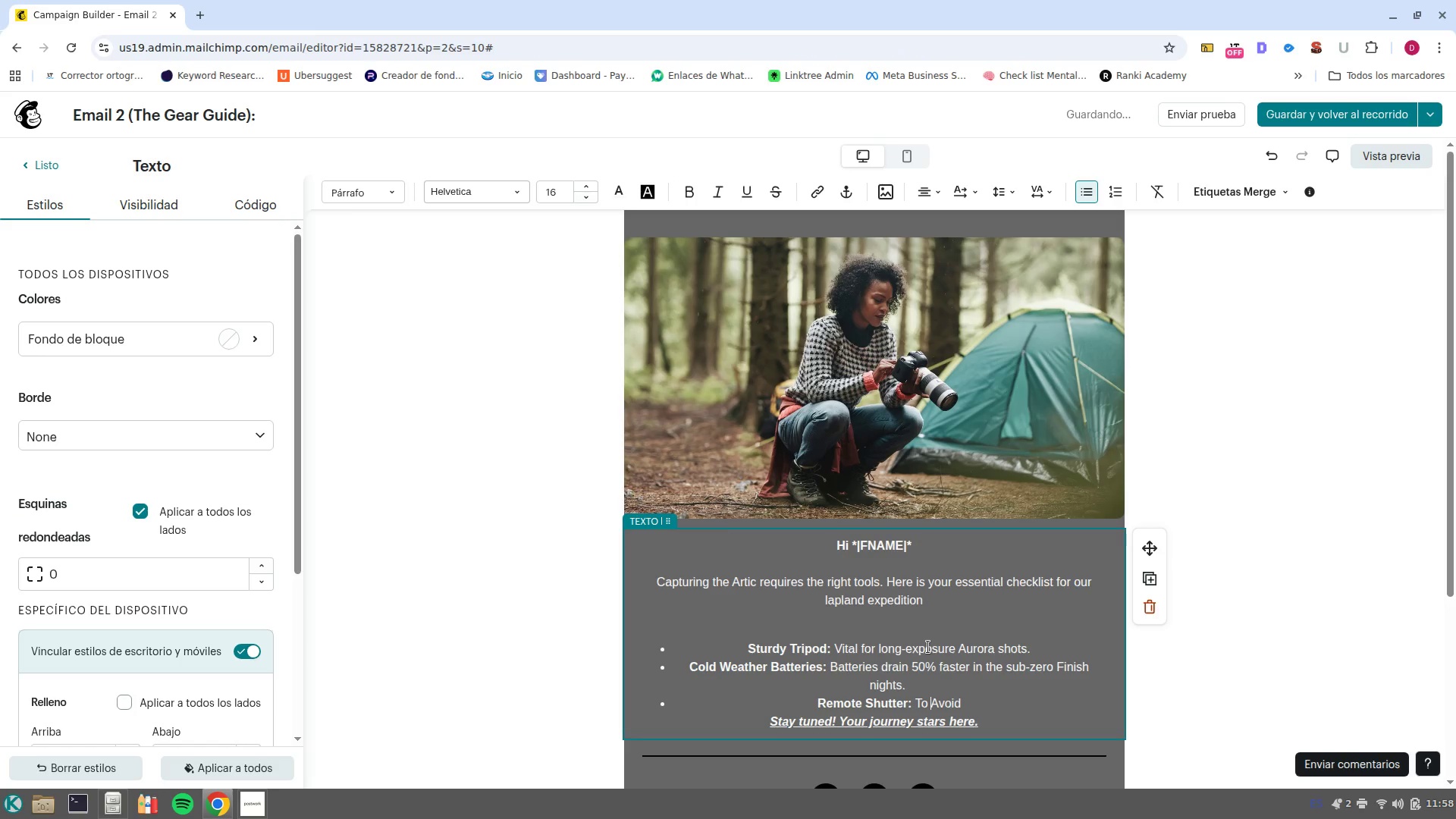 
key(ArrowRight)
 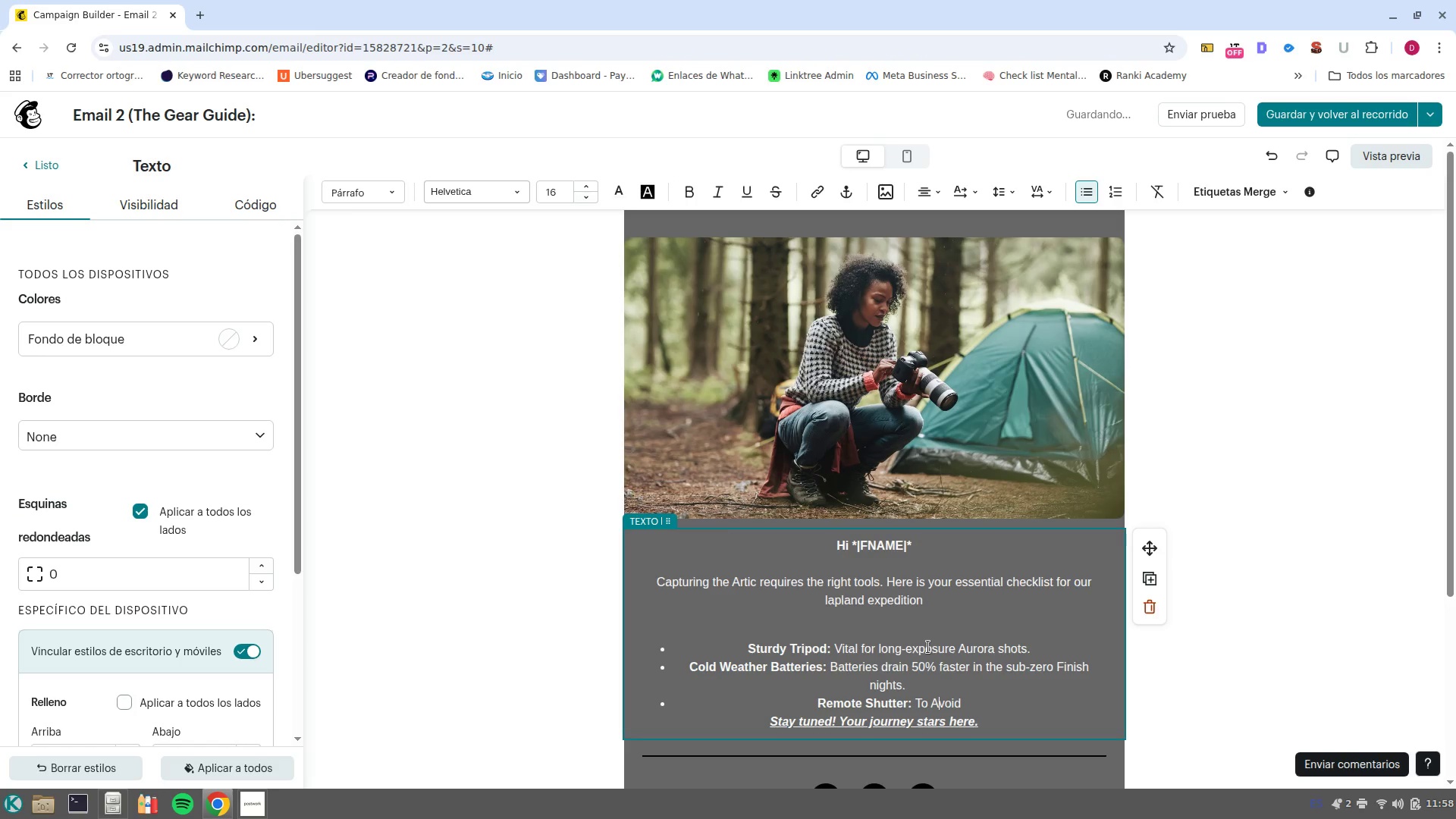 
key(Backspace)
 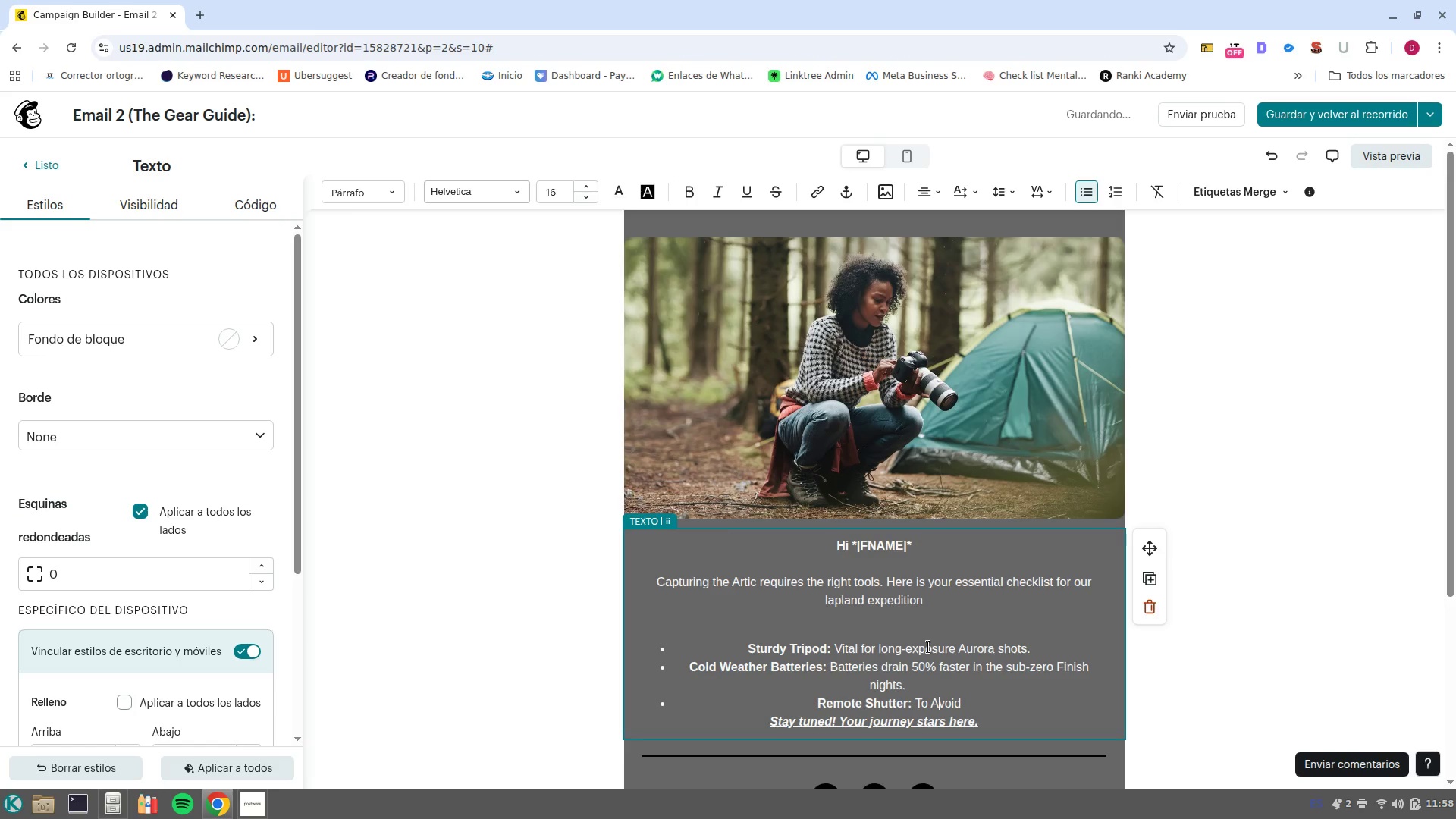 
key(CapsLock)
 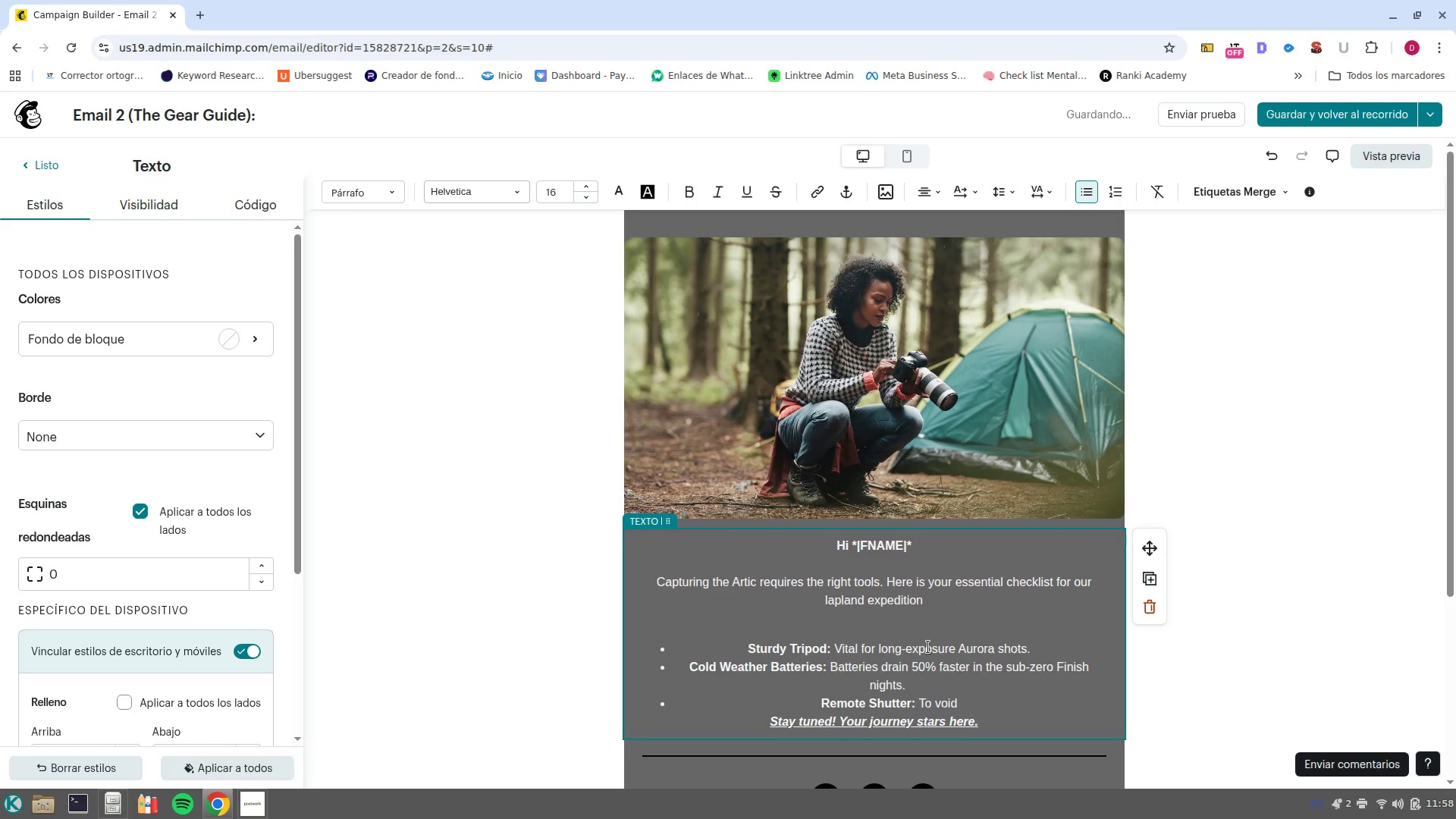 
key(CapsLock)
 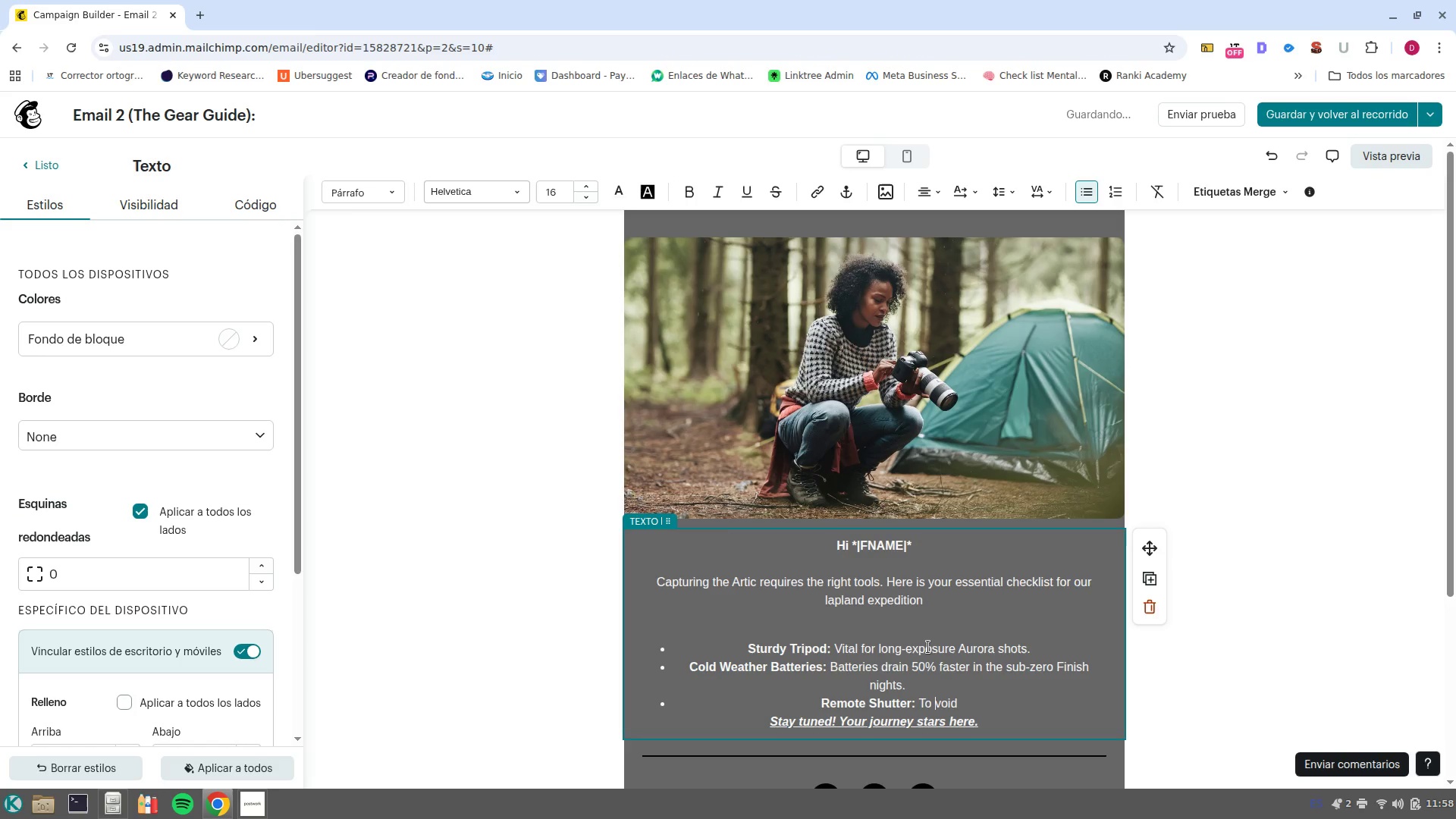 
key(A)
 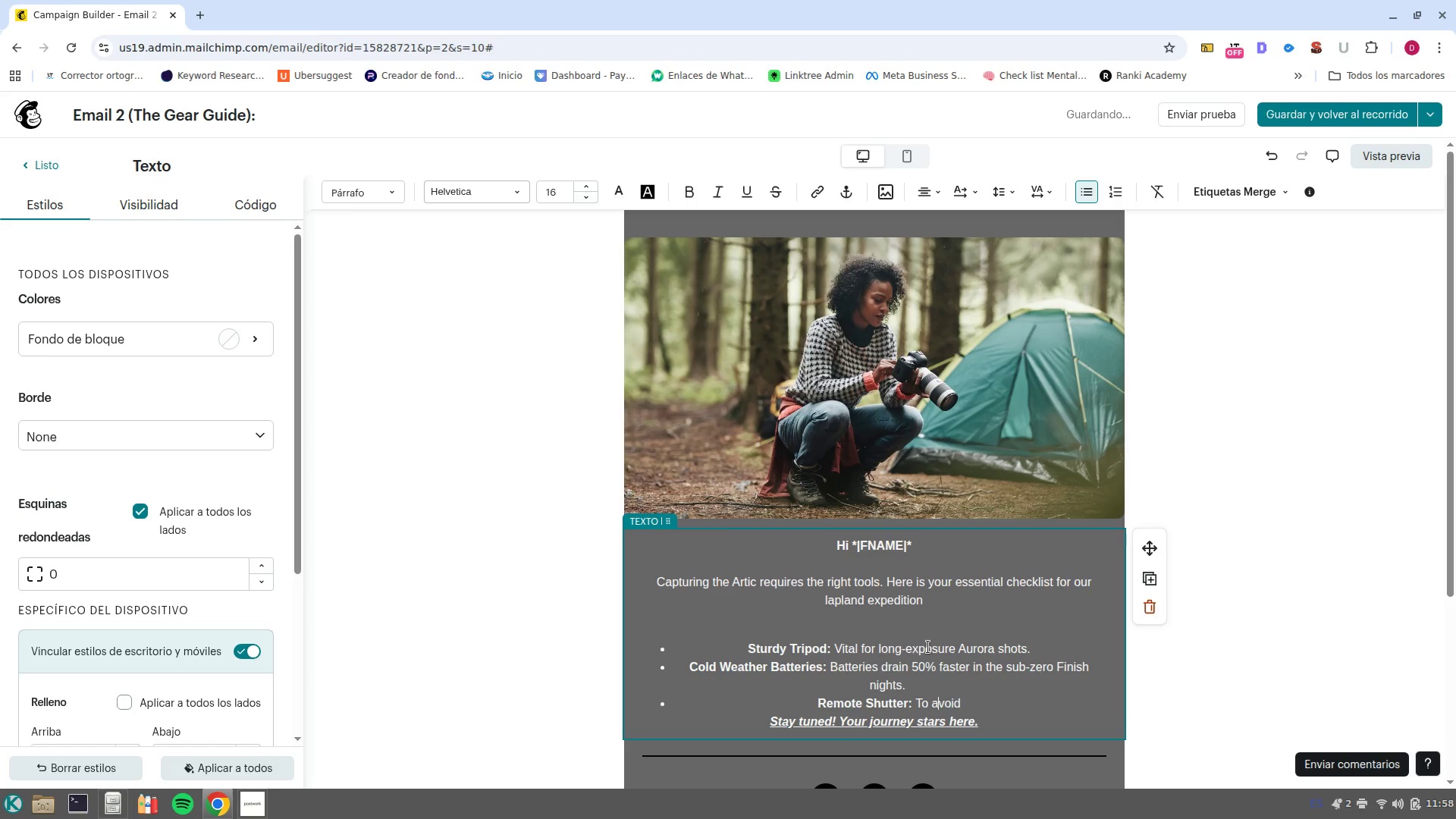 
key(Control+ArrowRight)
 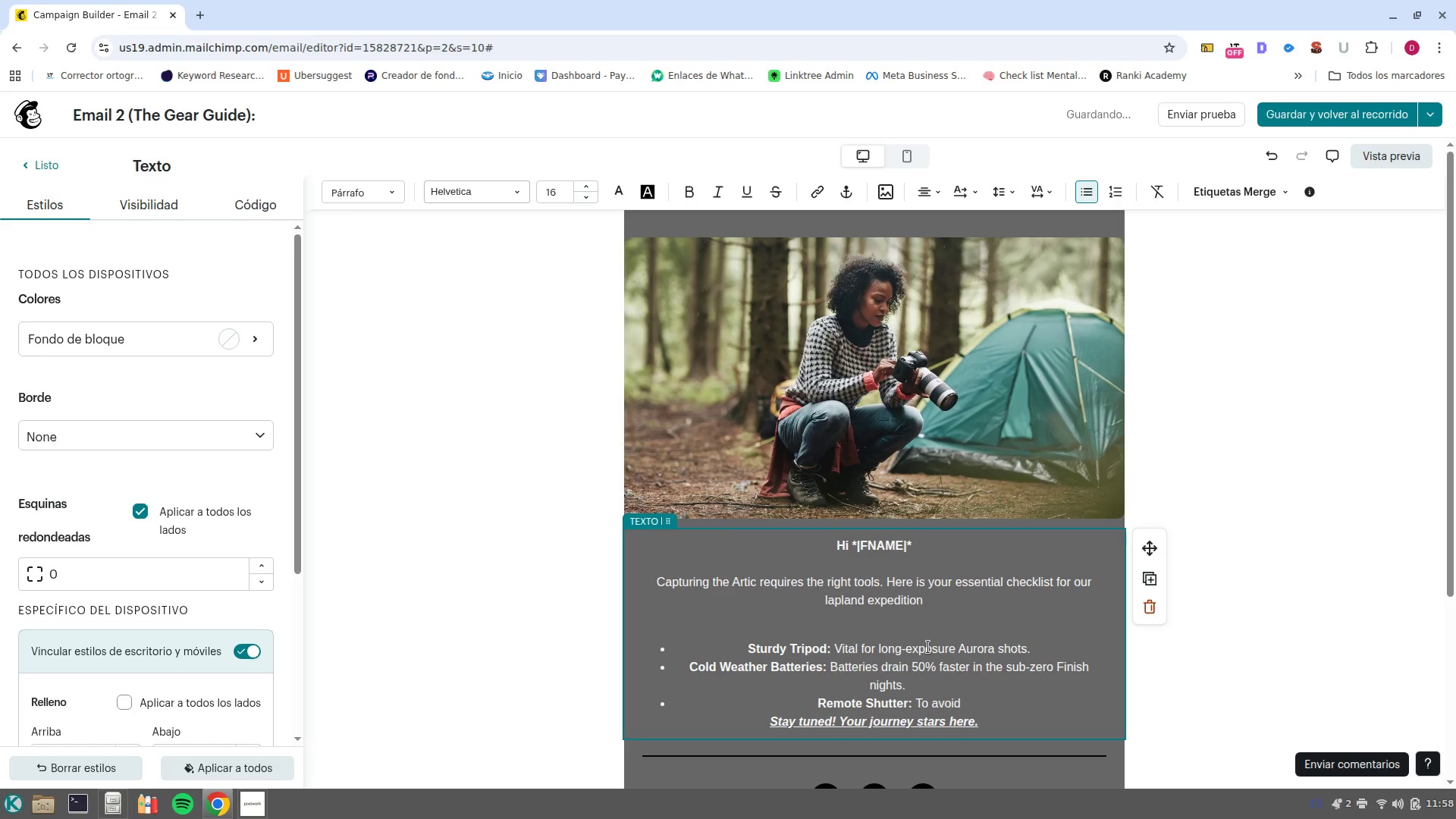 
type( camera shake in the frost. WE)
key(Backspace)
key(Backspace)
type(E)
key(Backspace)
type(We)
 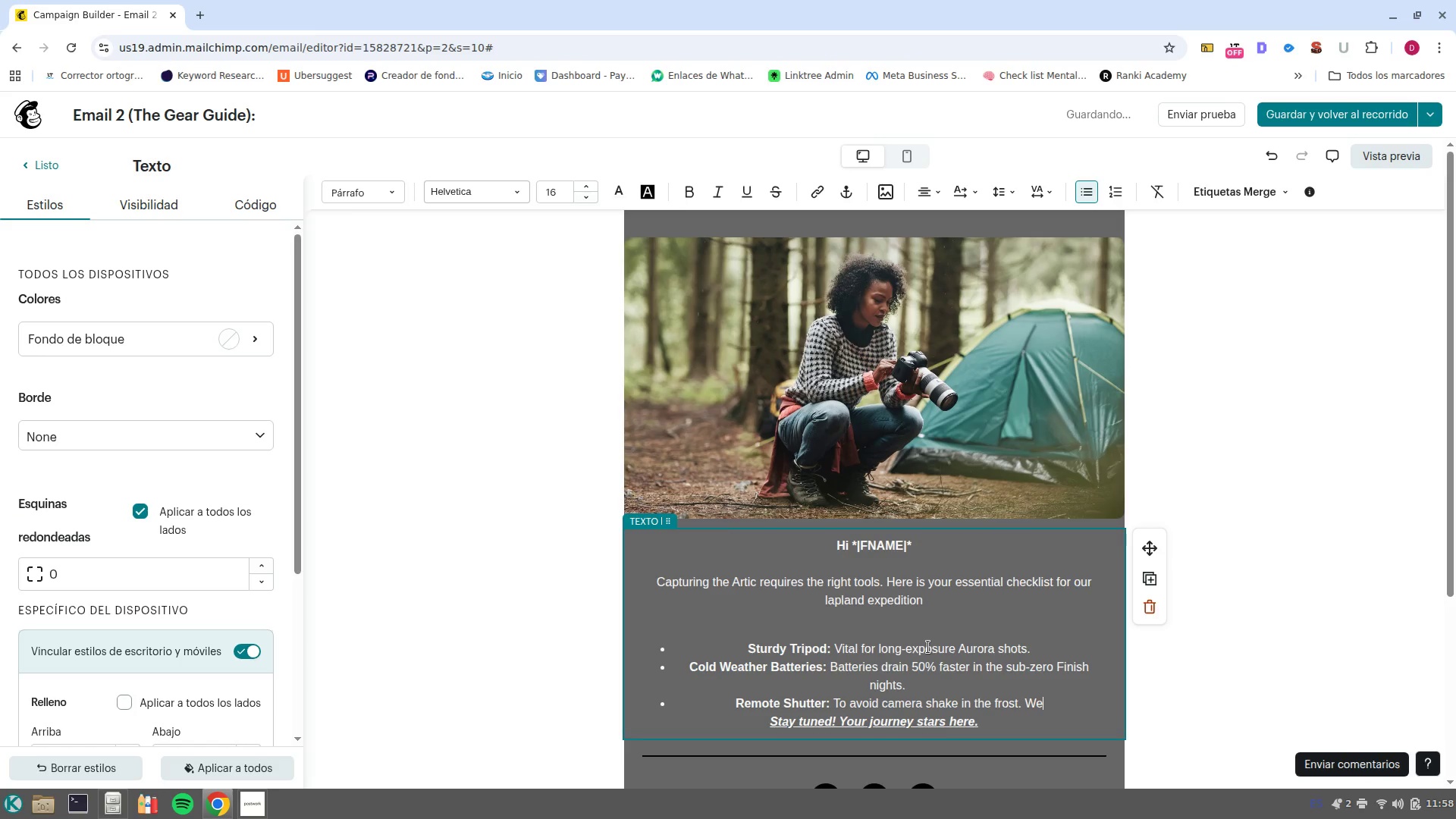 
type(-ll P)
key(Backspace)
type(prvide more dita)
key(Backspace)
key(Backspace)
key(Backspace)
type(etailed specs as we ger)
key(Backspace)
type(t closer the solstice.)
 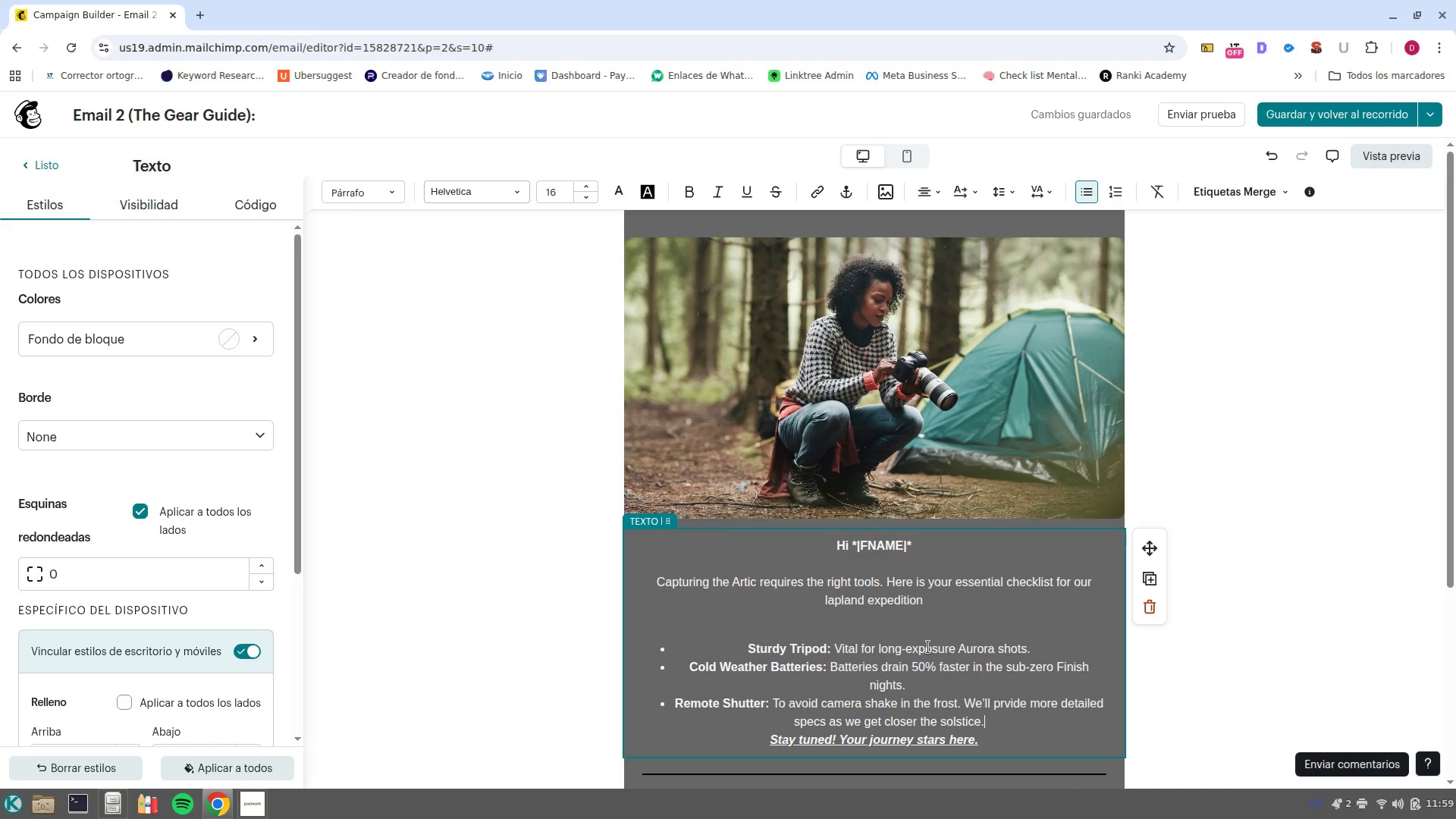 
wait(21.08)
 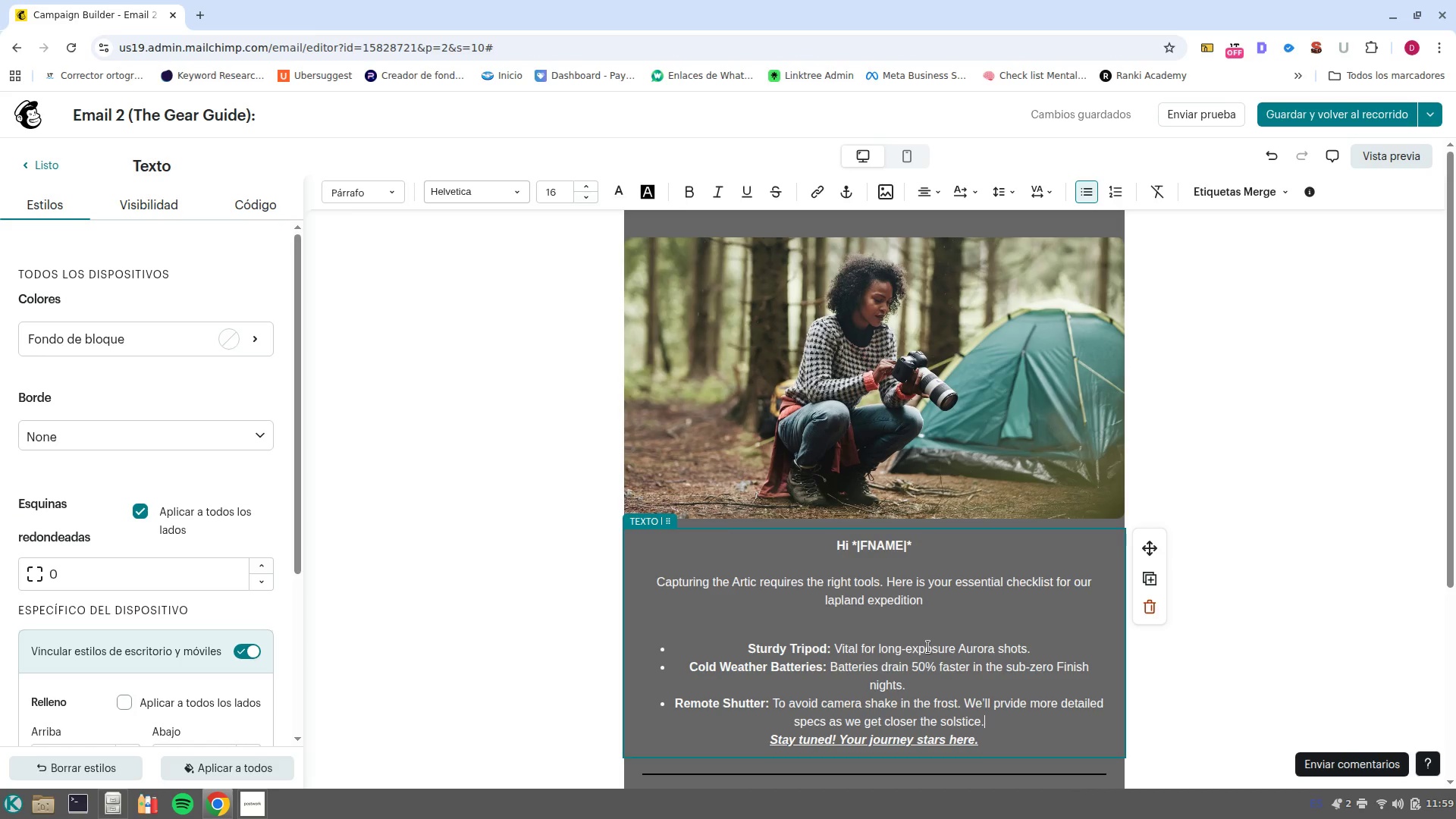 
key(Shift+ShiftRight)
 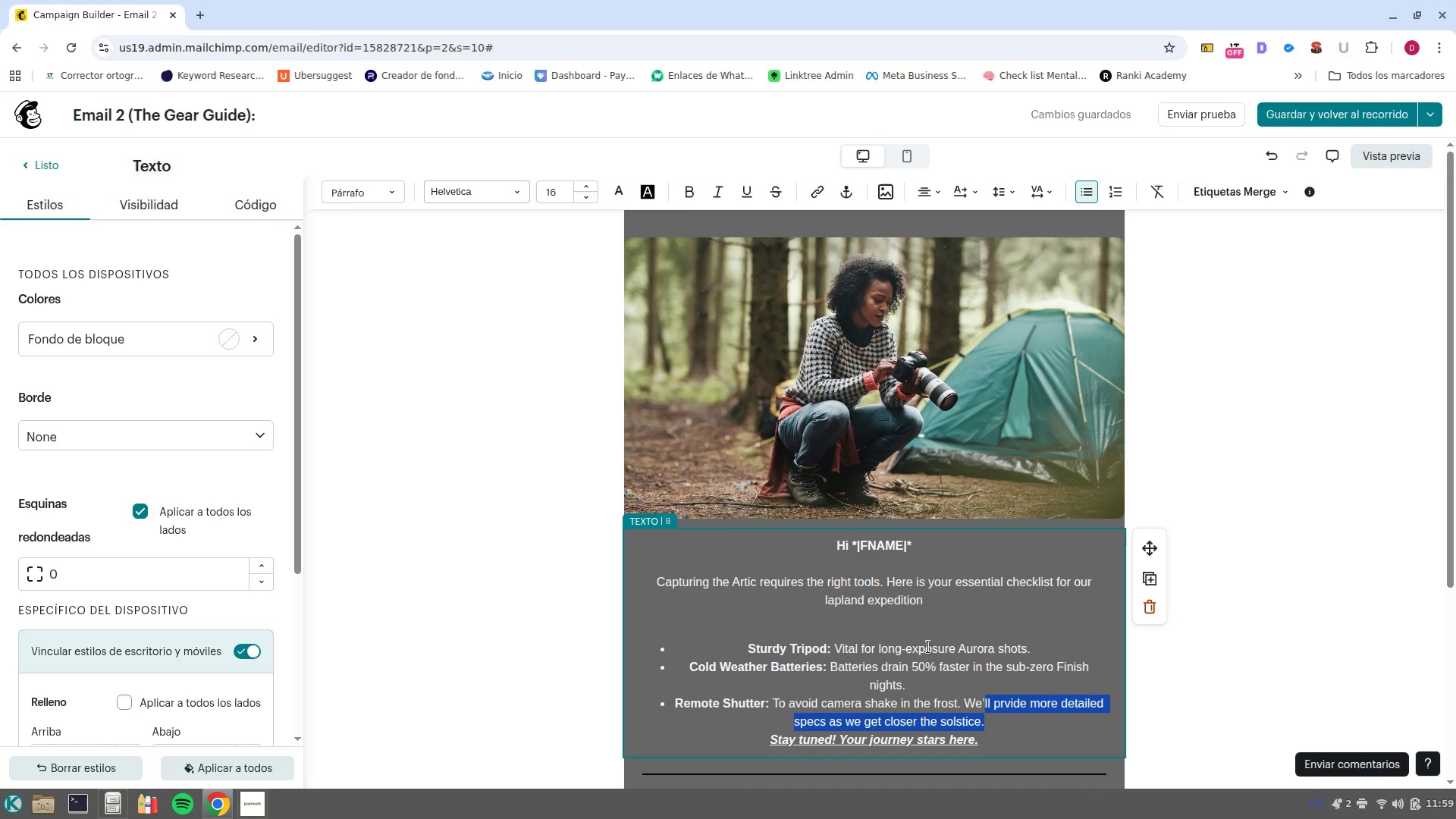 
key(Shift+ArrowUp)
 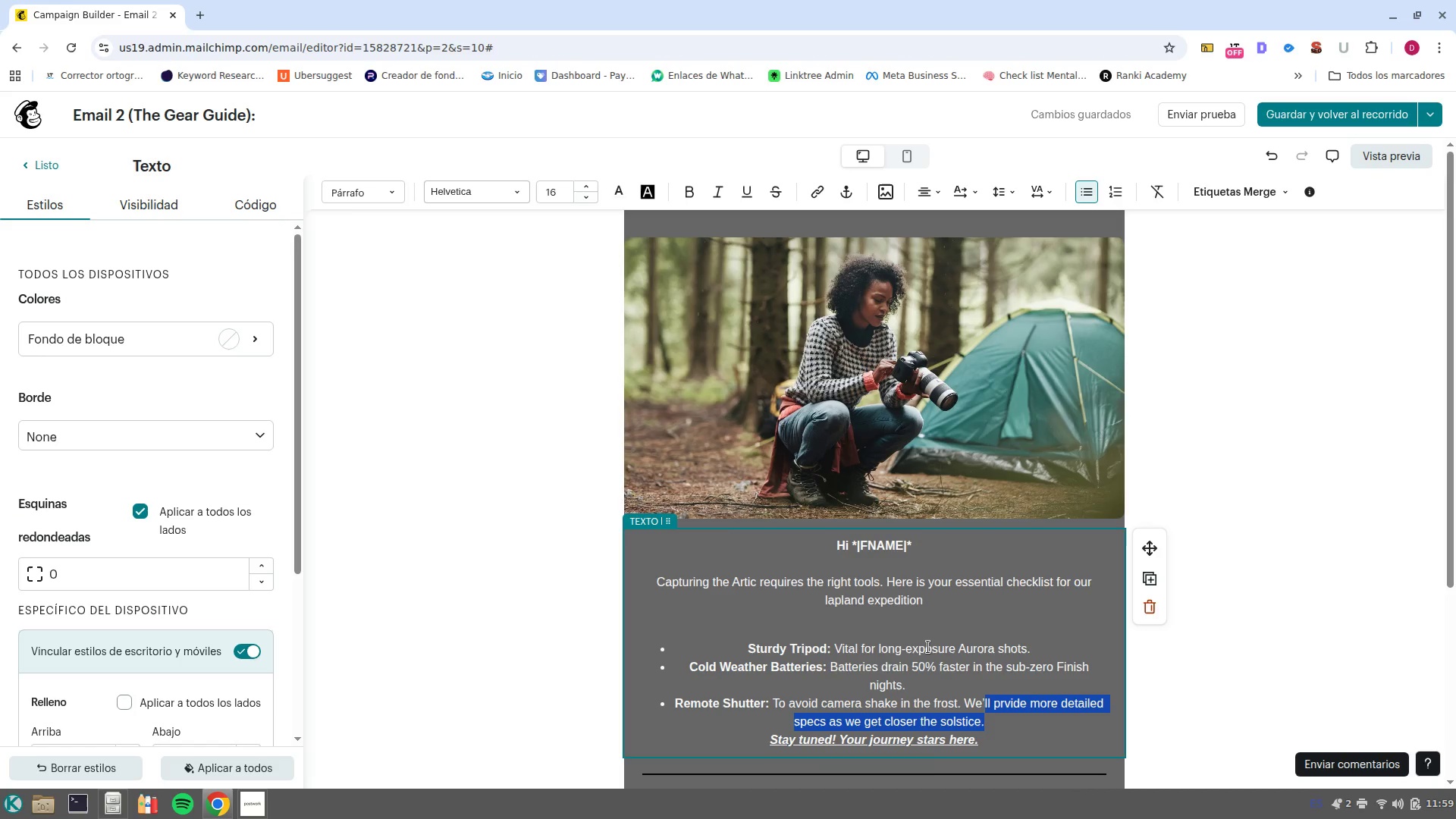 
key(ArrowRight)
 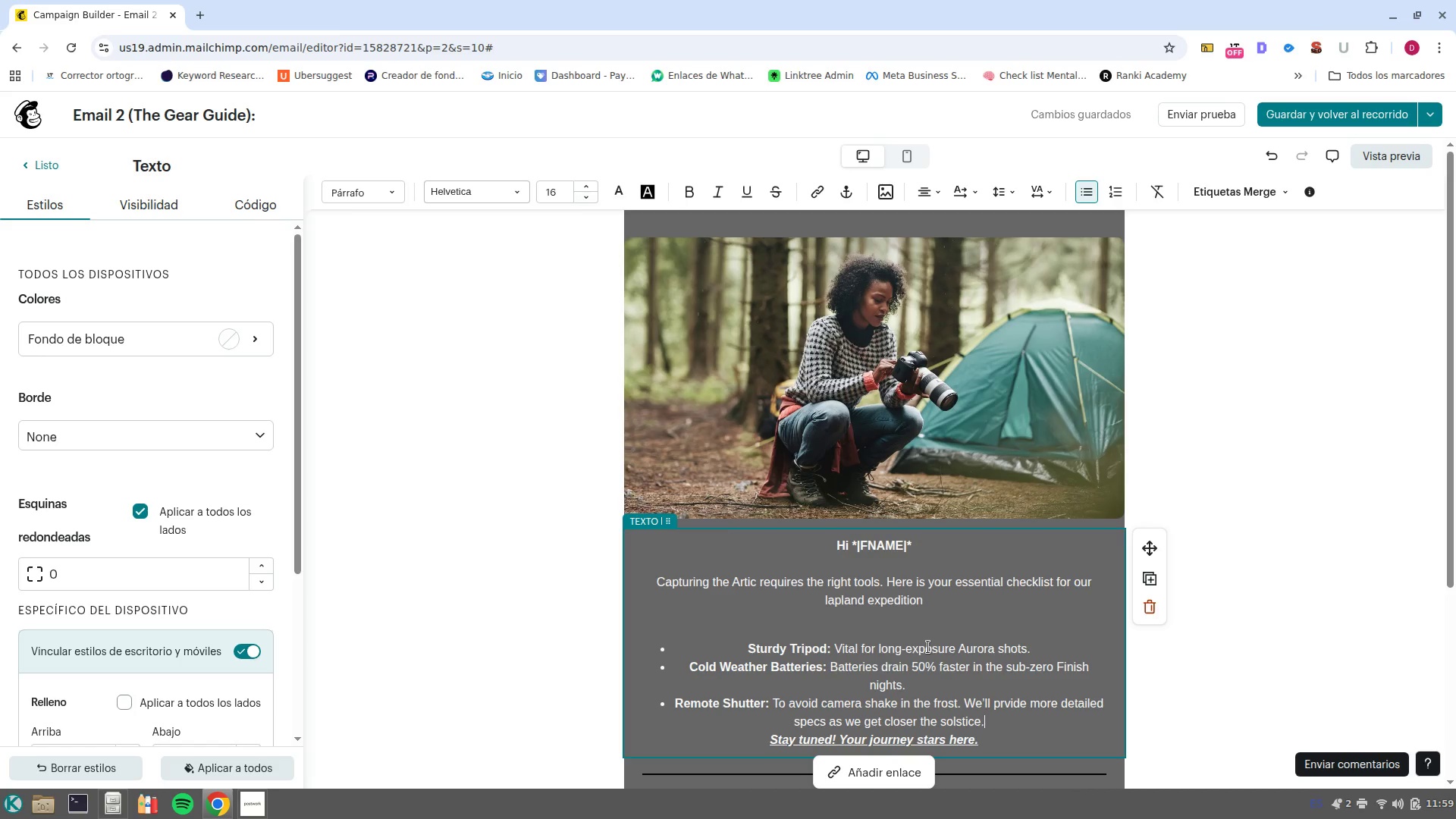 
key(ArrowUp)
 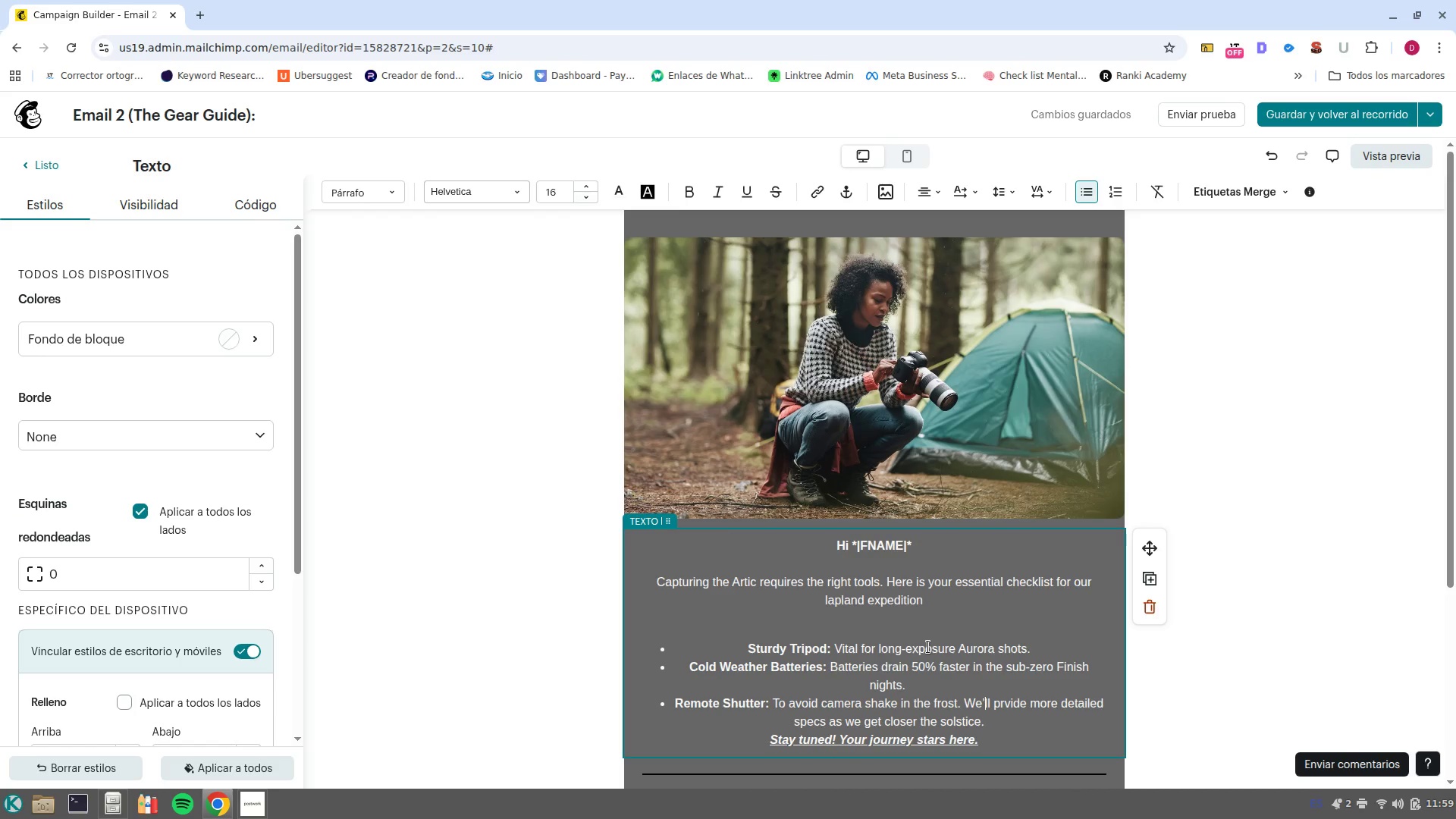 
key(ArrowRight)
 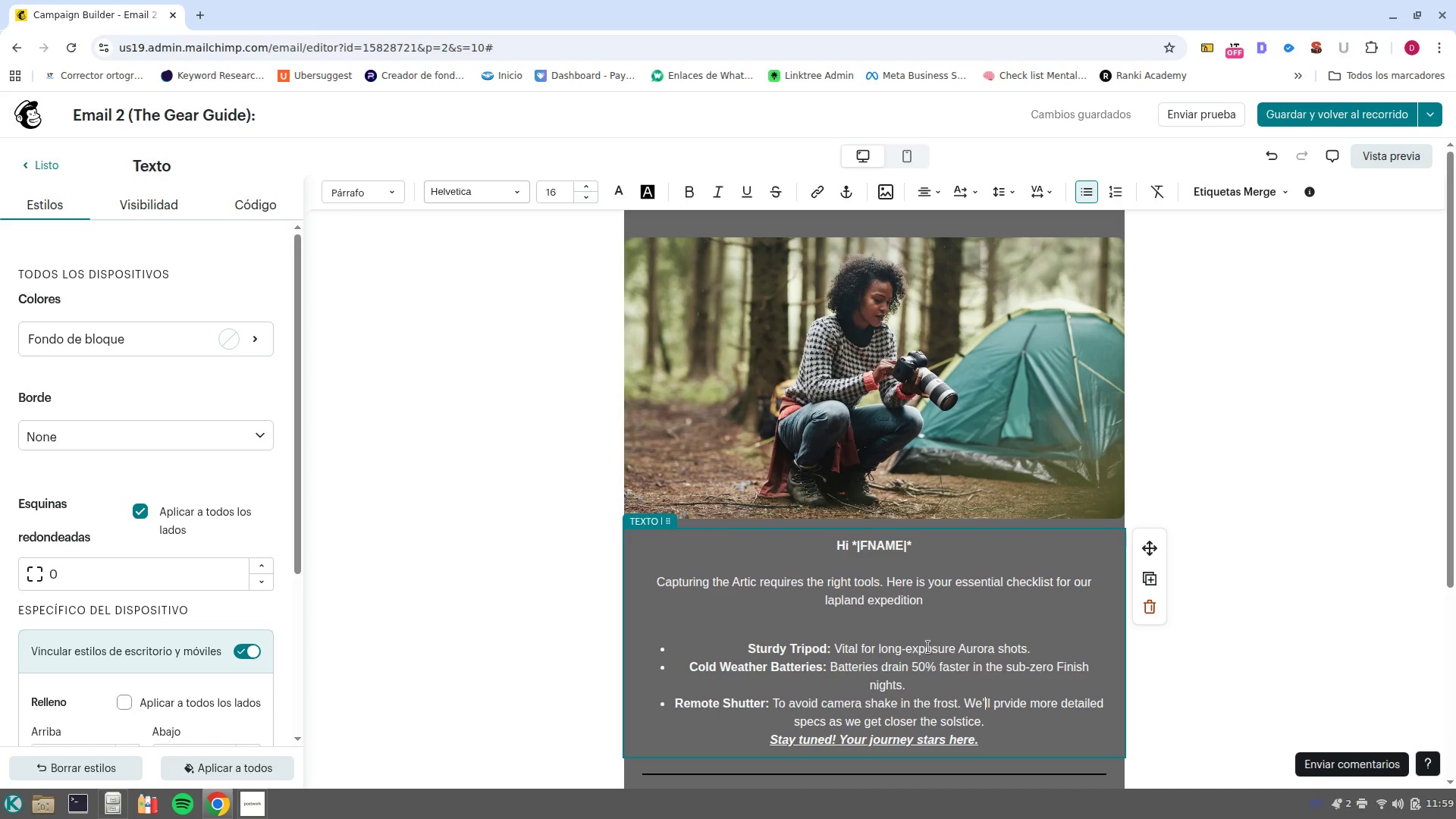 
key(ArrowRight)
 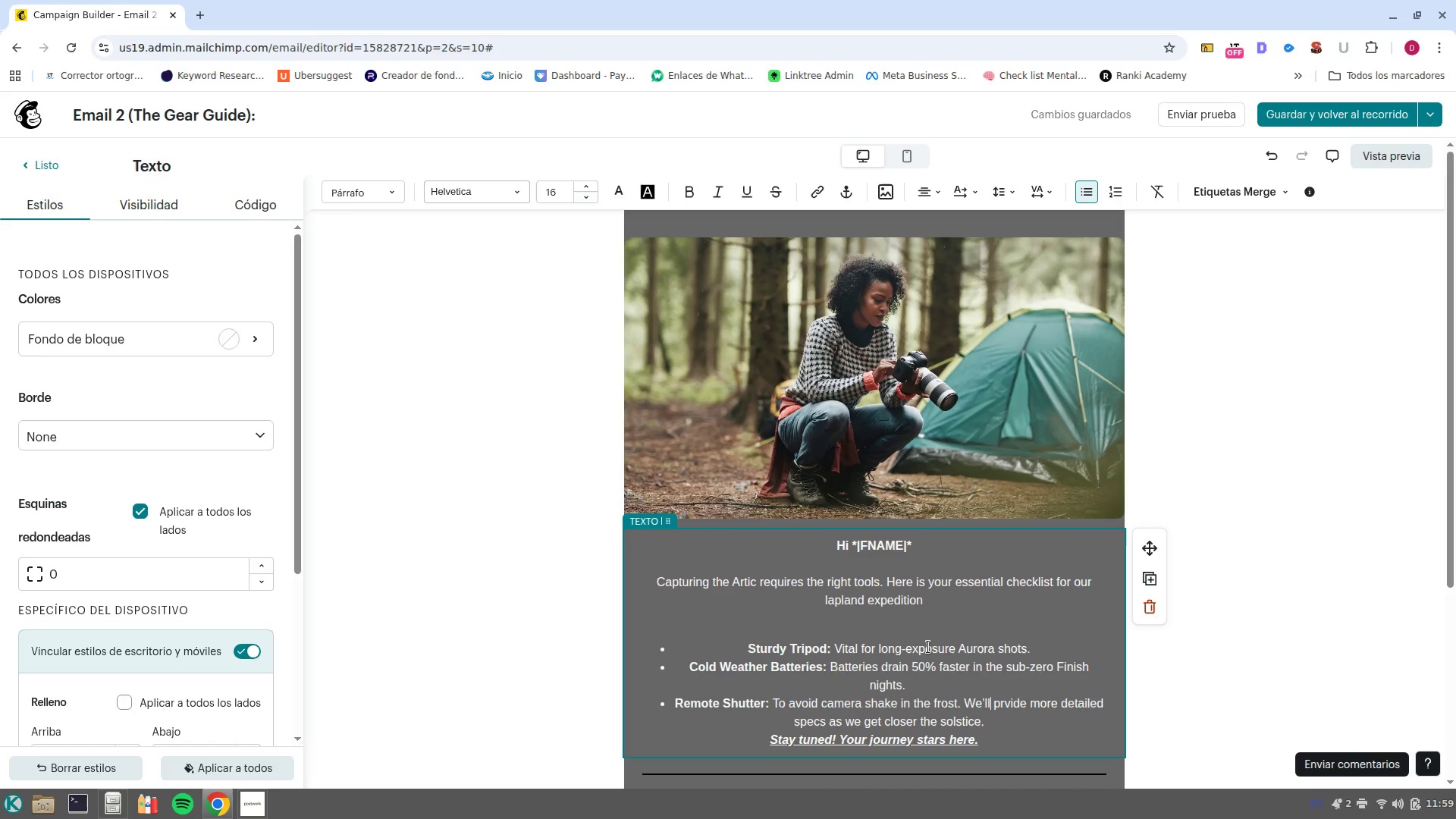 
key(ArrowRight)
 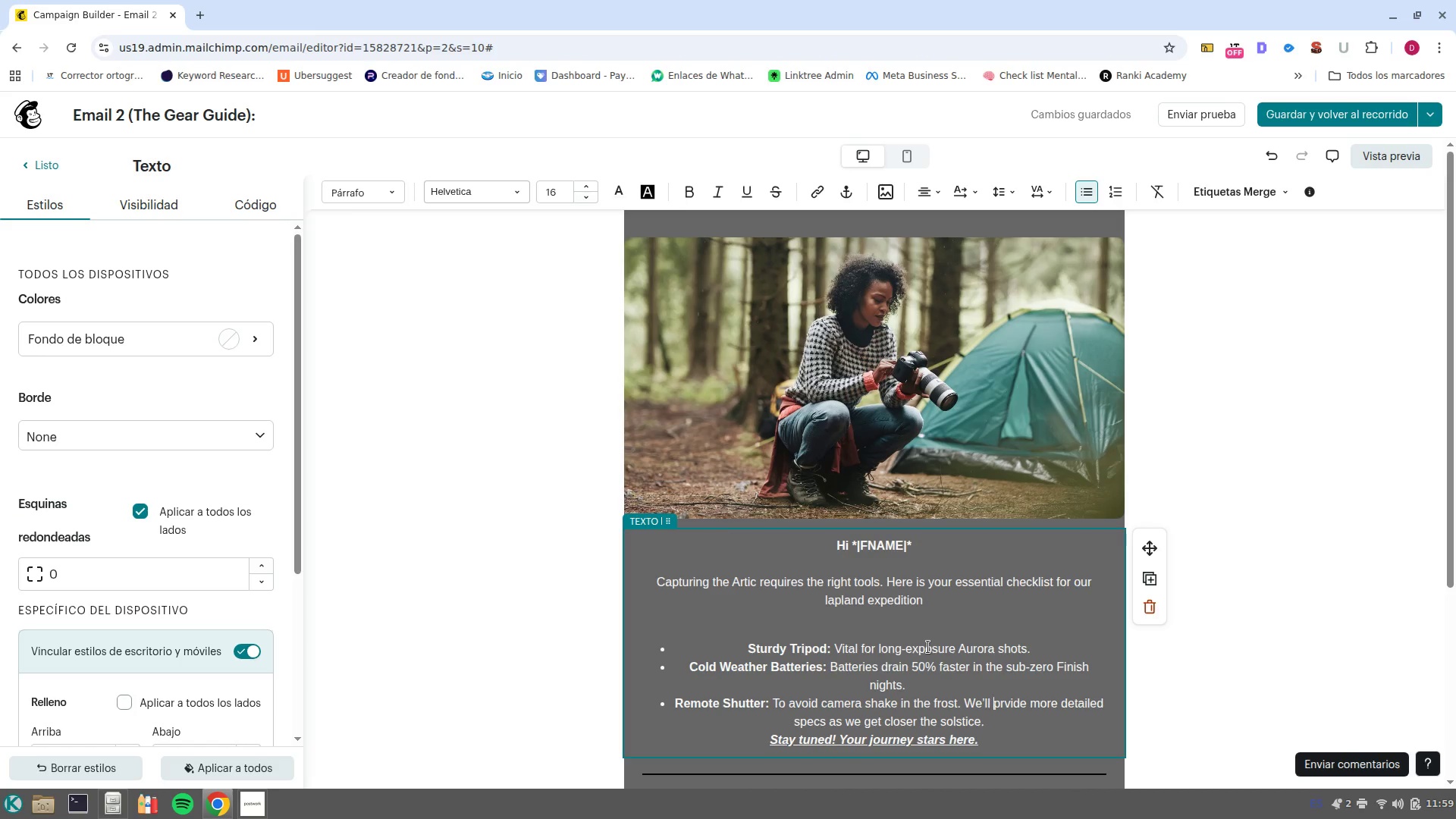 
key(ArrowRight)
 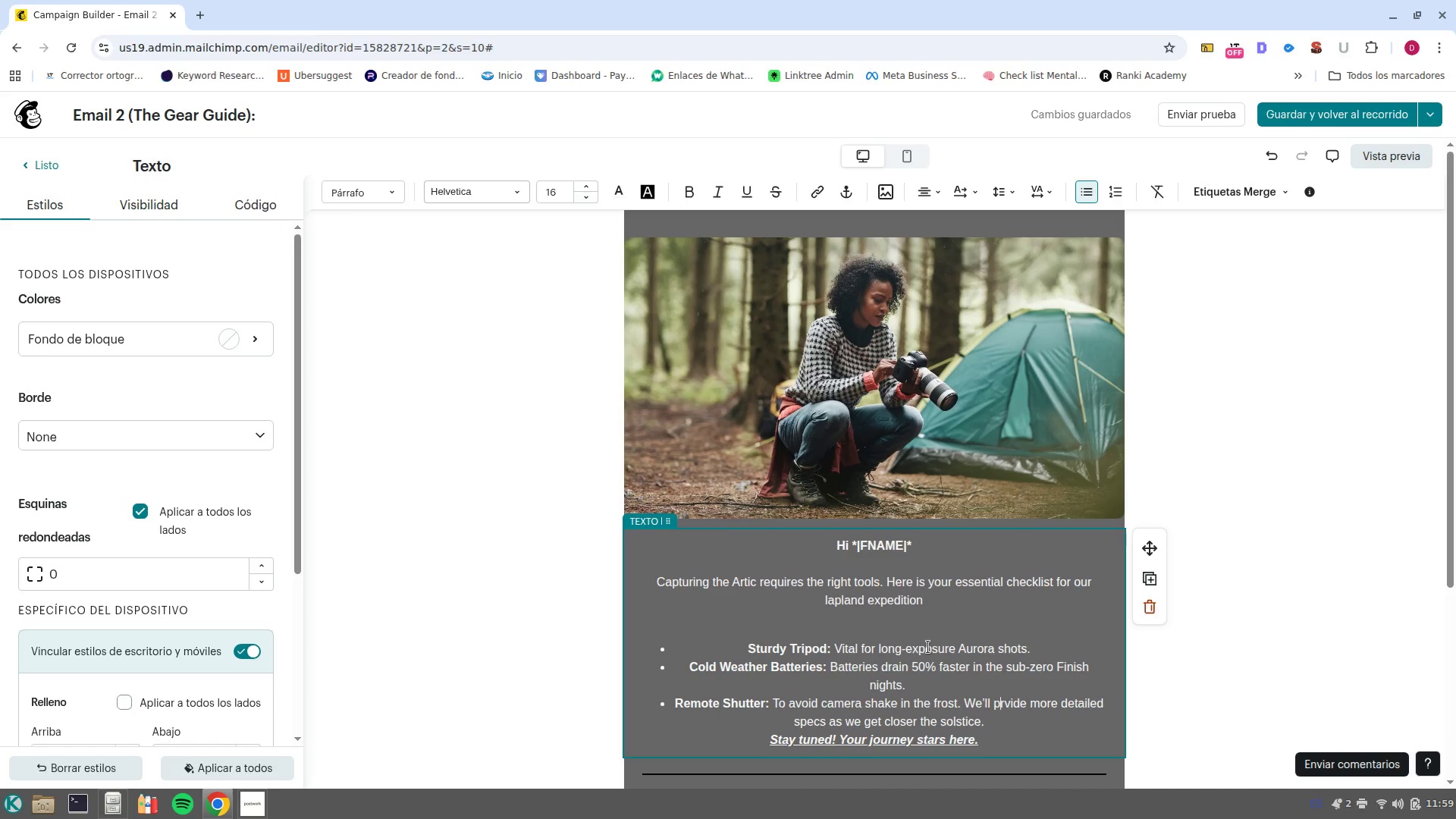 
key(ArrowRight)
 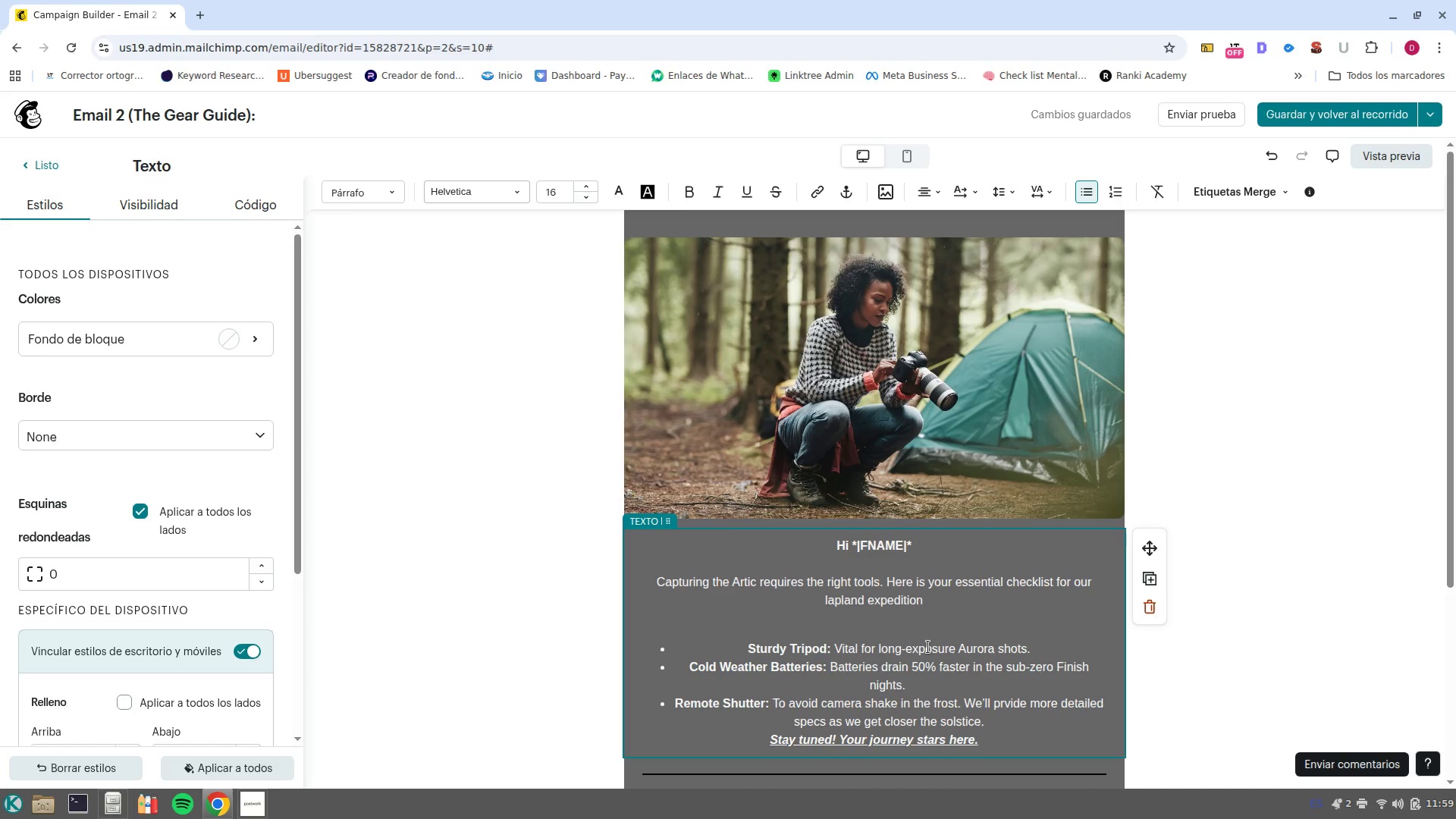 
key(O)
 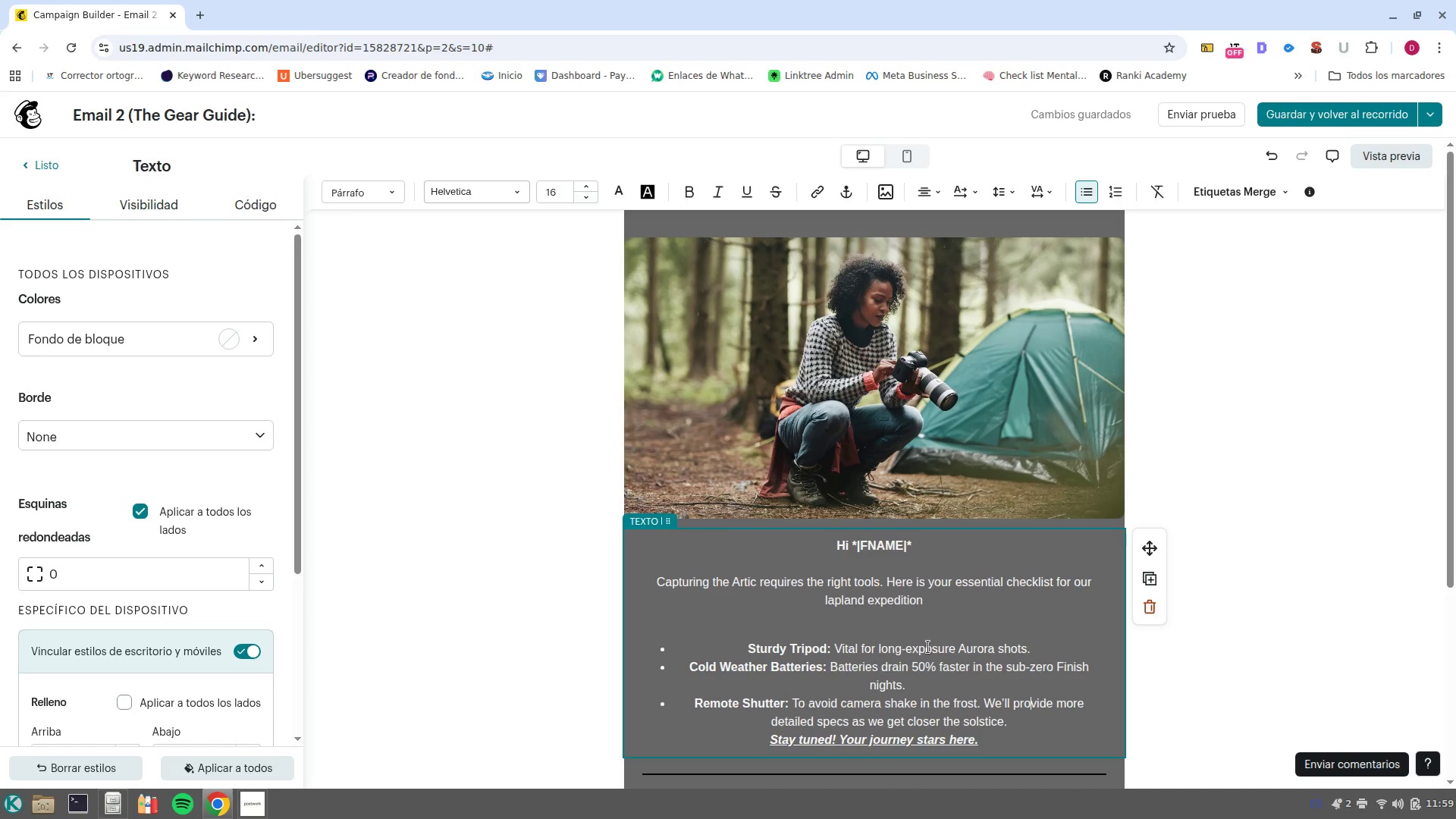 
wait(7.18)
 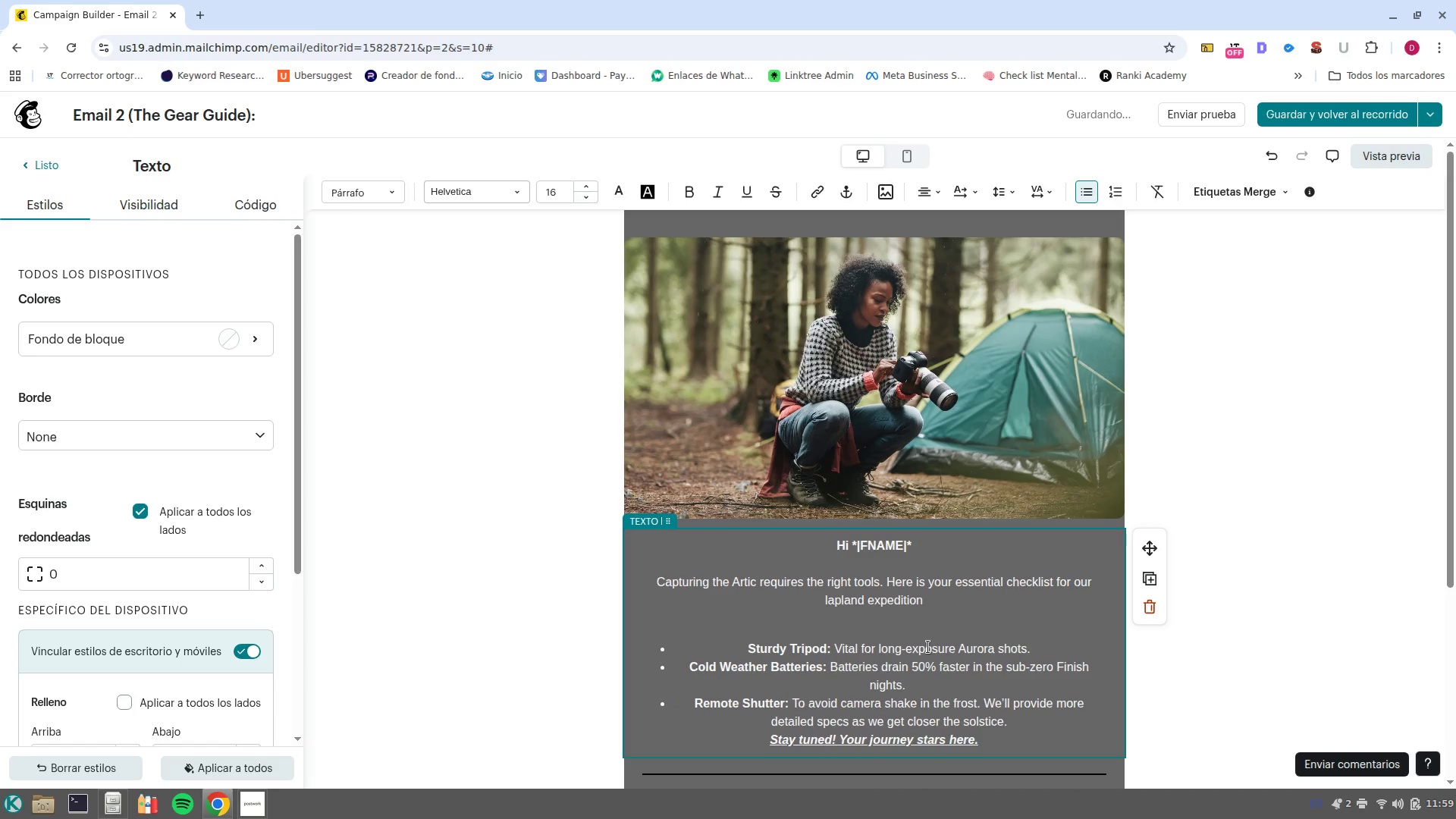 
left_click([1022, 728])
 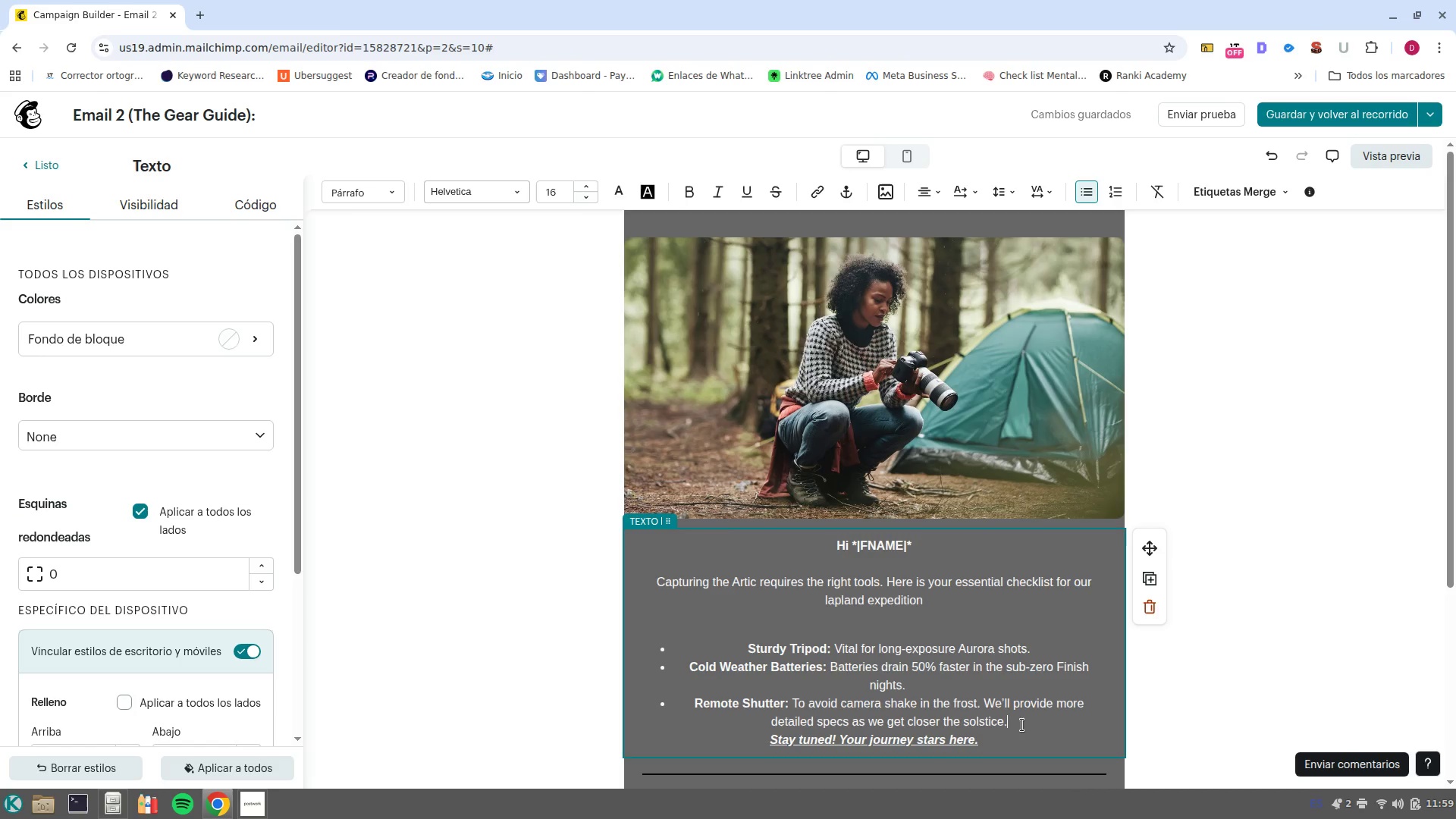 
key(Enter)
 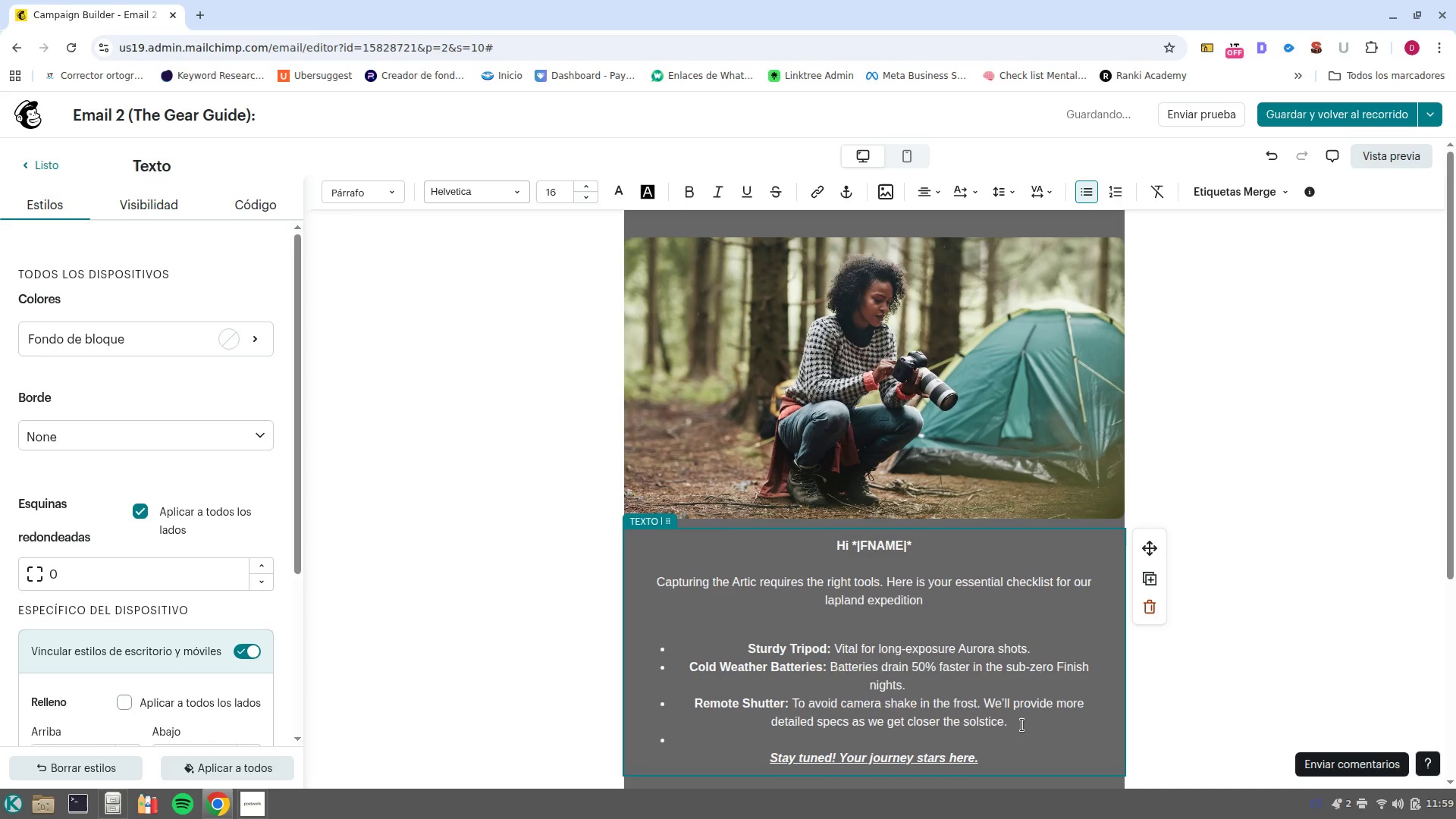 
key(Backspace)
 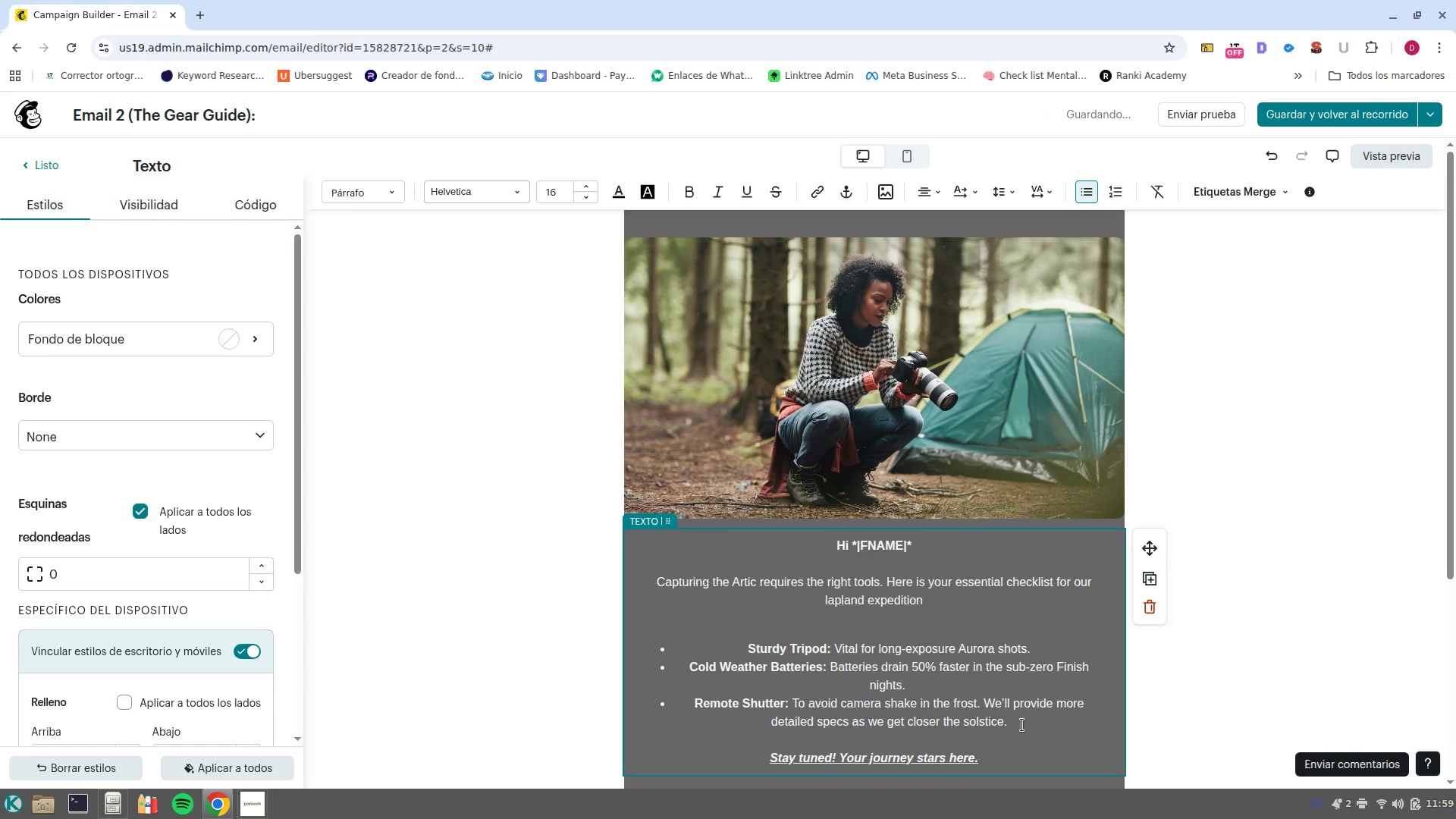 
scroll: coordinate [925, 701], scroll_direction: down, amount: 5.0
 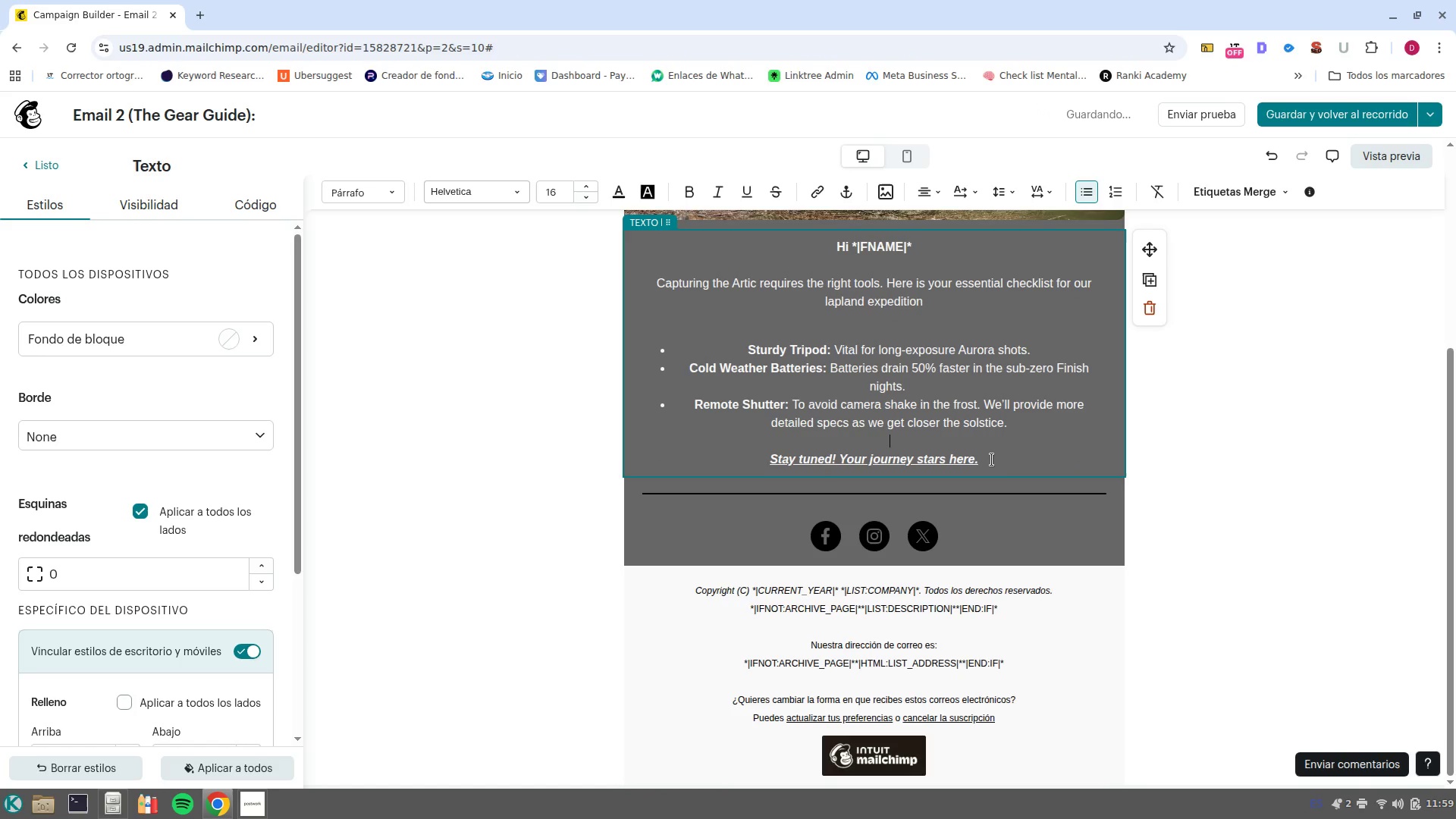 
left_click_drag(start_coordinate=[986, 458], to_coordinate=[747, 461])
 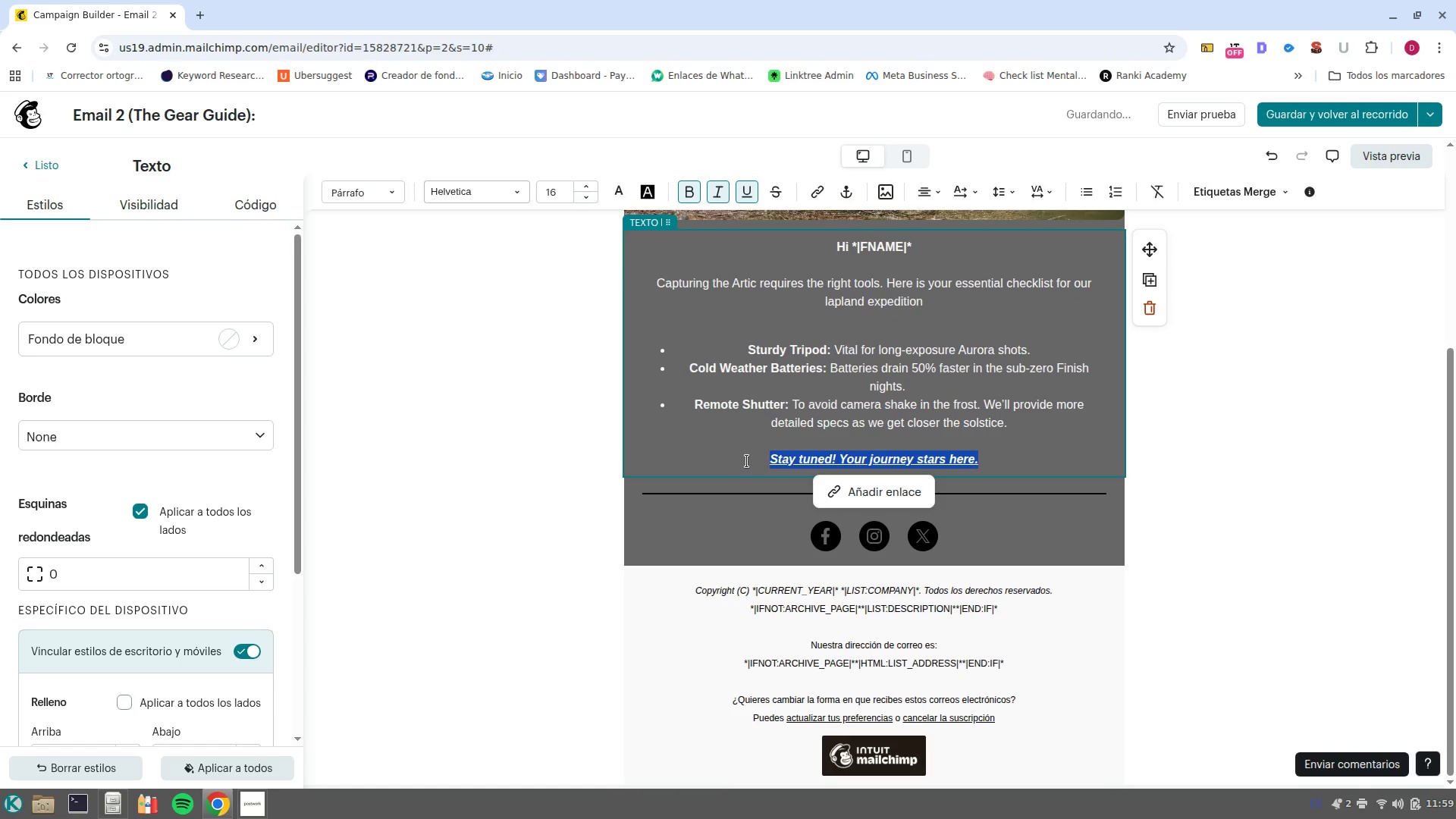 
type(Are you ready_ )
 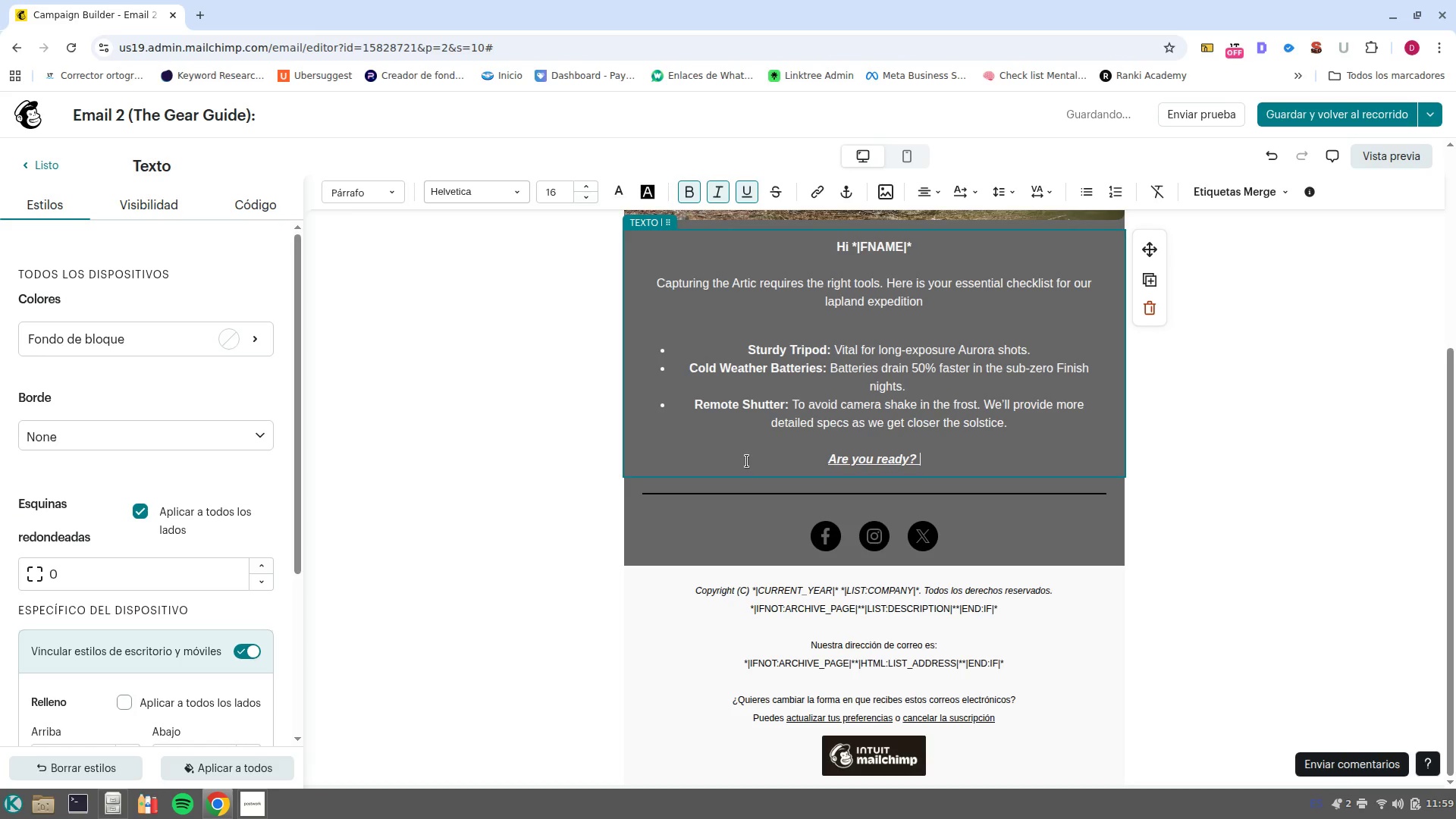 
hold_key(key=ShiftLeft, duration=0.32)
 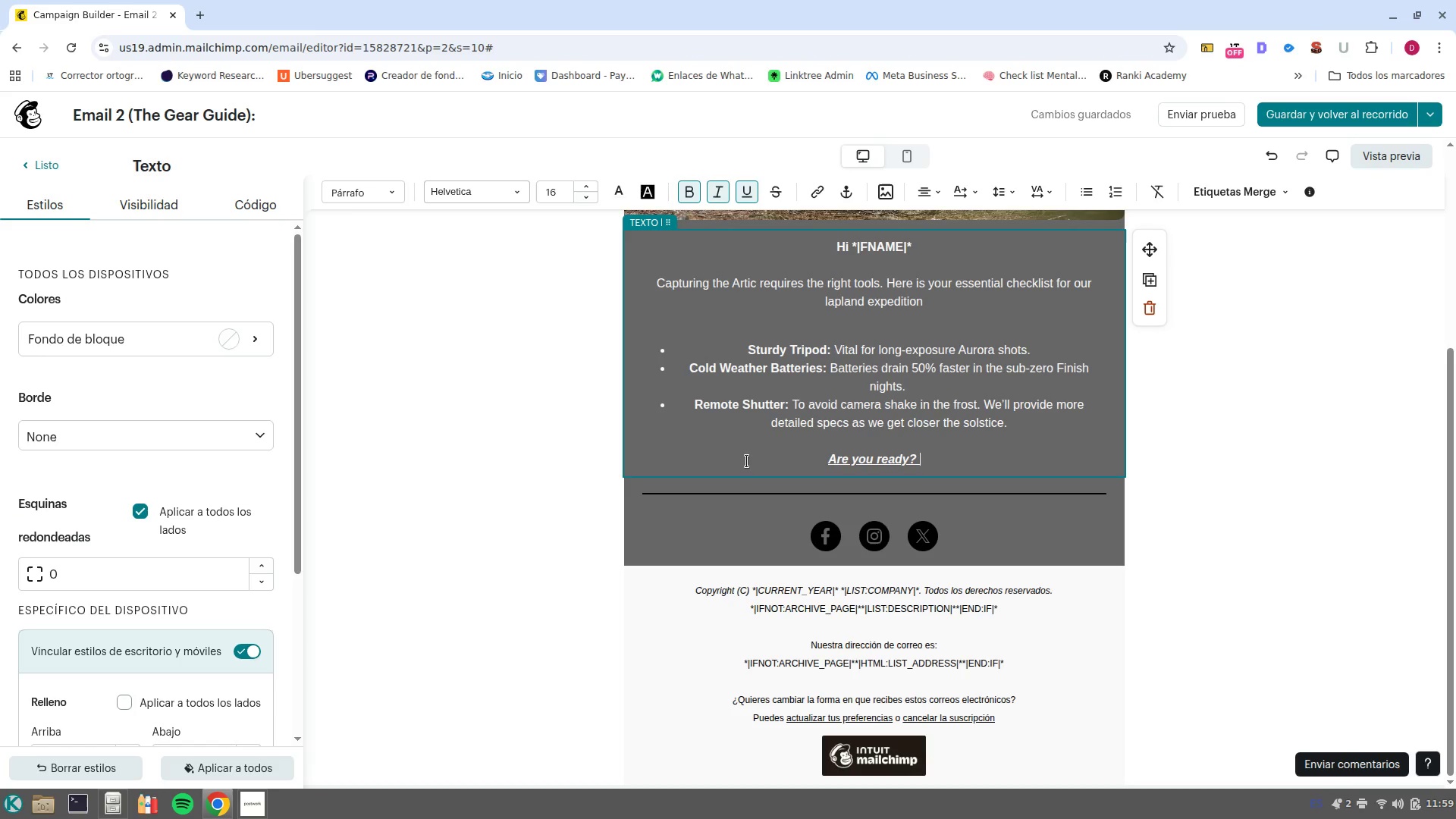 
wait(5.76)
 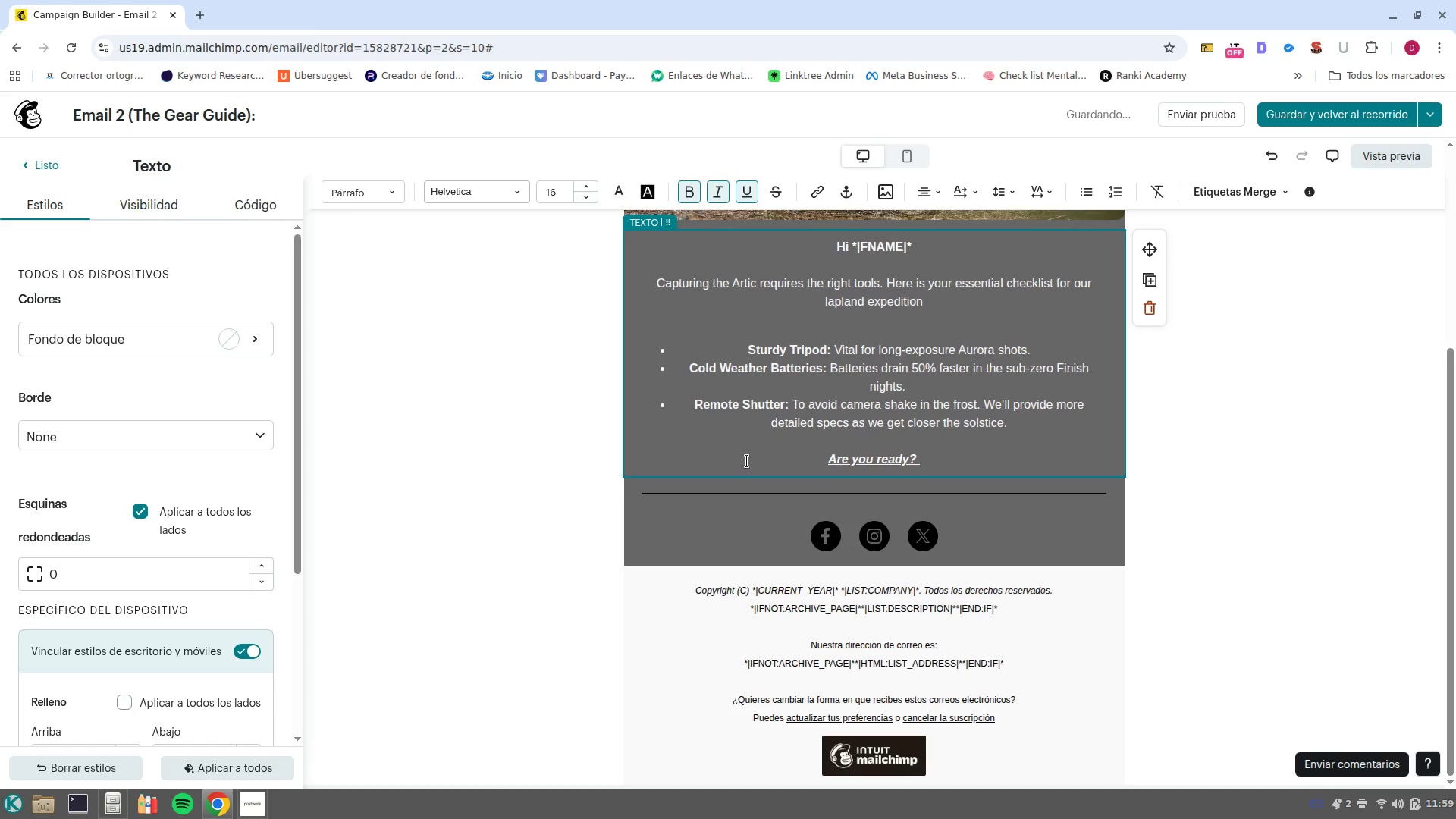 
type(The next )
 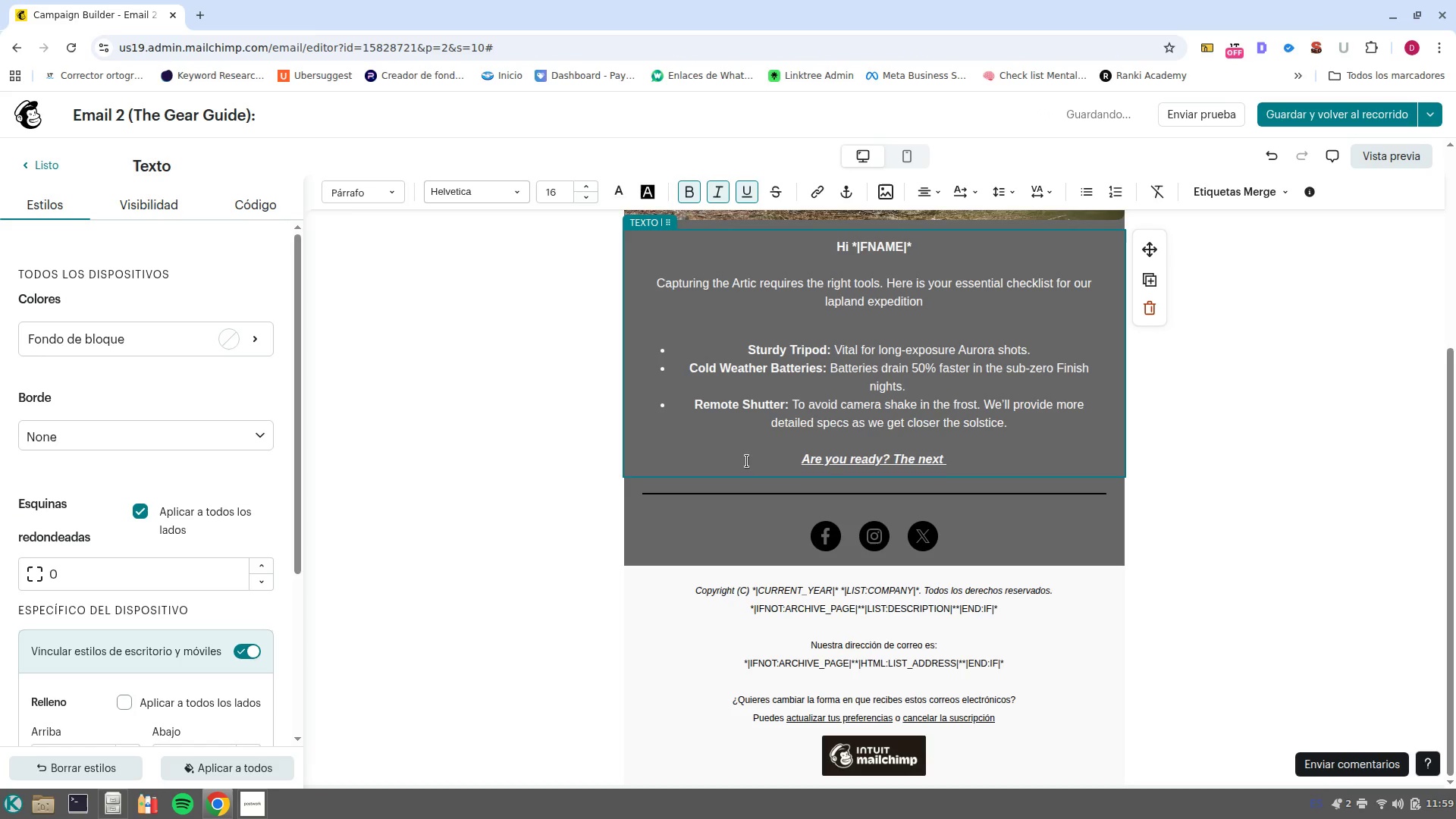 
key(Backspace)
key(Backspace)
key(Backspace)
key(Backspace)
key(Backspace)
type(best is het to come!)
 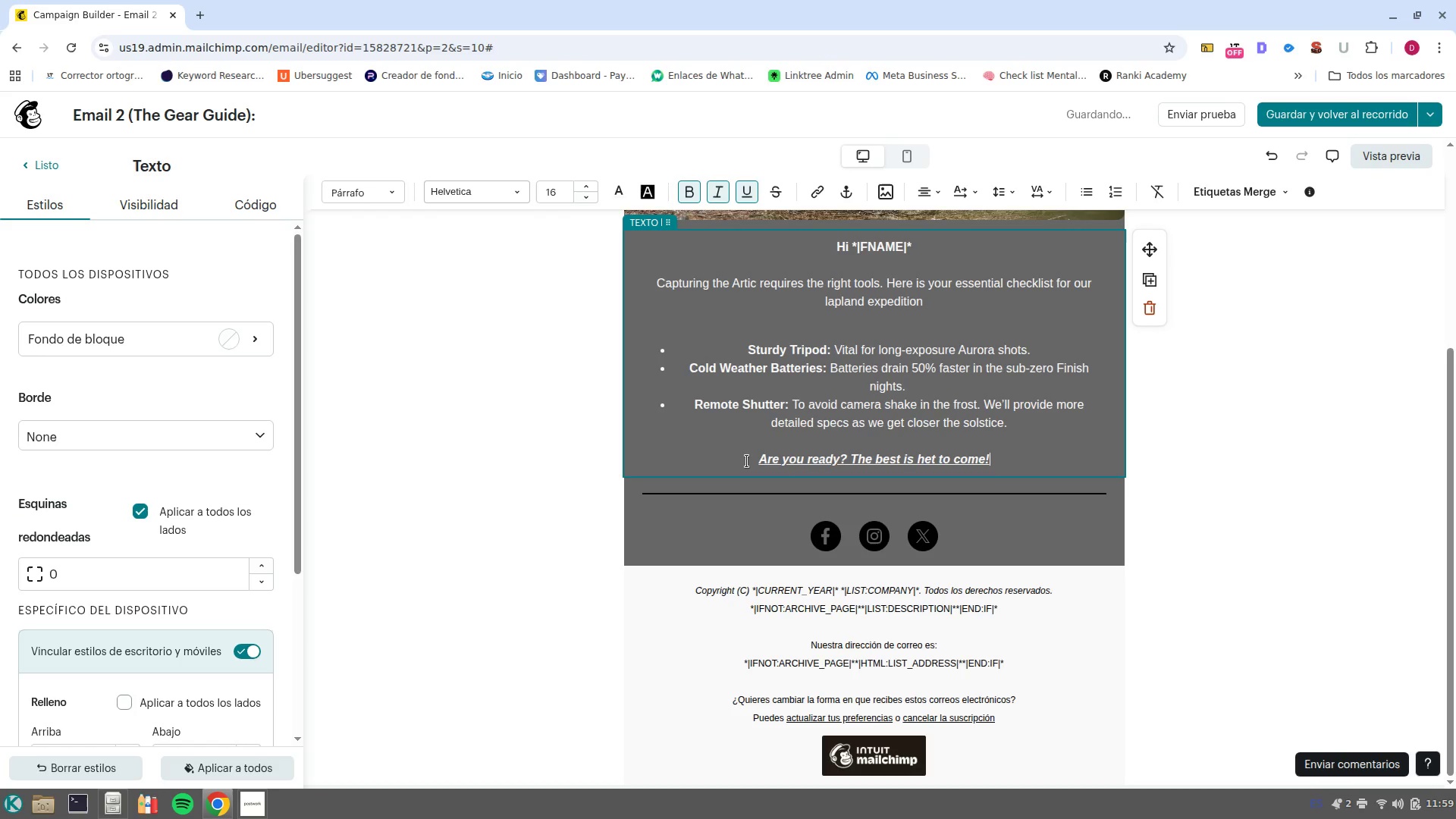 
left_click([917, 464])
 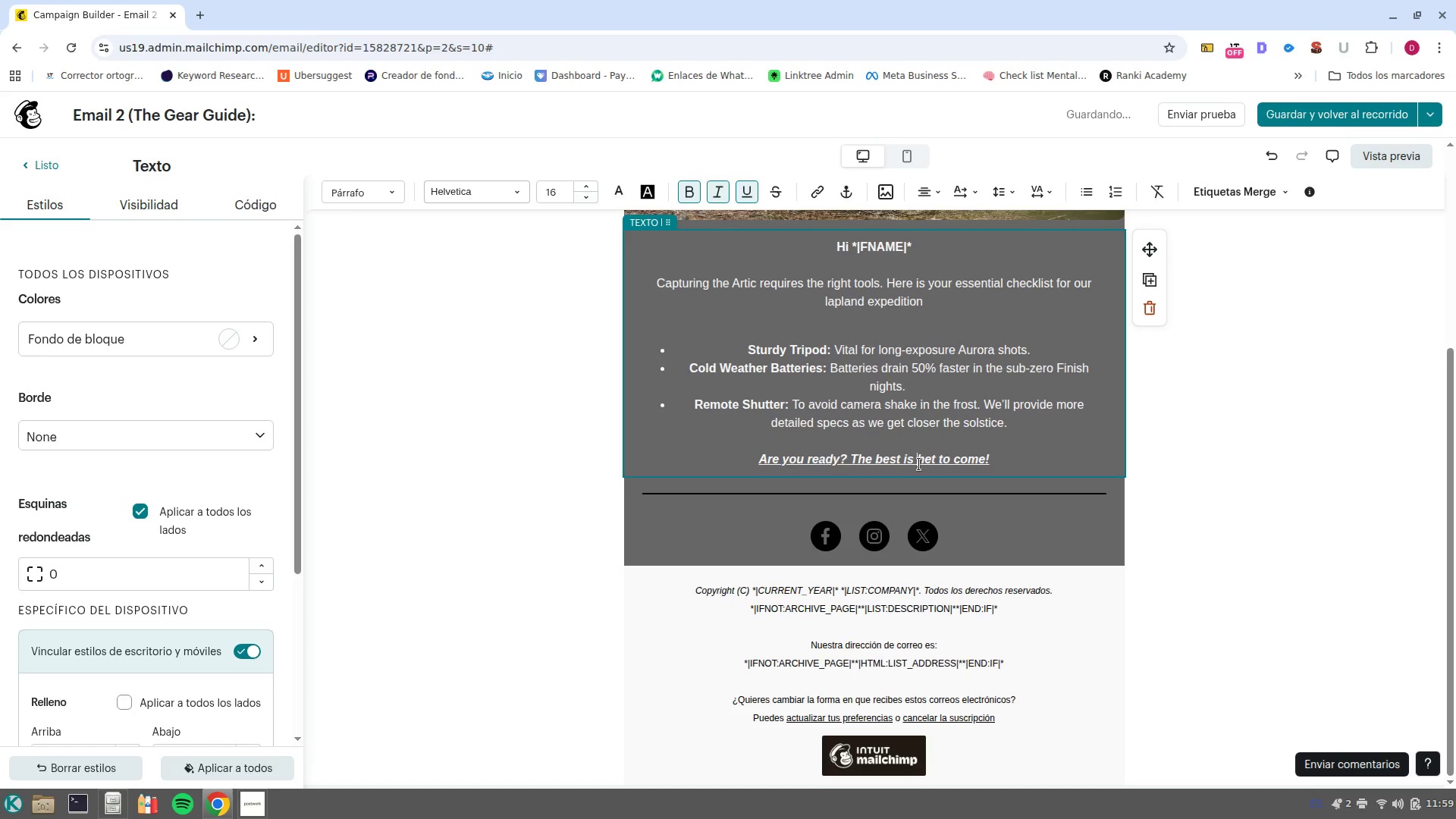 
key(ArrowRight)
 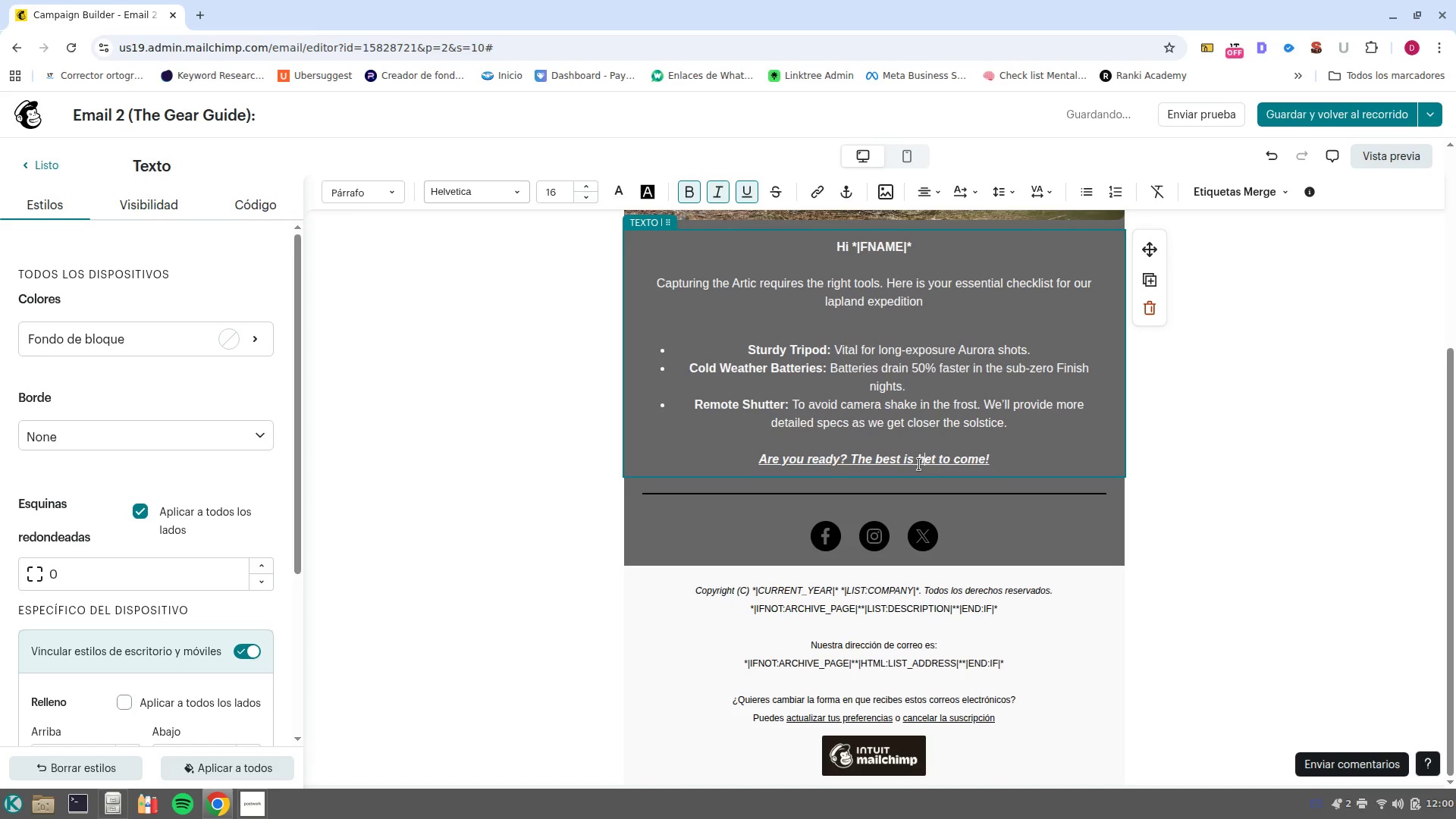 
key(Backspace)
 